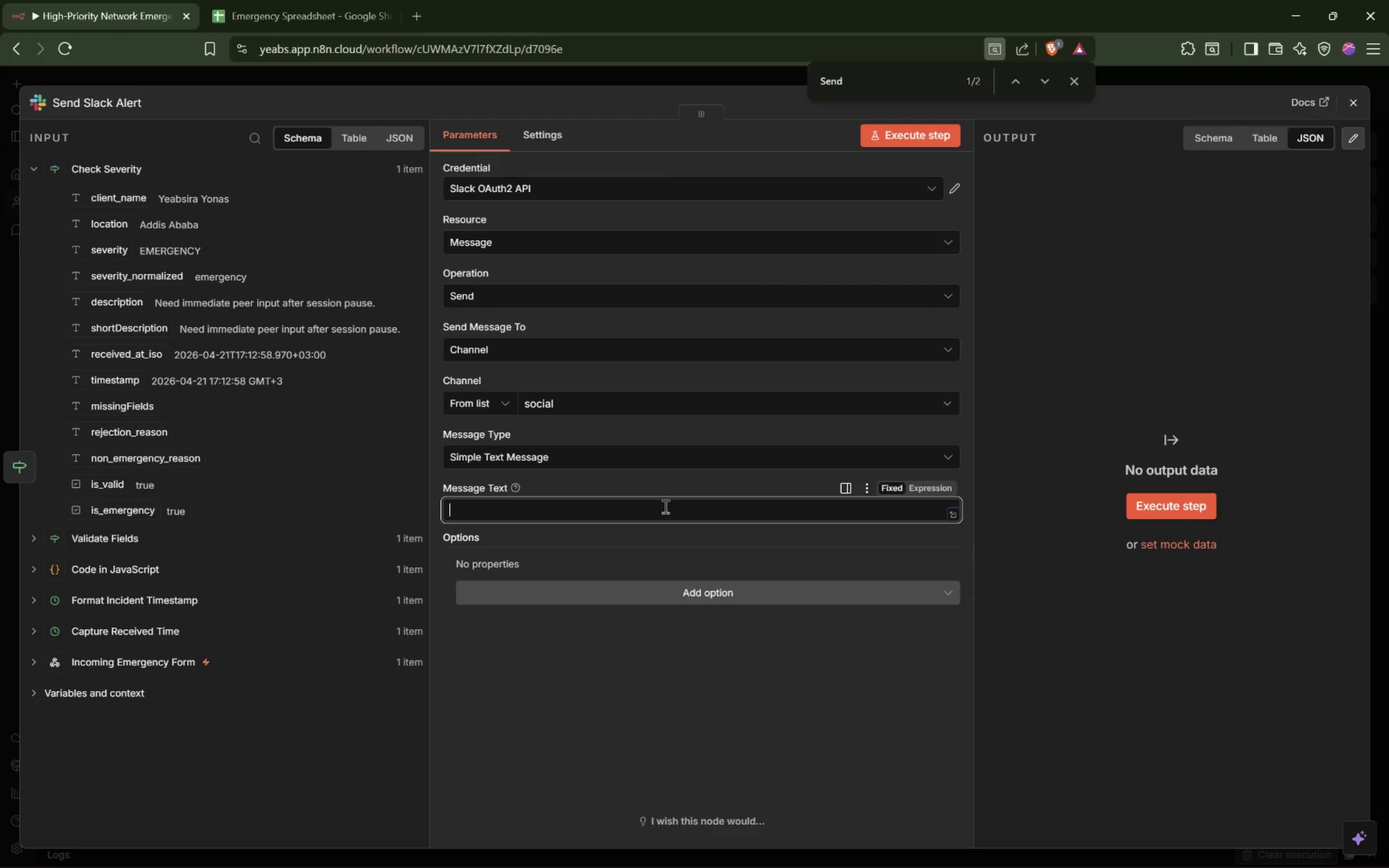 
left_click([417, 21])
 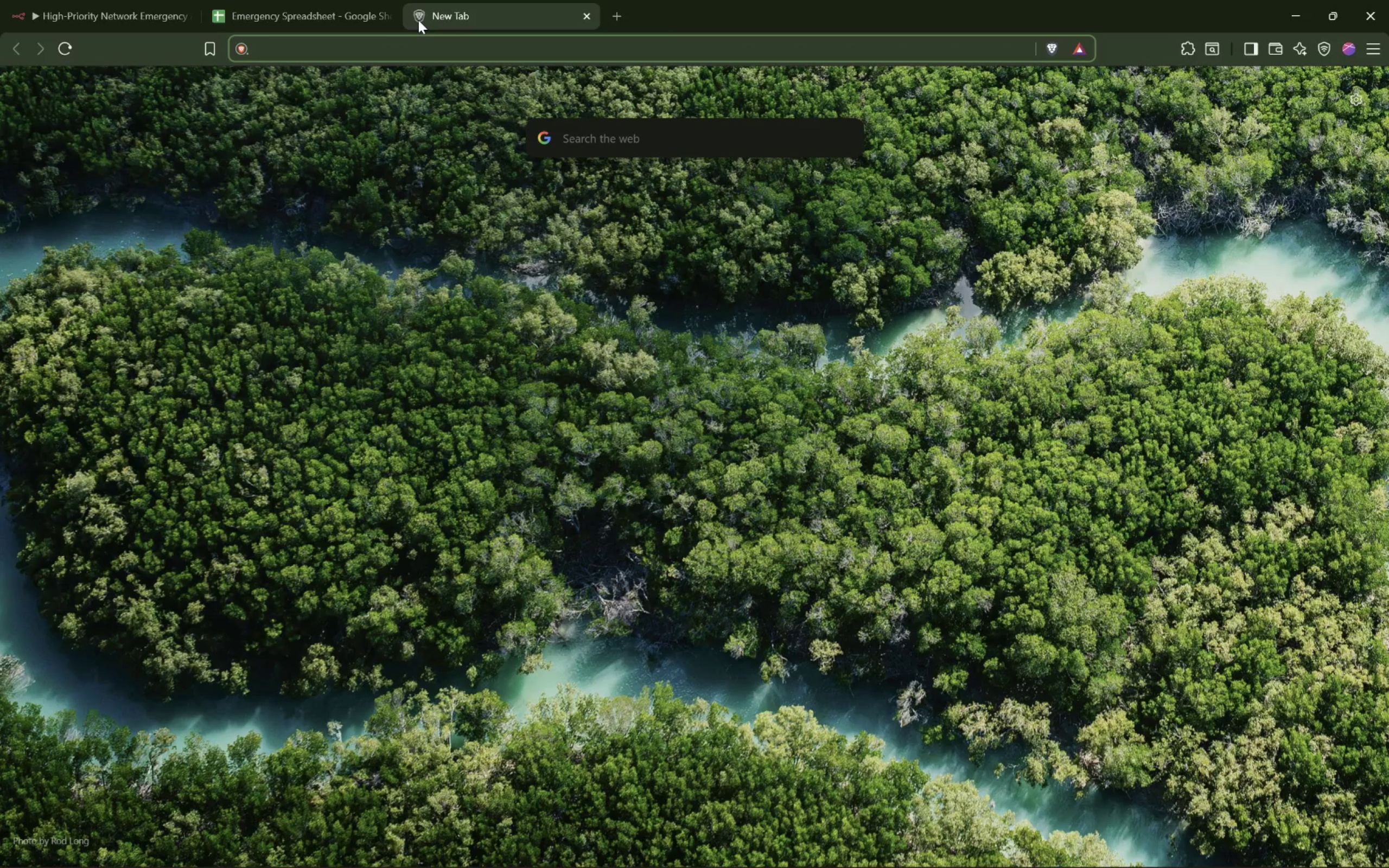 
type(am)
 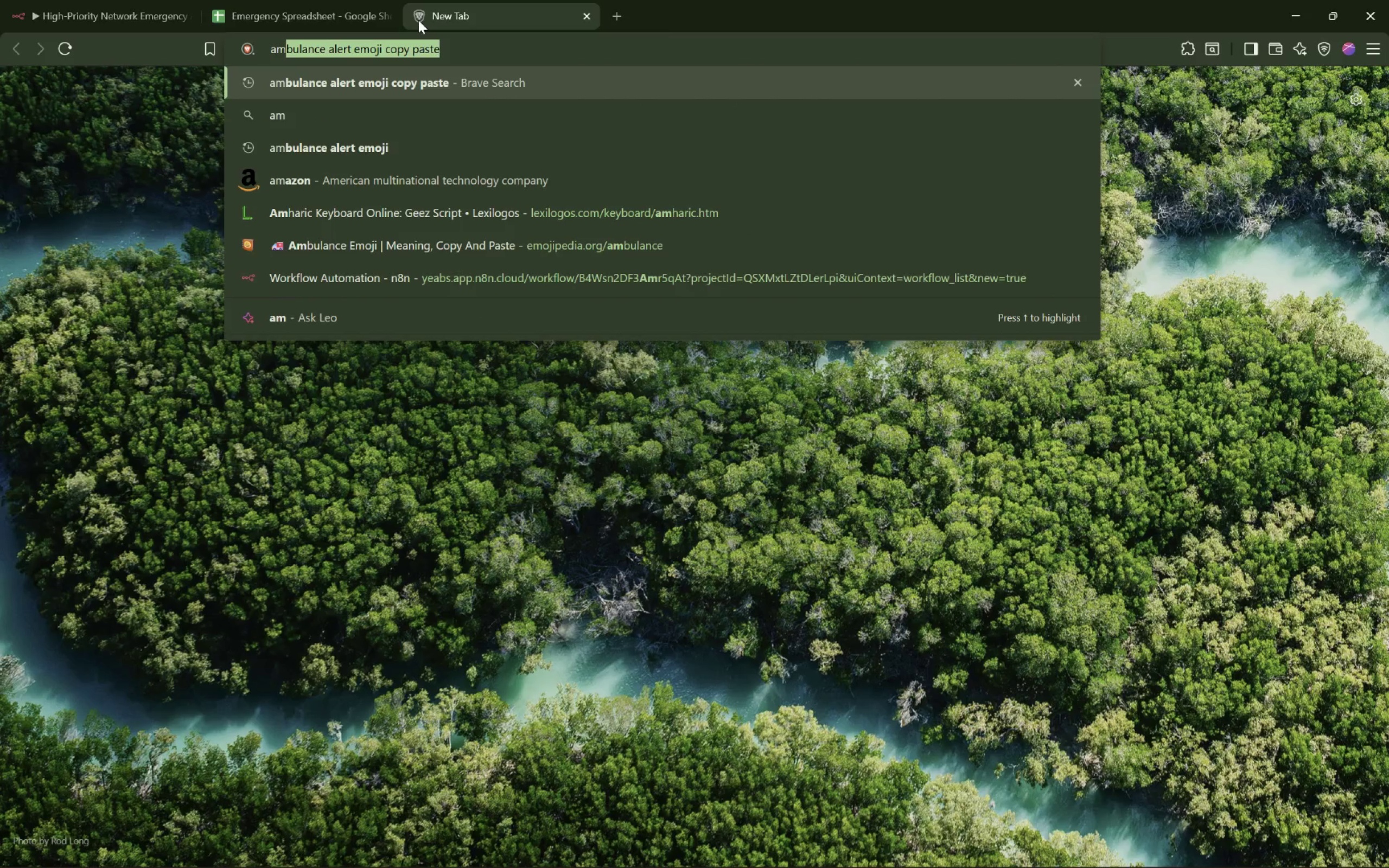 
key(Enter)
 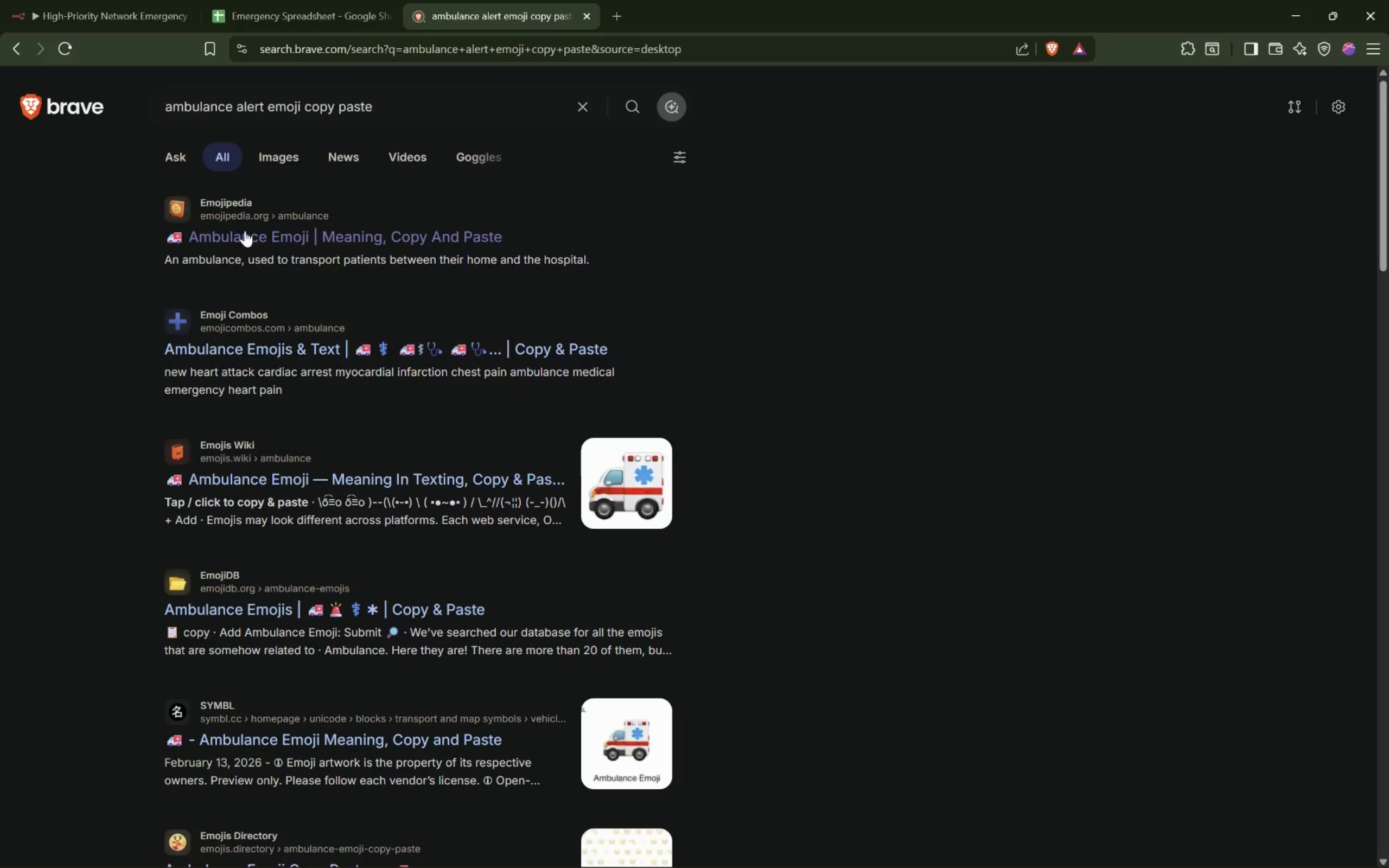 
left_click([231, 233])
 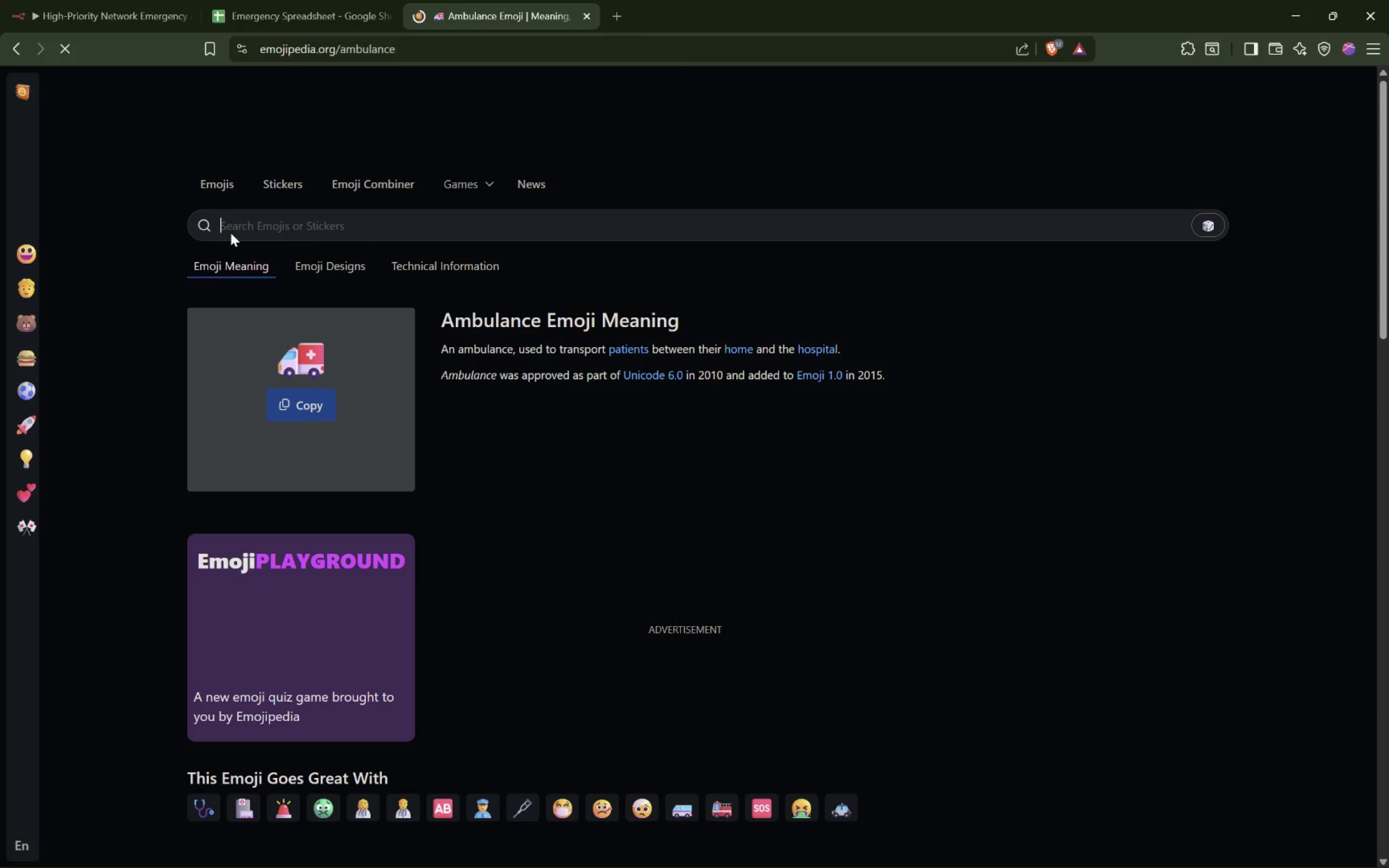 
scroll: coordinate [386, 412], scroll_direction: down, amount: 5.0
 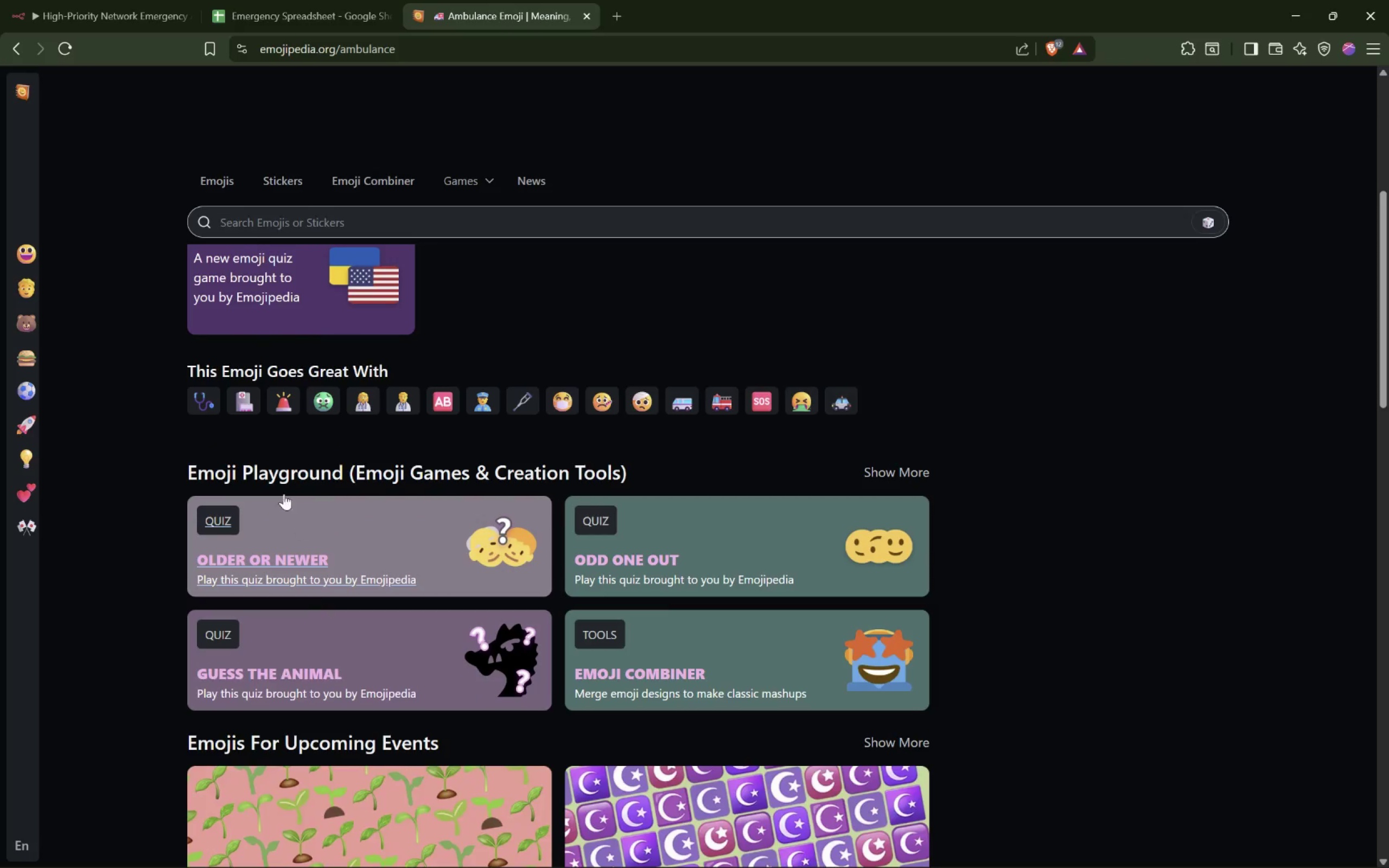 
mouse_move([295, 403])
 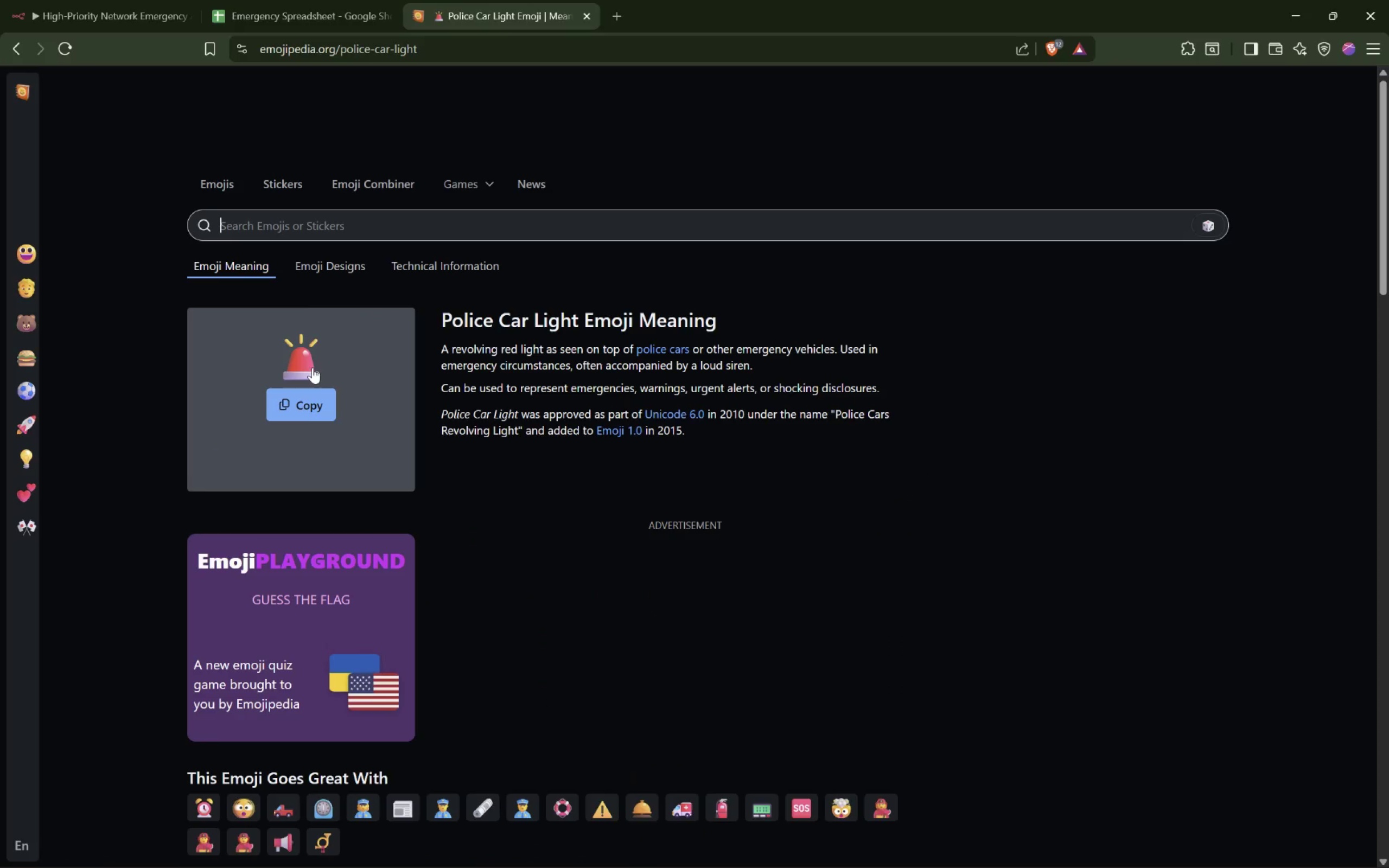 
scroll: coordinate [421, 410], scroll_direction: down, amount: 5.0
 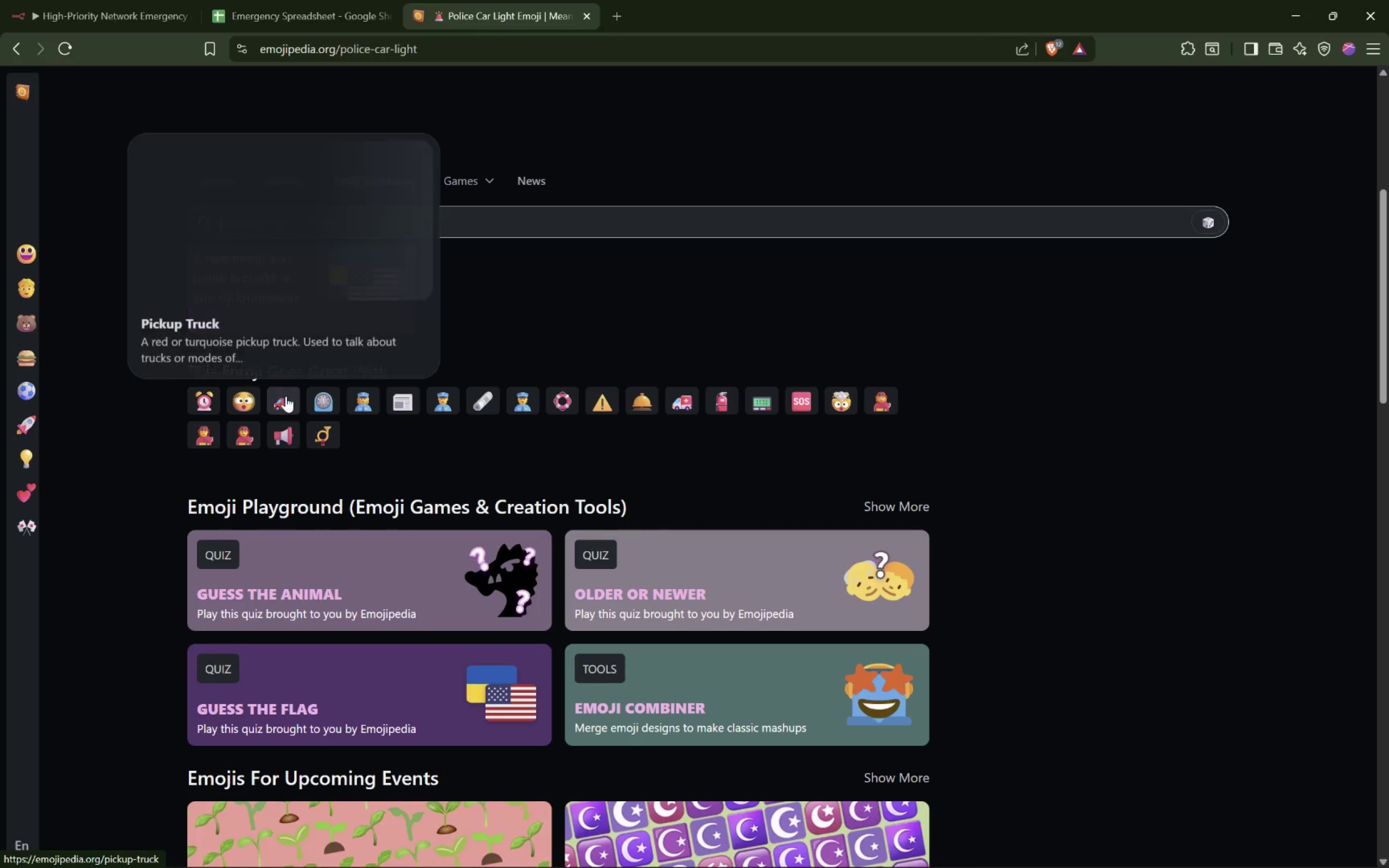 
scroll: coordinate [296, 395], scroll_direction: up, amount: 5.0
 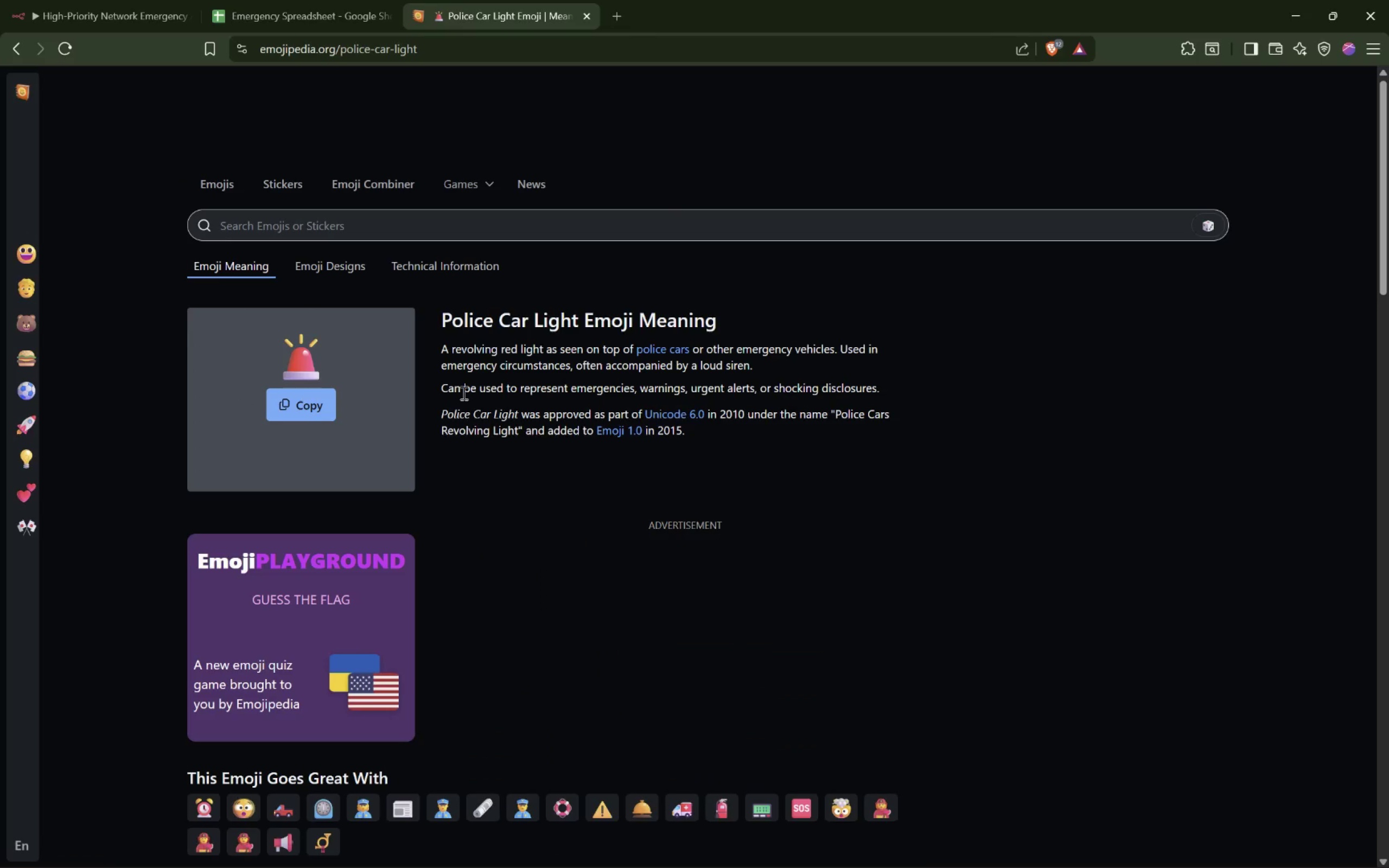 
scroll: coordinate [501, 393], scroll_direction: down, amount: 6.0
 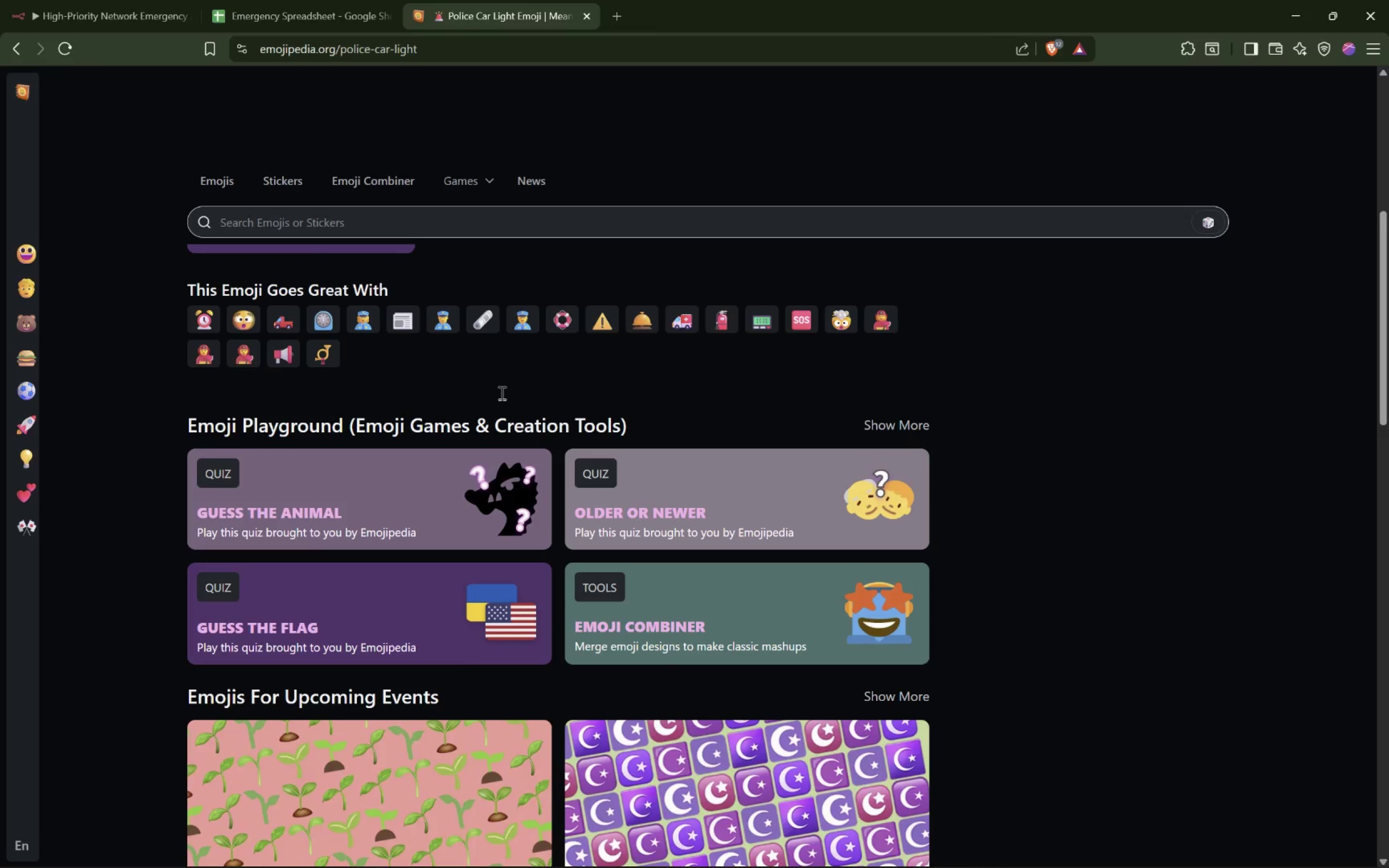 
scroll: coordinate [481, 503], scroll_direction: up, amount: 7.0
 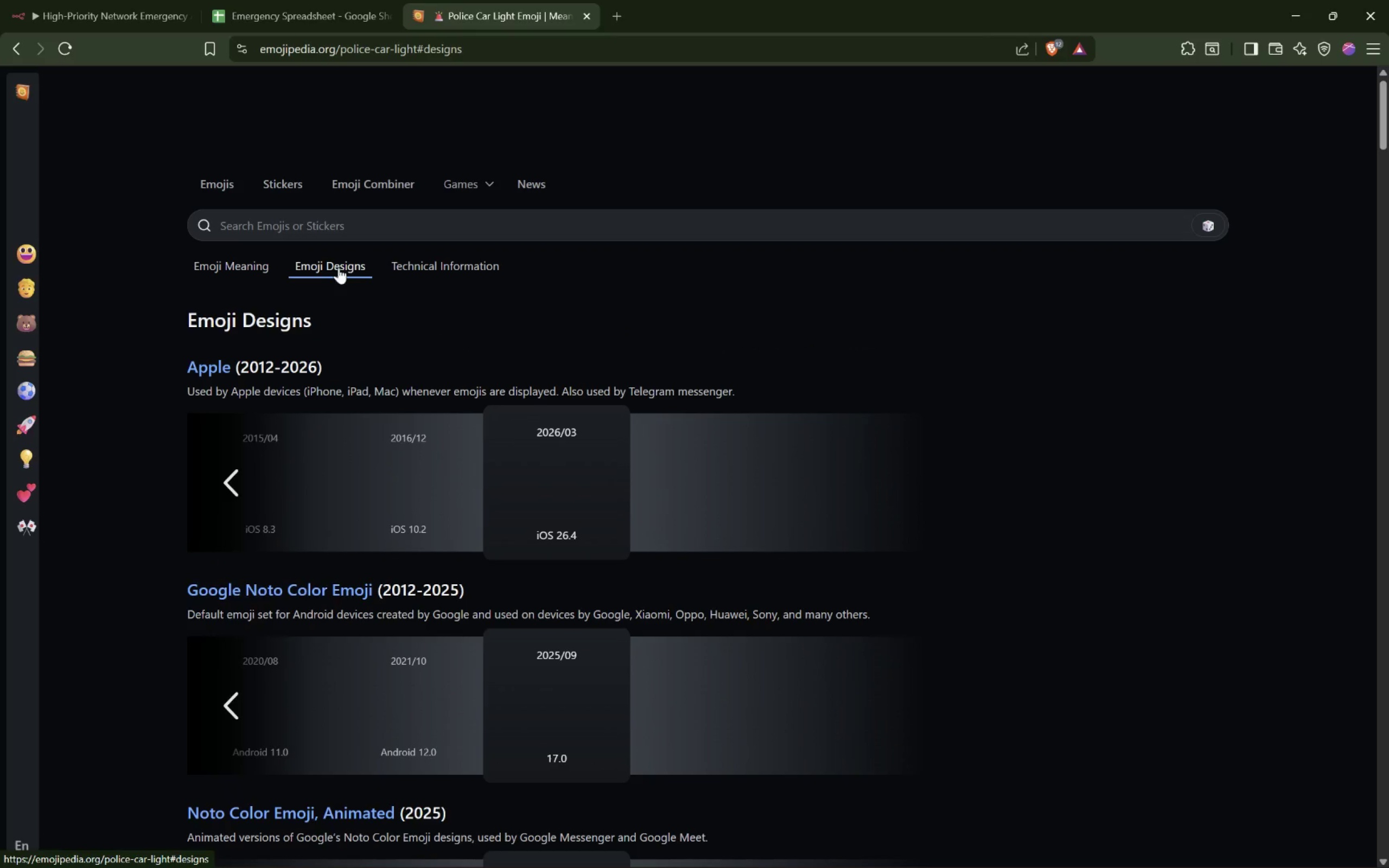 
left_click([443, 276])
 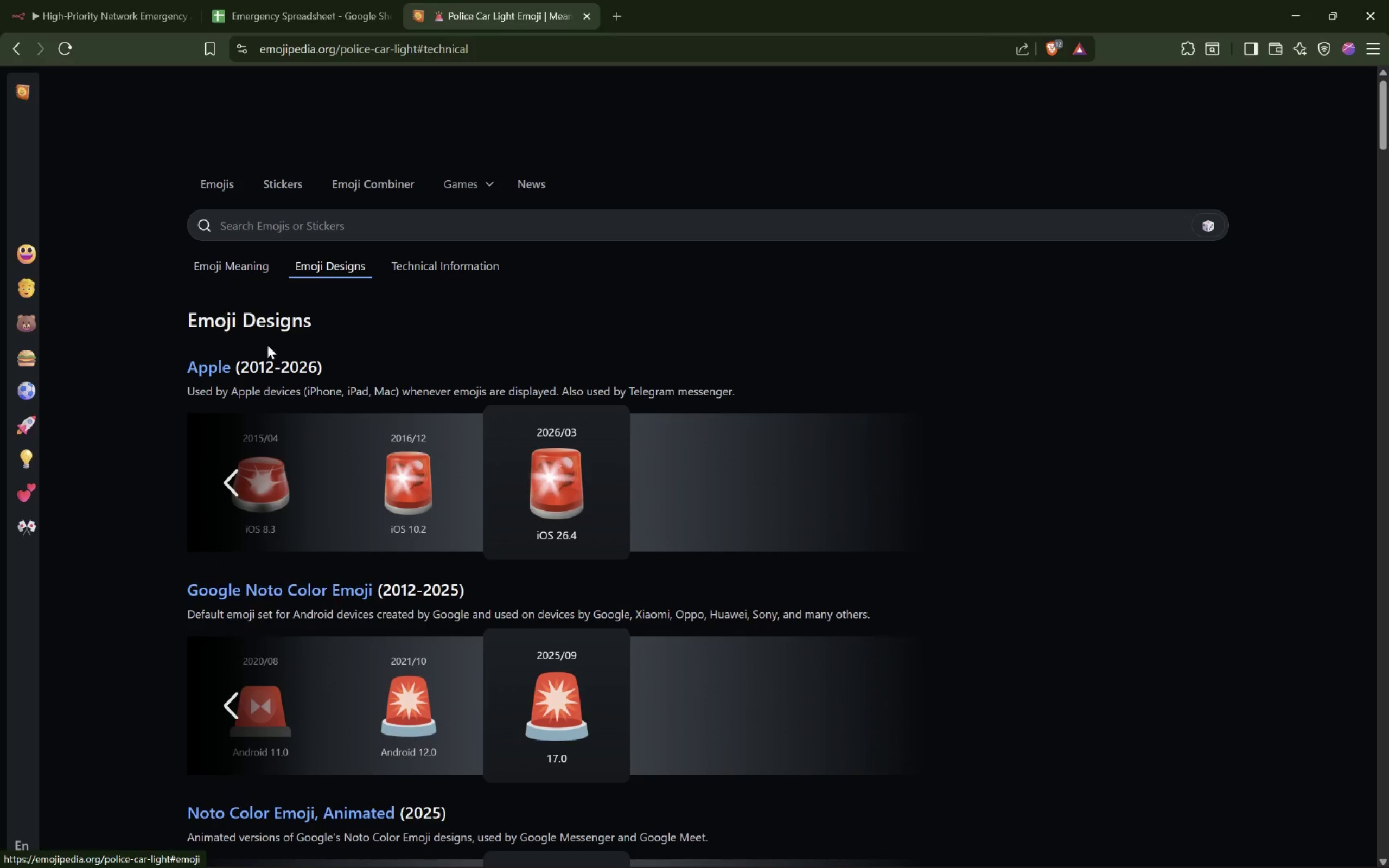 
mouse_move([416, 488])
 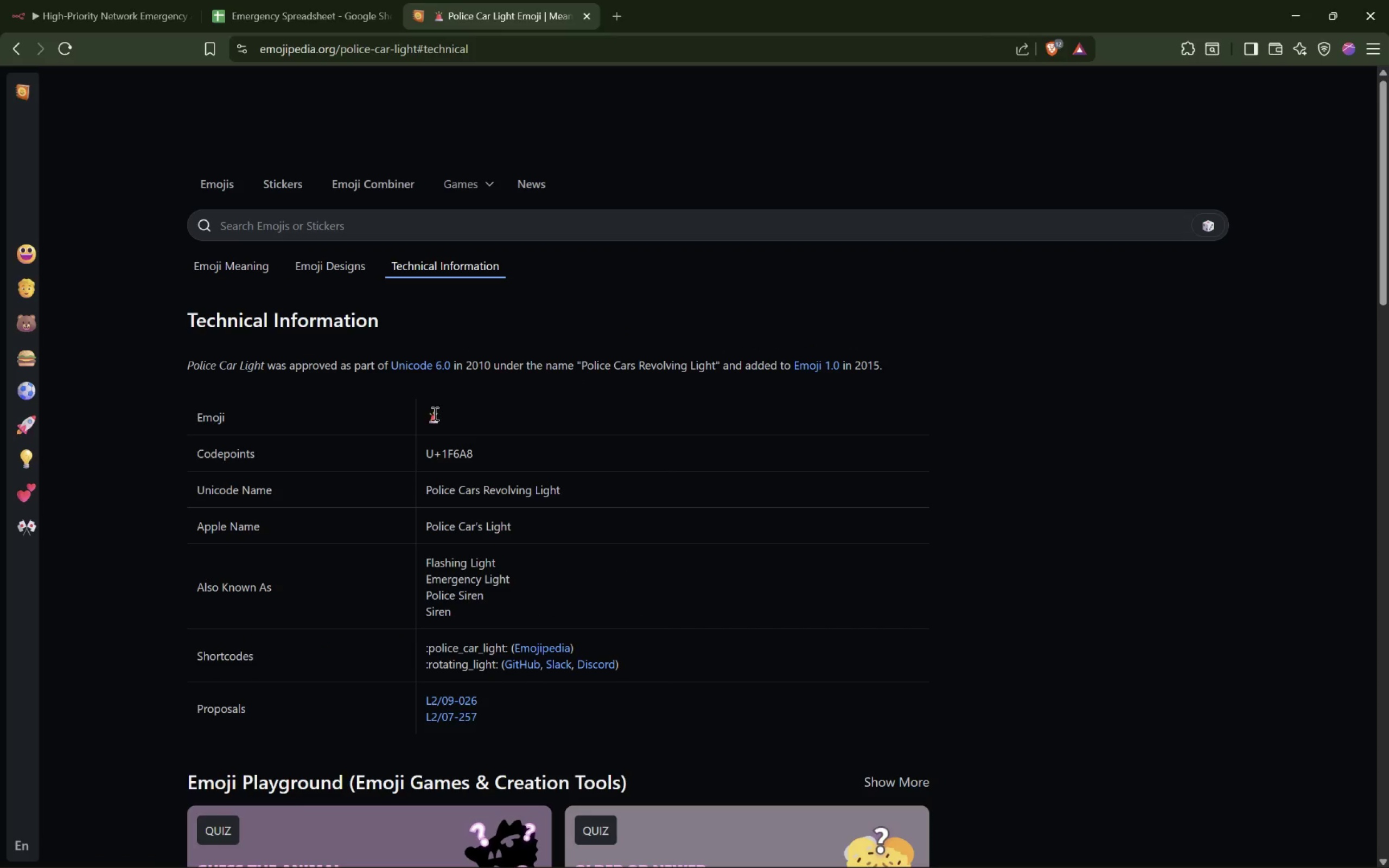 
scroll: coordinate [433, 417], scroll_direction: down, amount: 2.0
 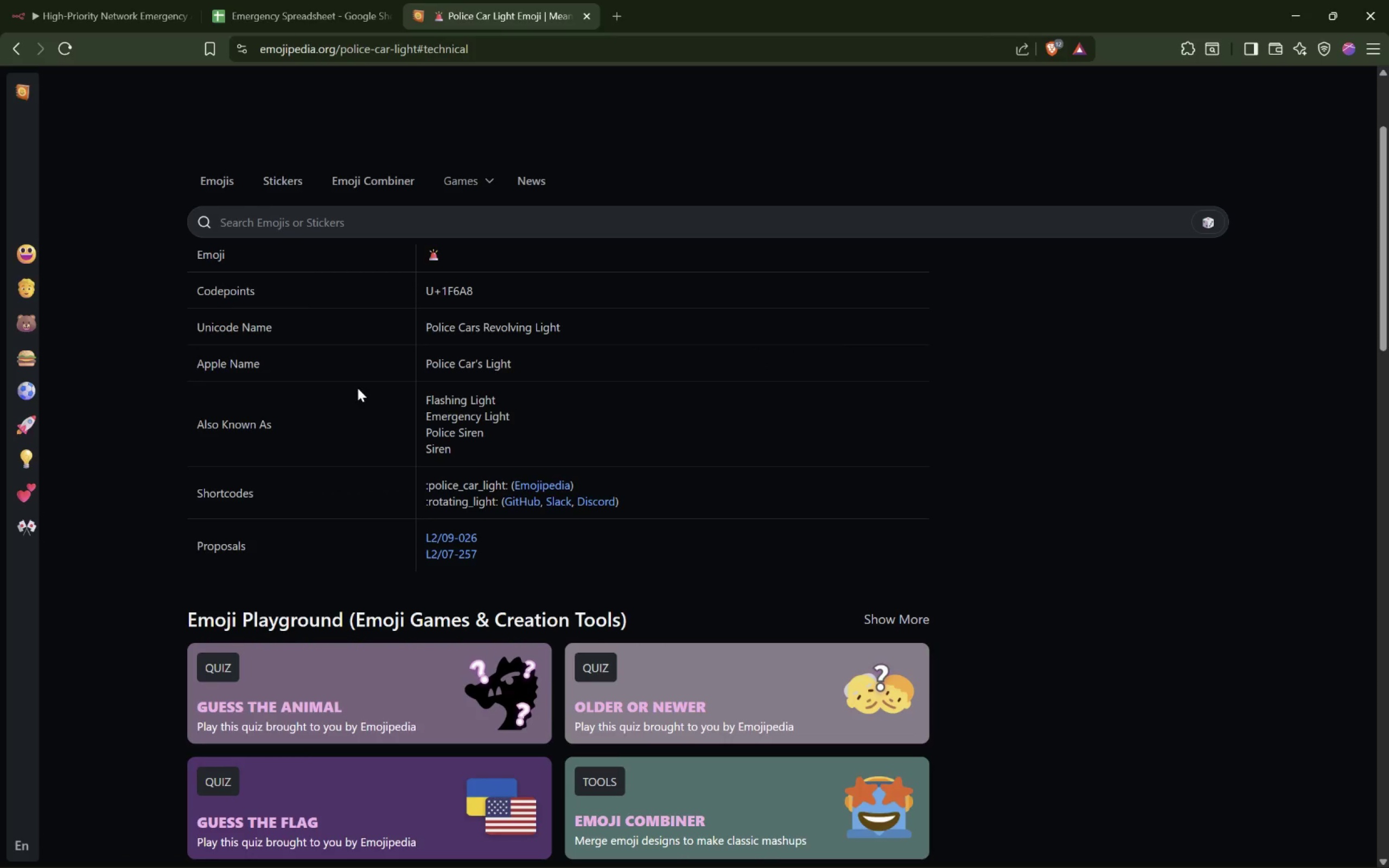 
scroll: coordinate [355, 385], scroll_direction: up, amount: 4.0
 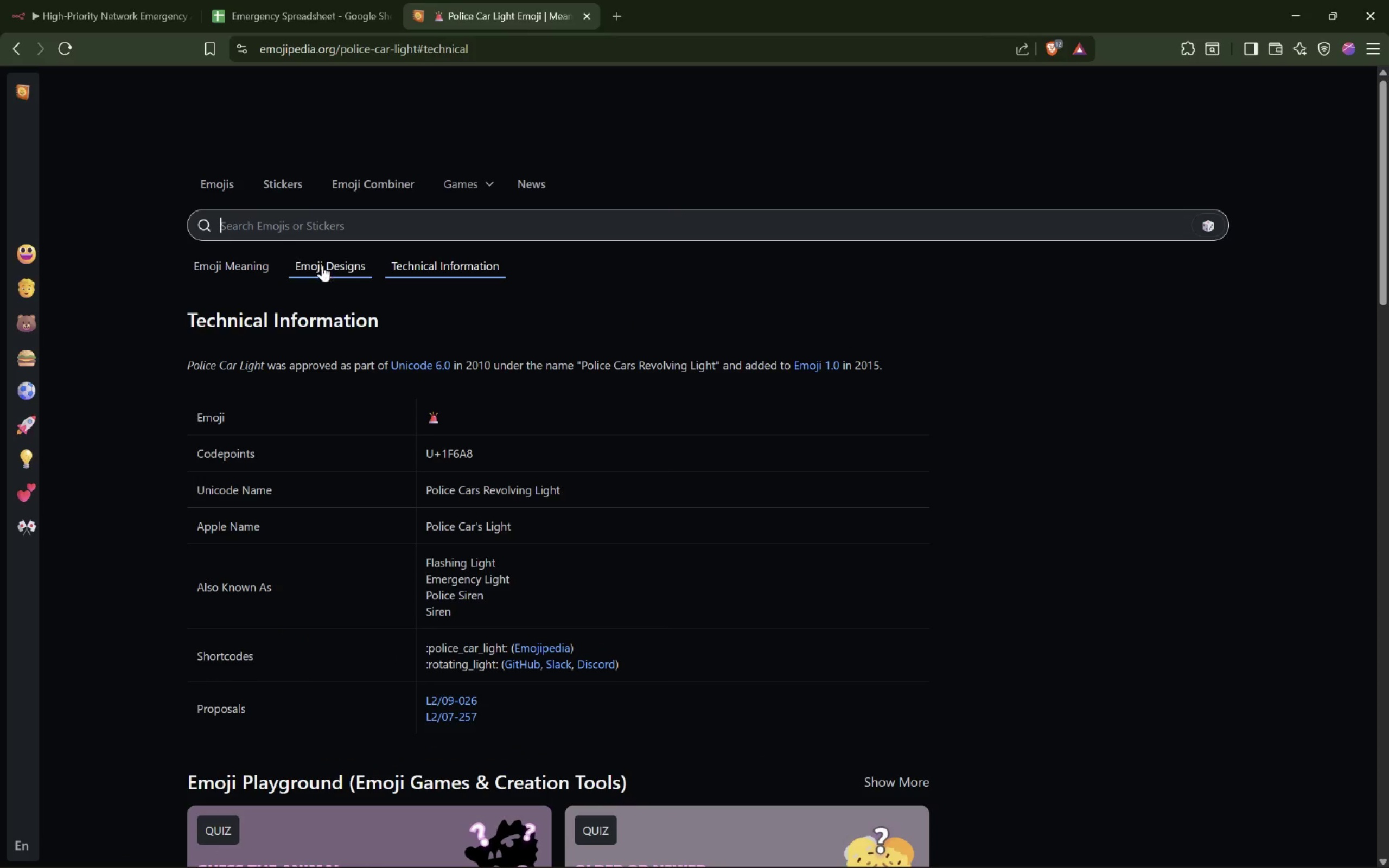 
left_click([323, 257])
 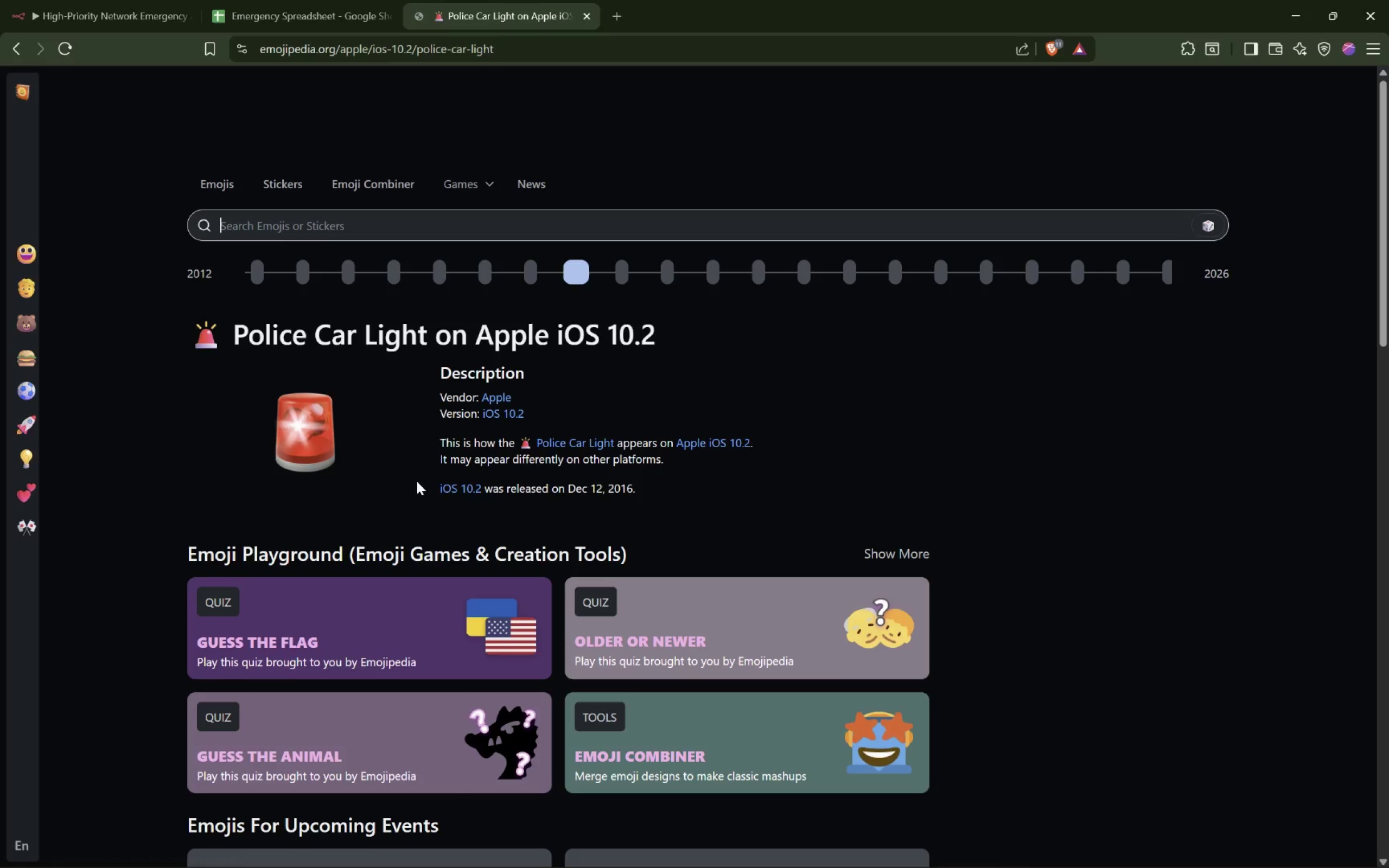 
left_click([304, 431])
 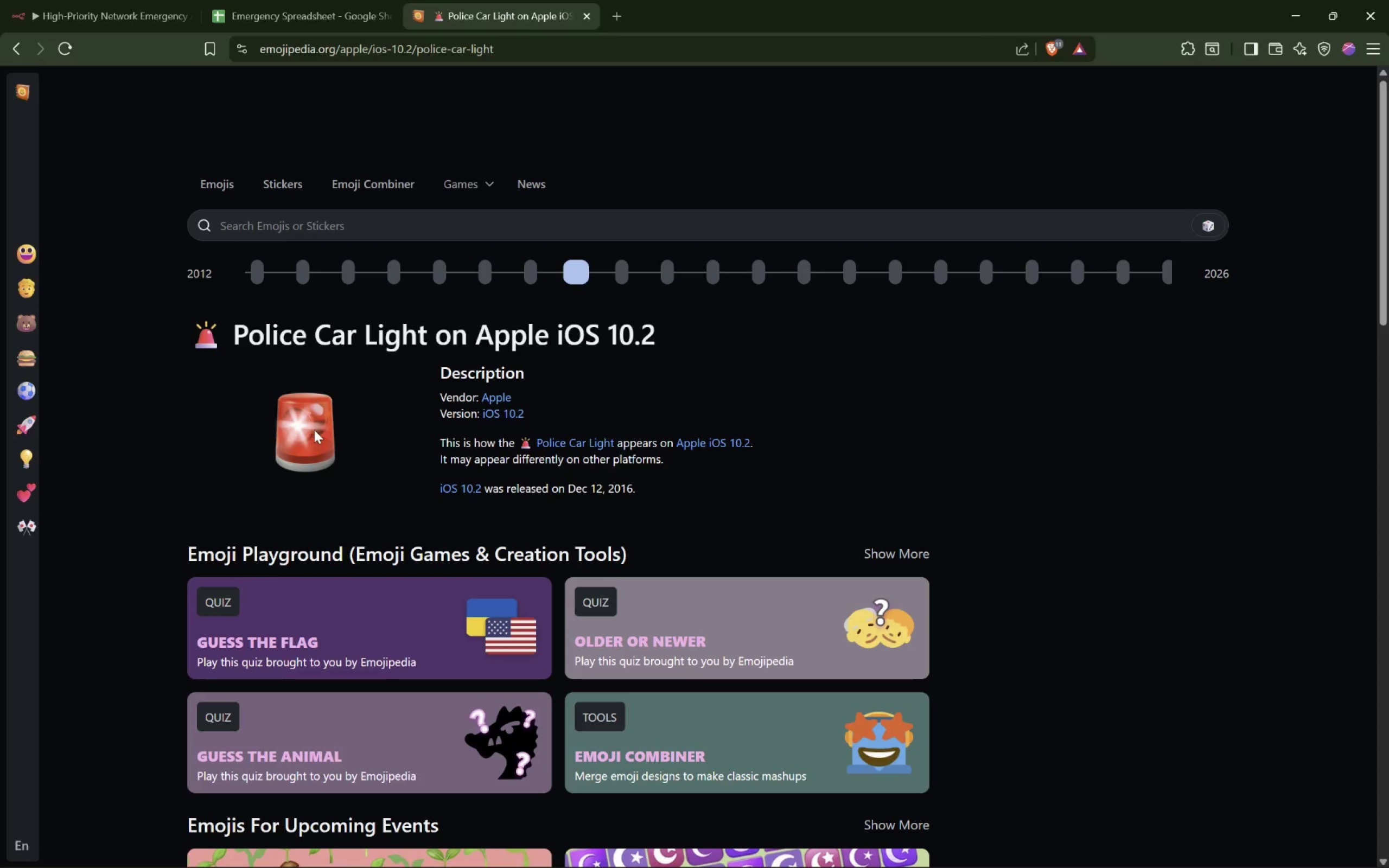 
scroll: coordinate [321, 426], scroll_direction: down, amount: 4.0
 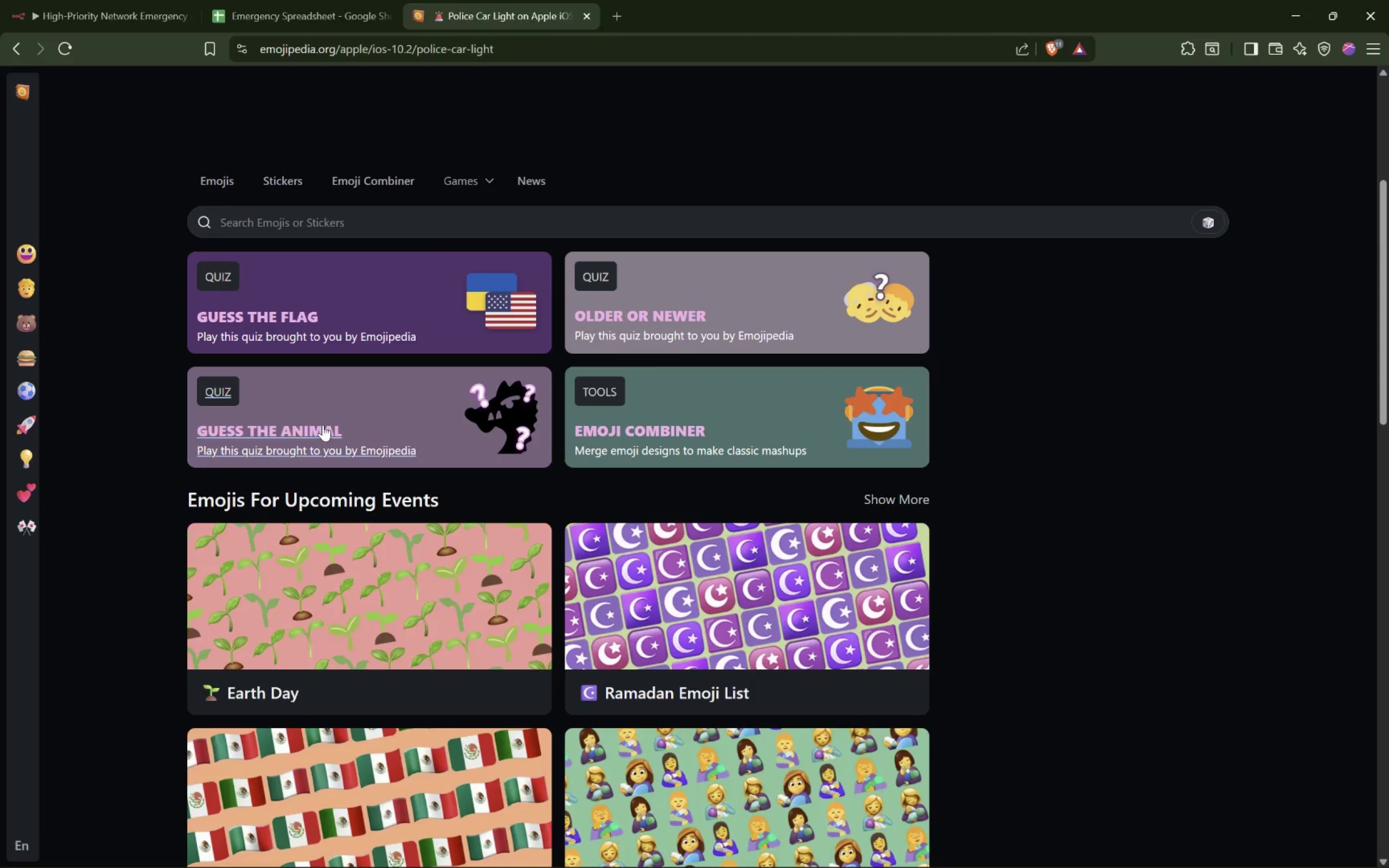 
scroll: coordinate [323, 420], scroll_direction: up, amount: 6.0
 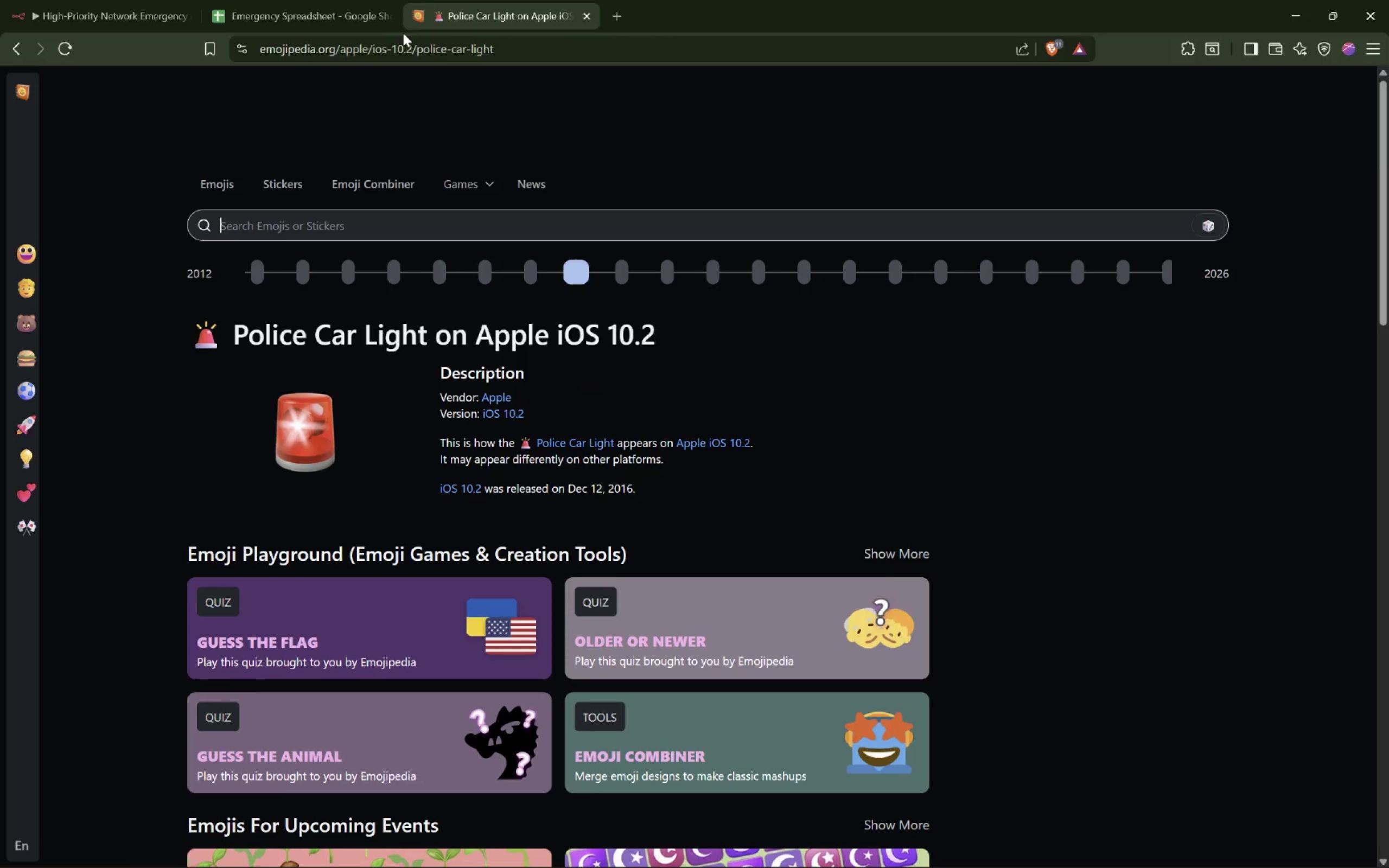 
double_click([403, 50])
 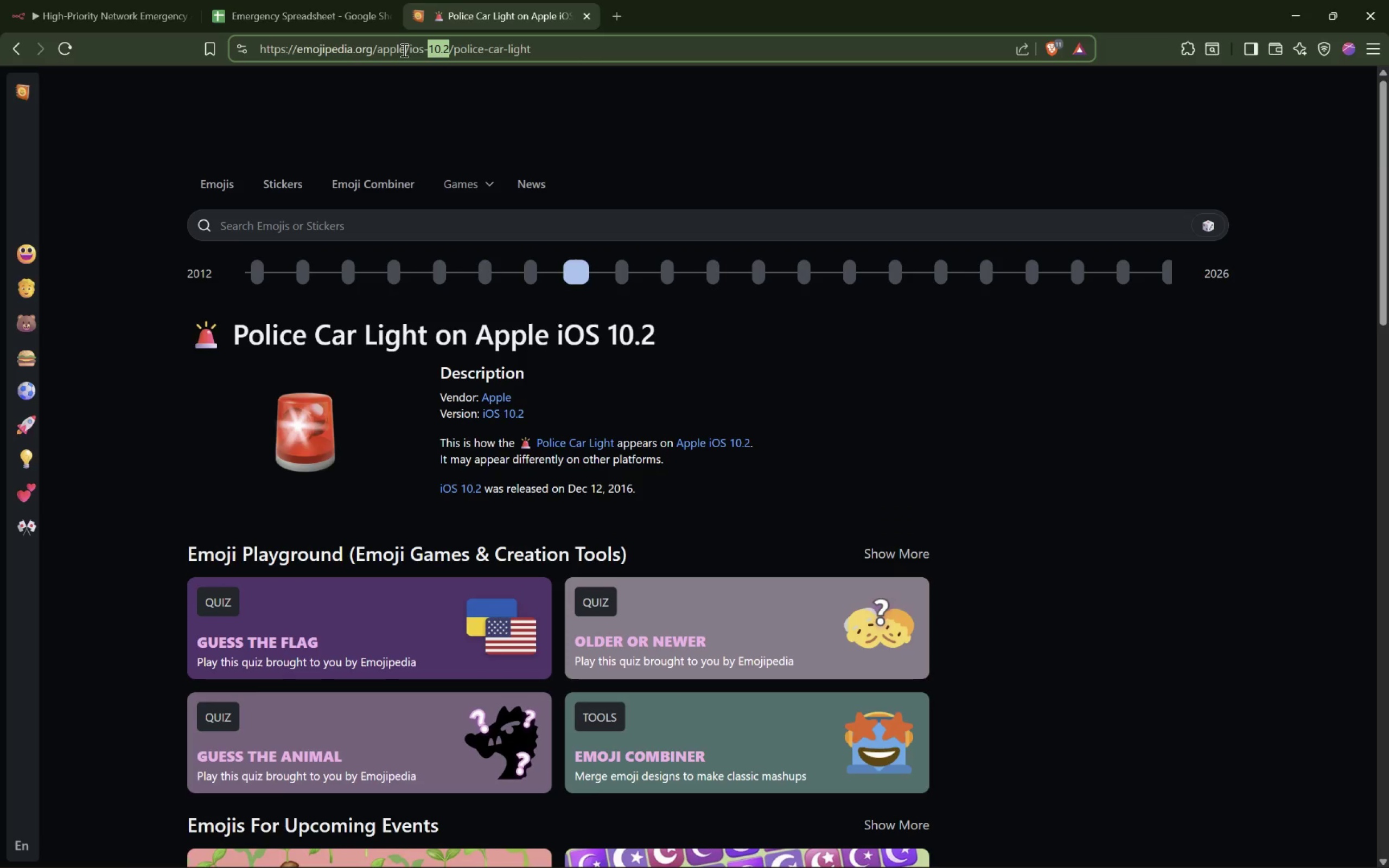 
key(Control+ControlLeft)
 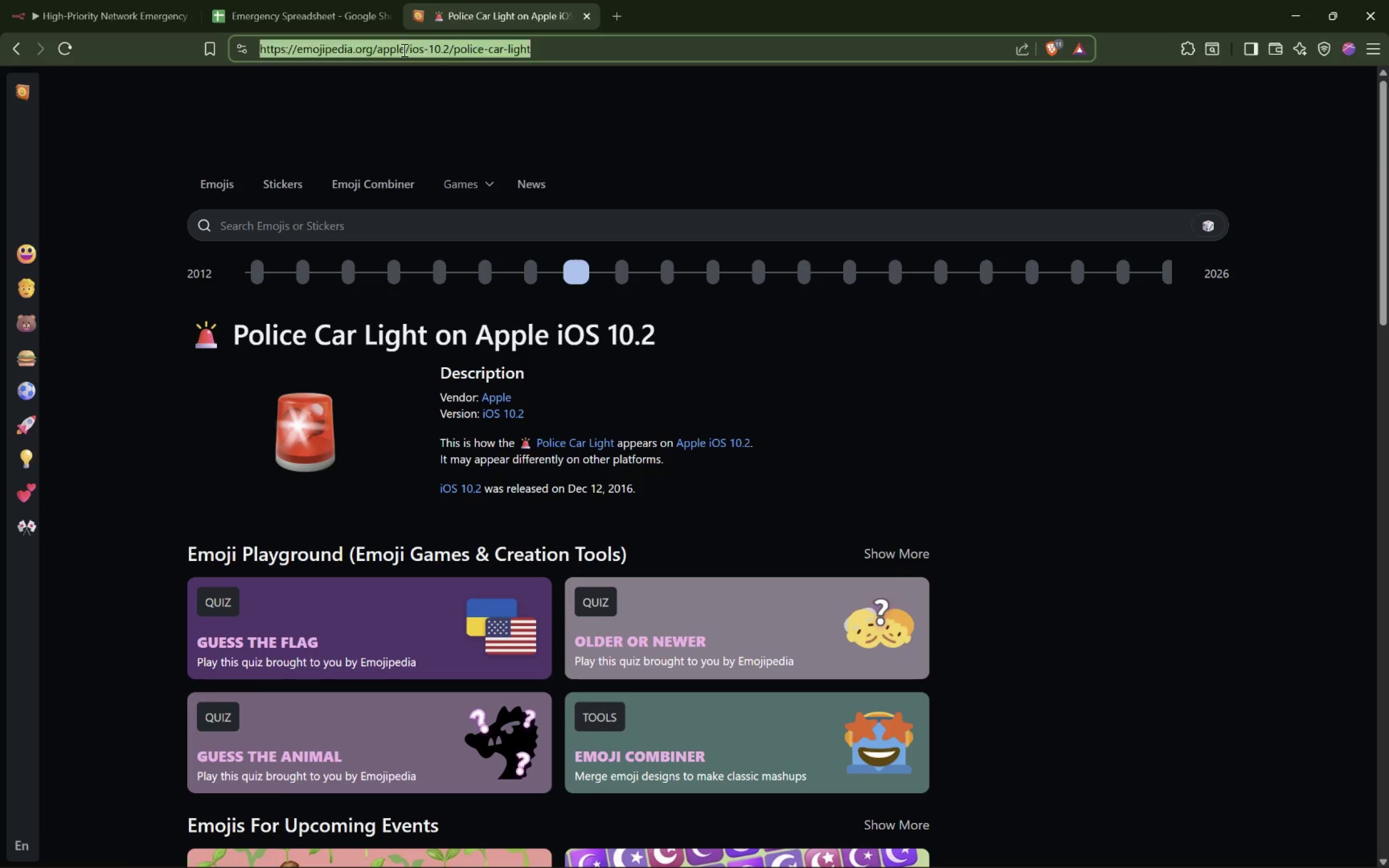 
key(Control+A)
 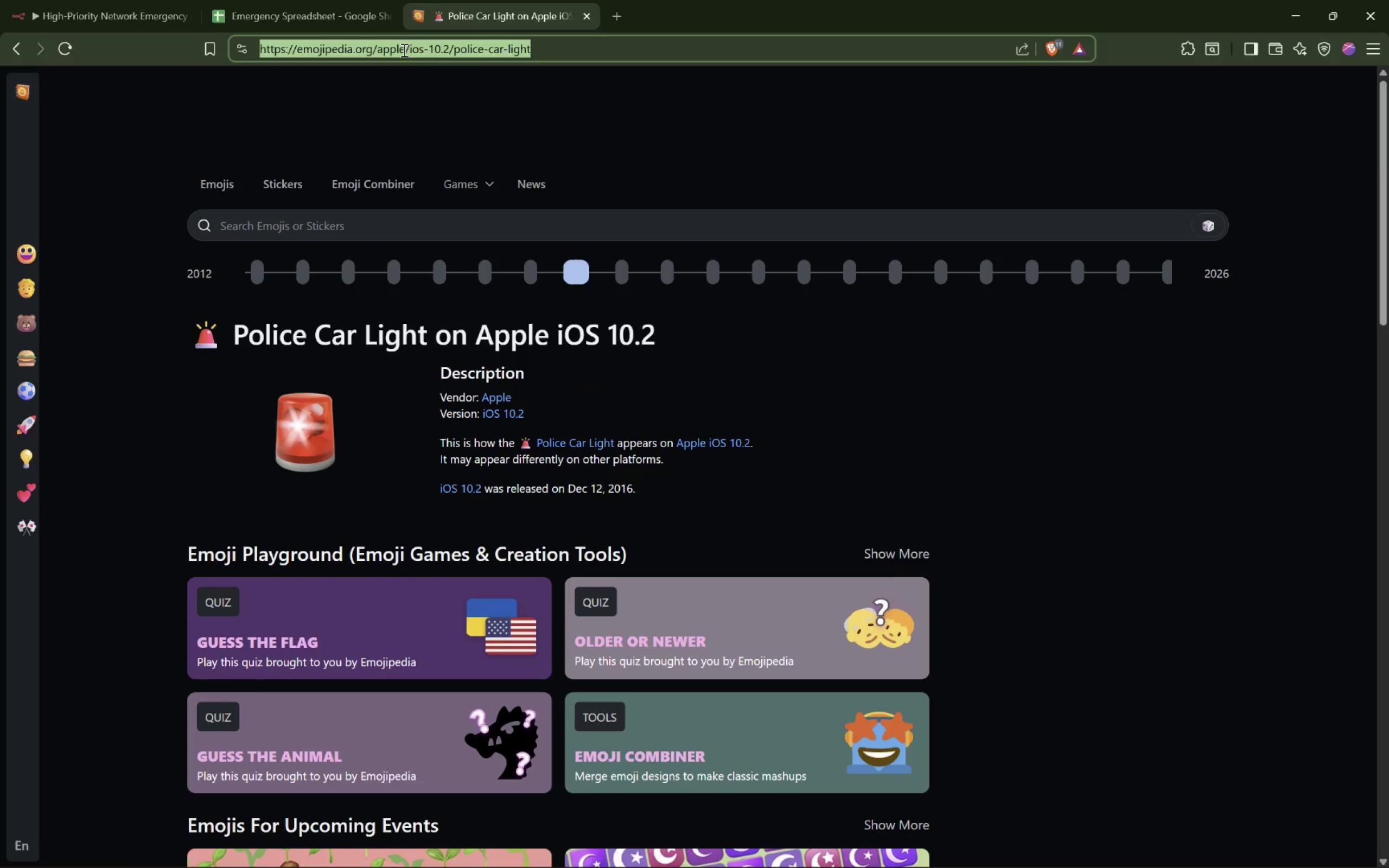 
type(Plic)
key(Backspace)
key(Backspace)
key(Backspace)
type(olice car light emoji copy ad paste)
 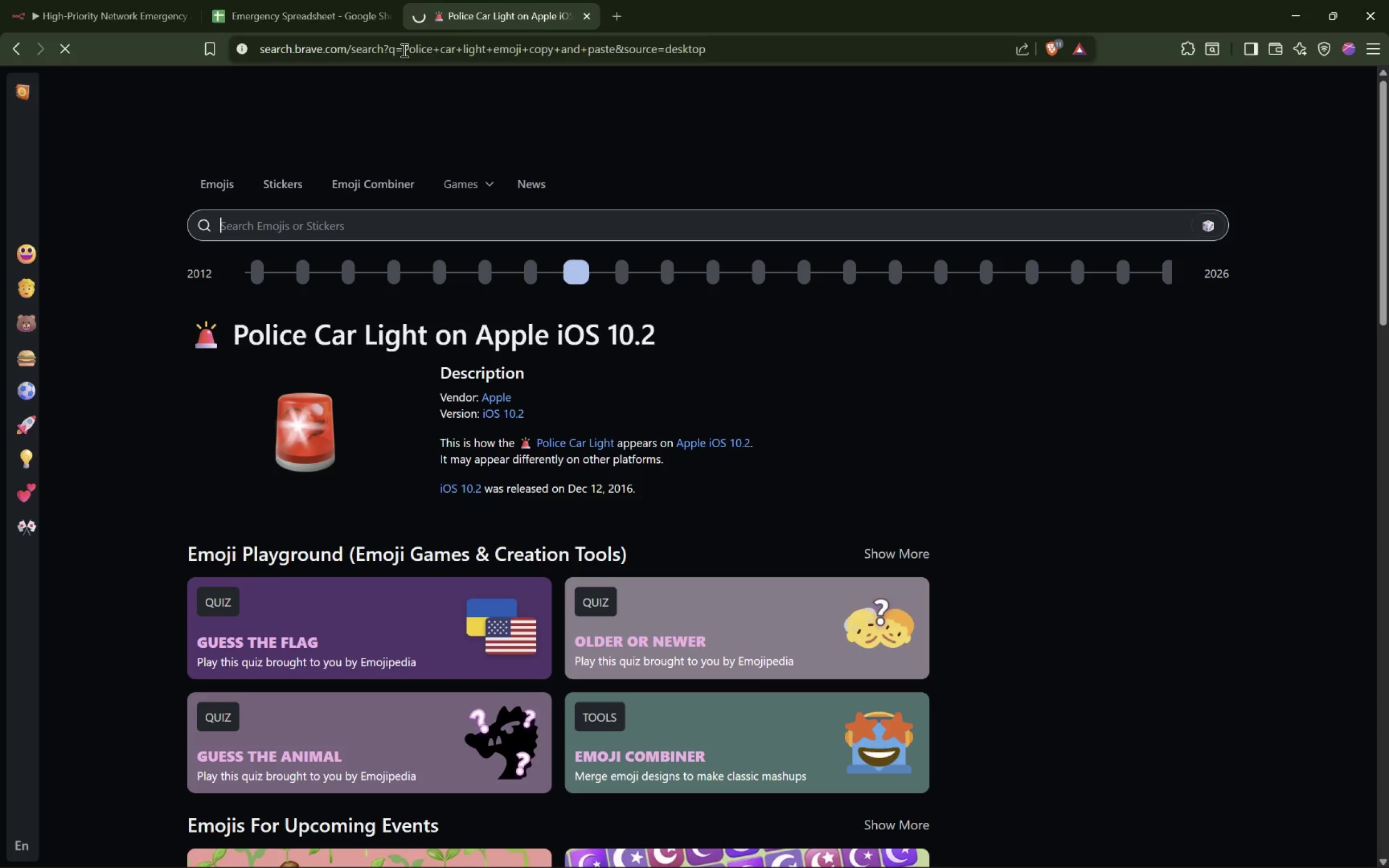 
key(Enter)
 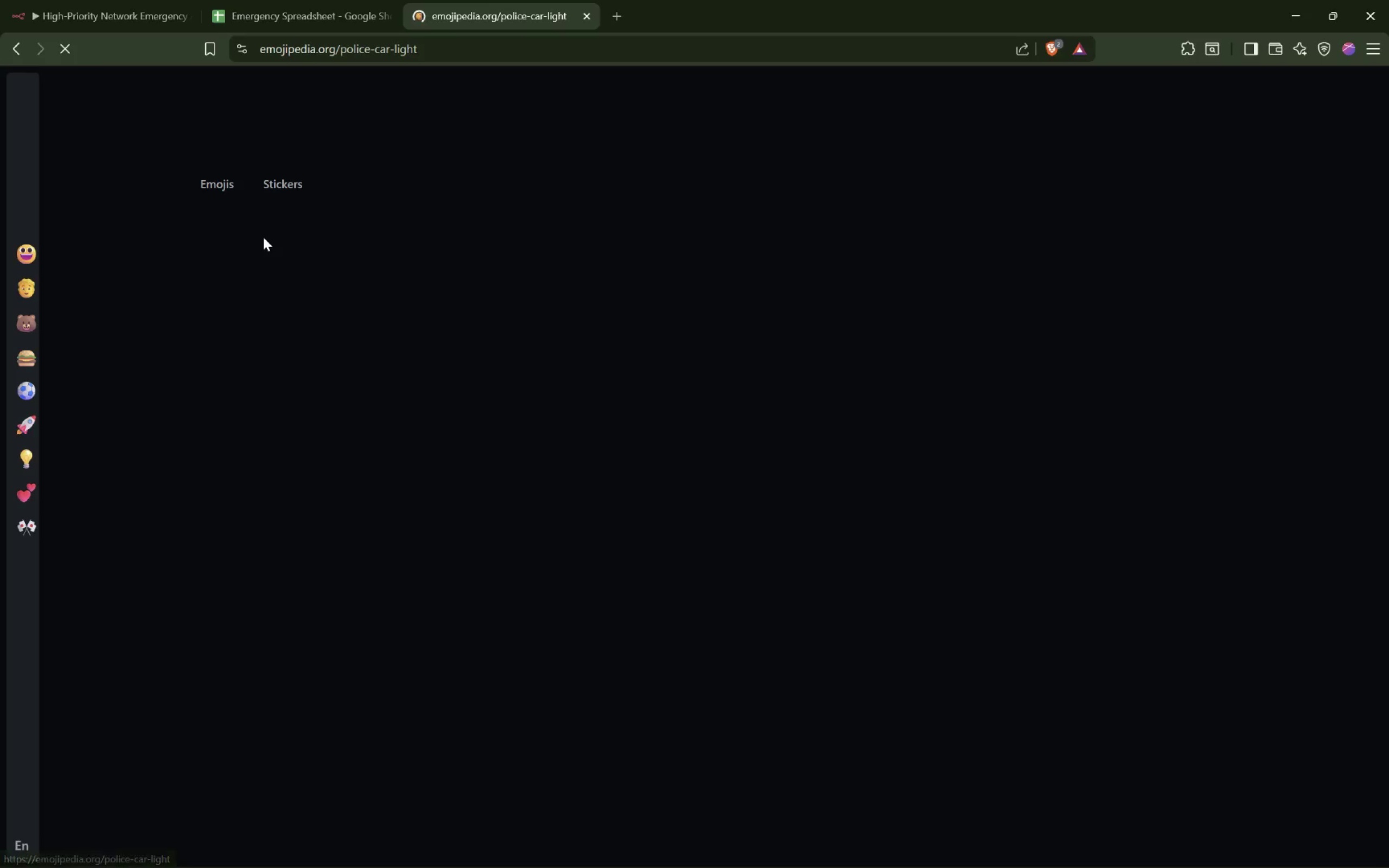 
left_click([317, 399])
 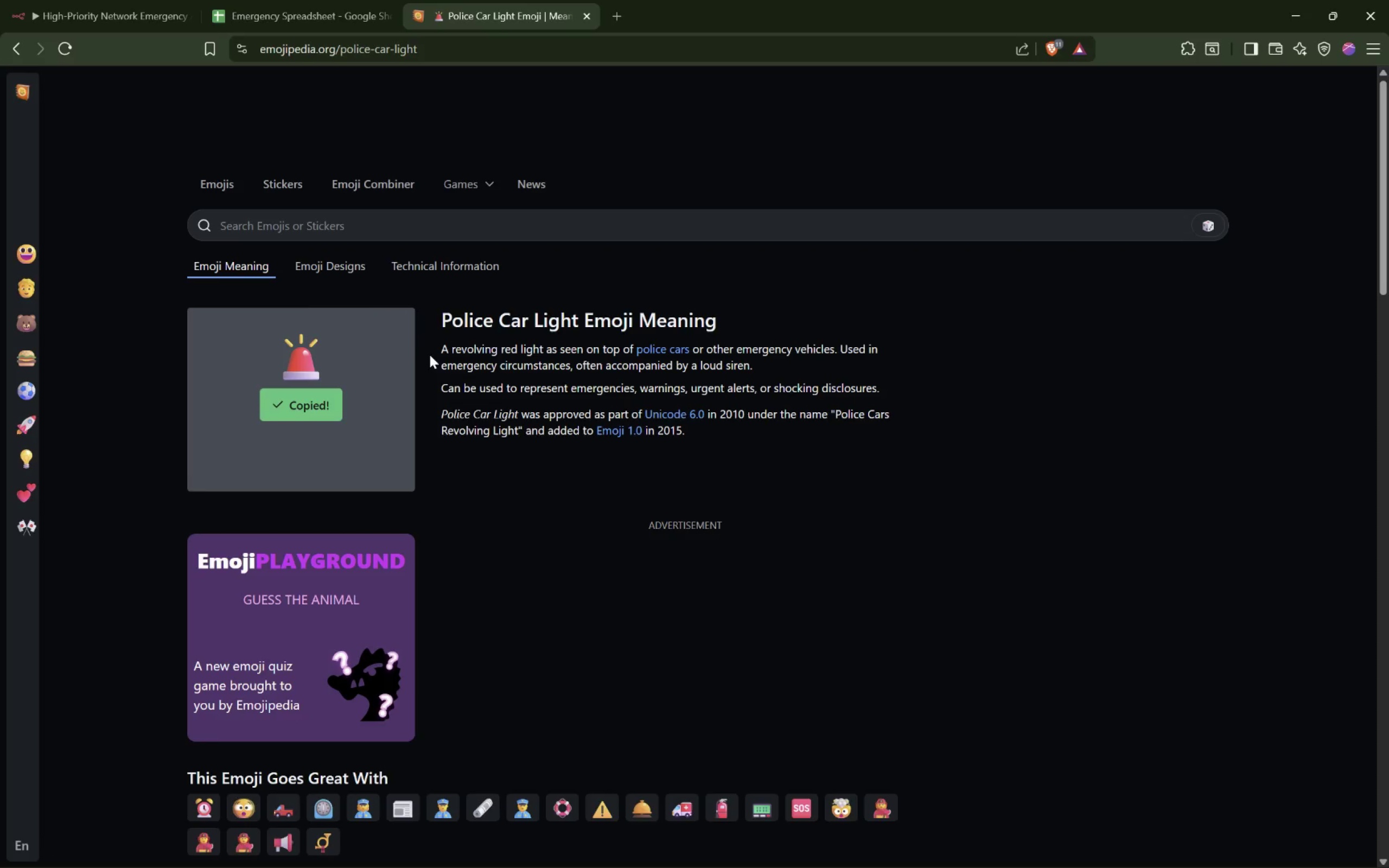 
scroll: coordinate [432, 360], scroll_direction: down, amount: 1.0
 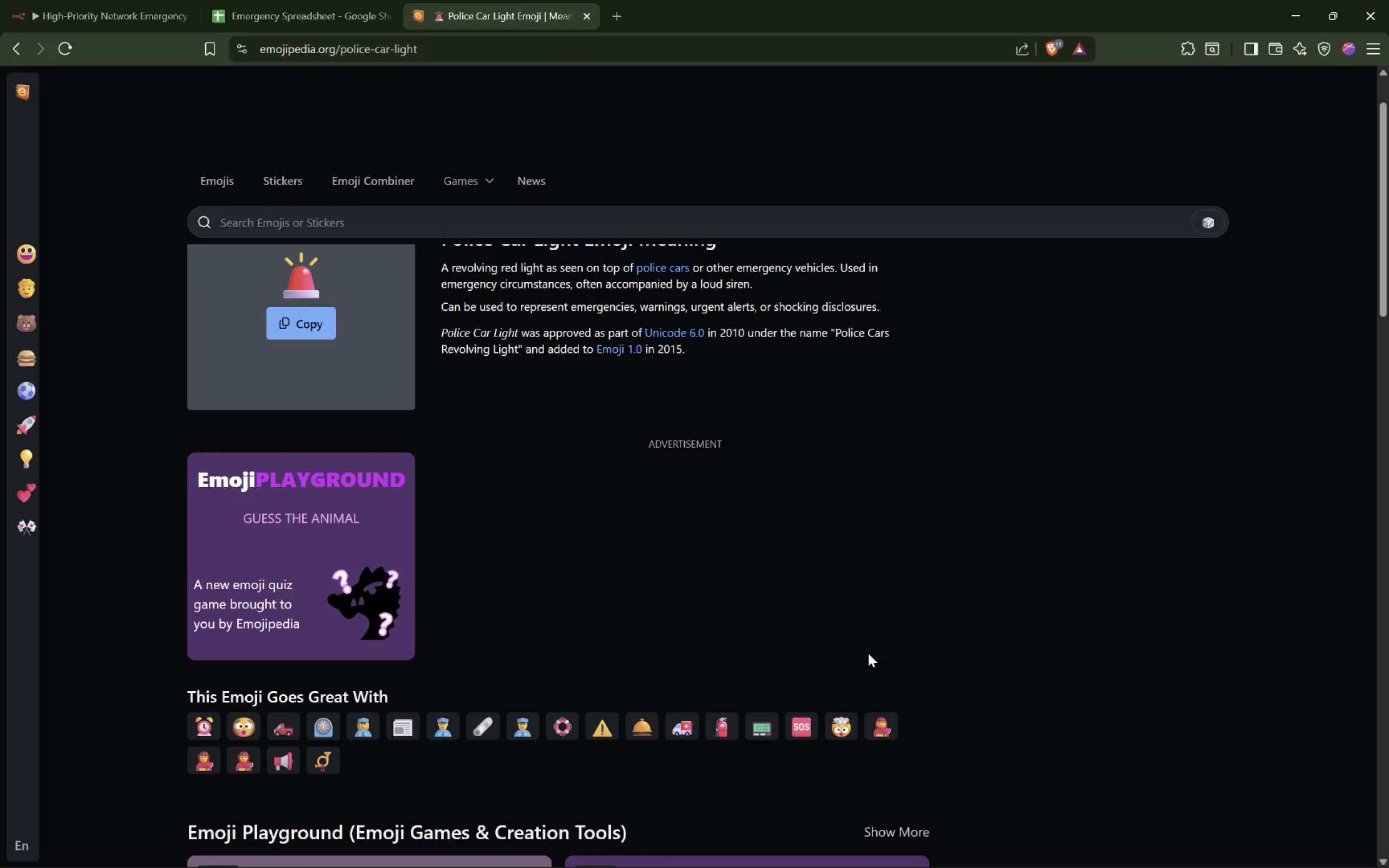 
wait(7.67)
 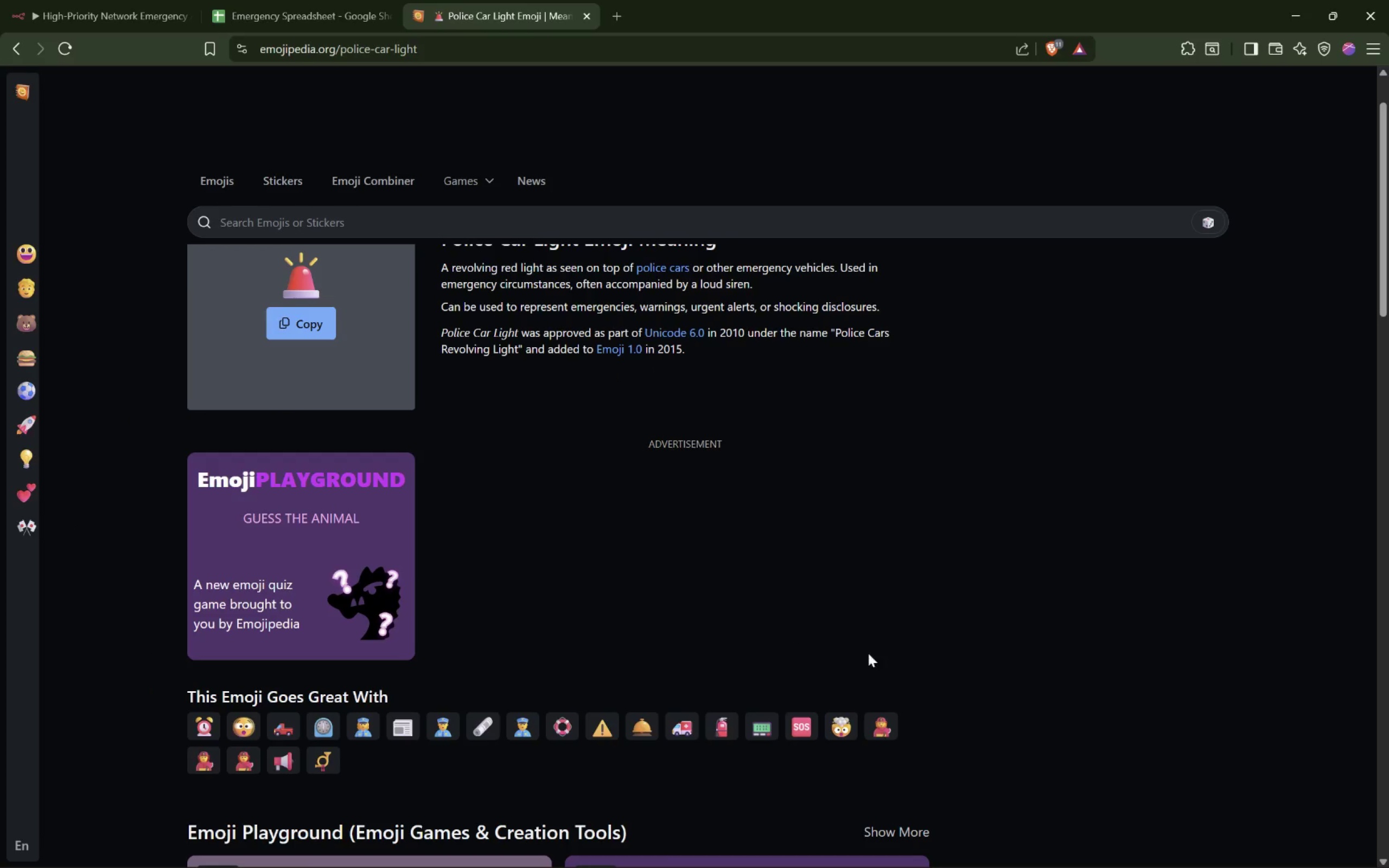 
left_click([109, 17])
 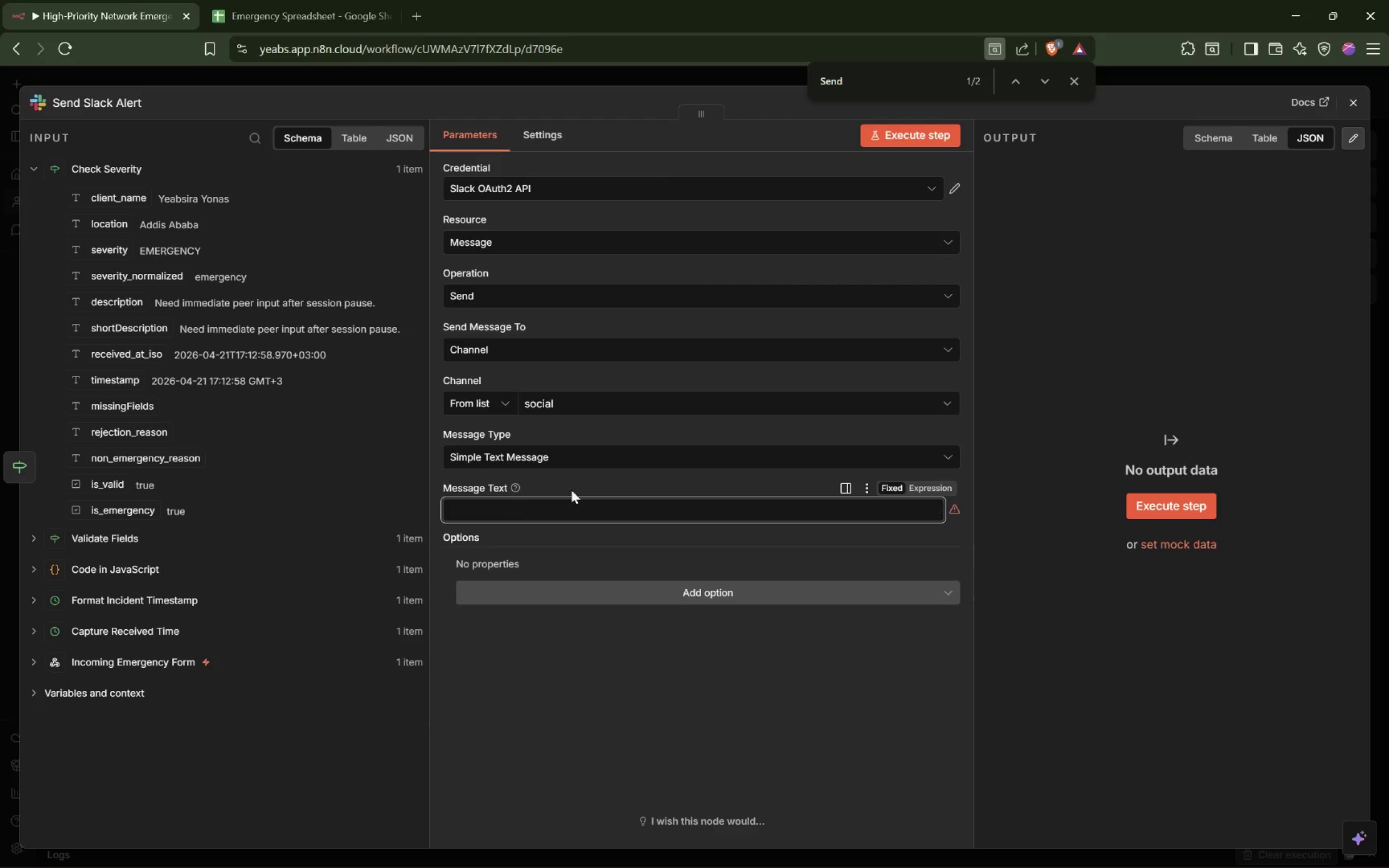 
left_click([931, 488])
 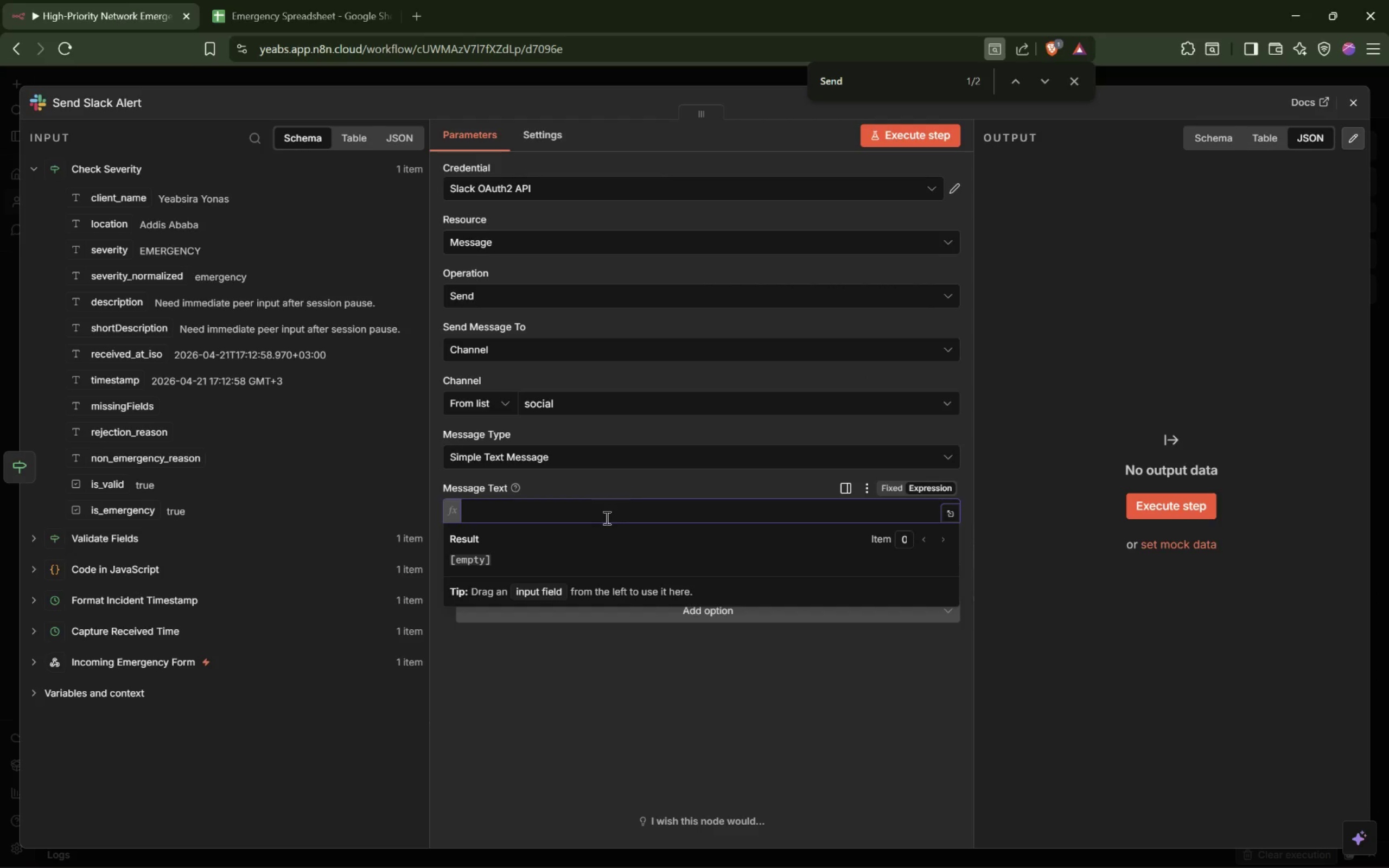 
key(Shift+BracketLeft)
 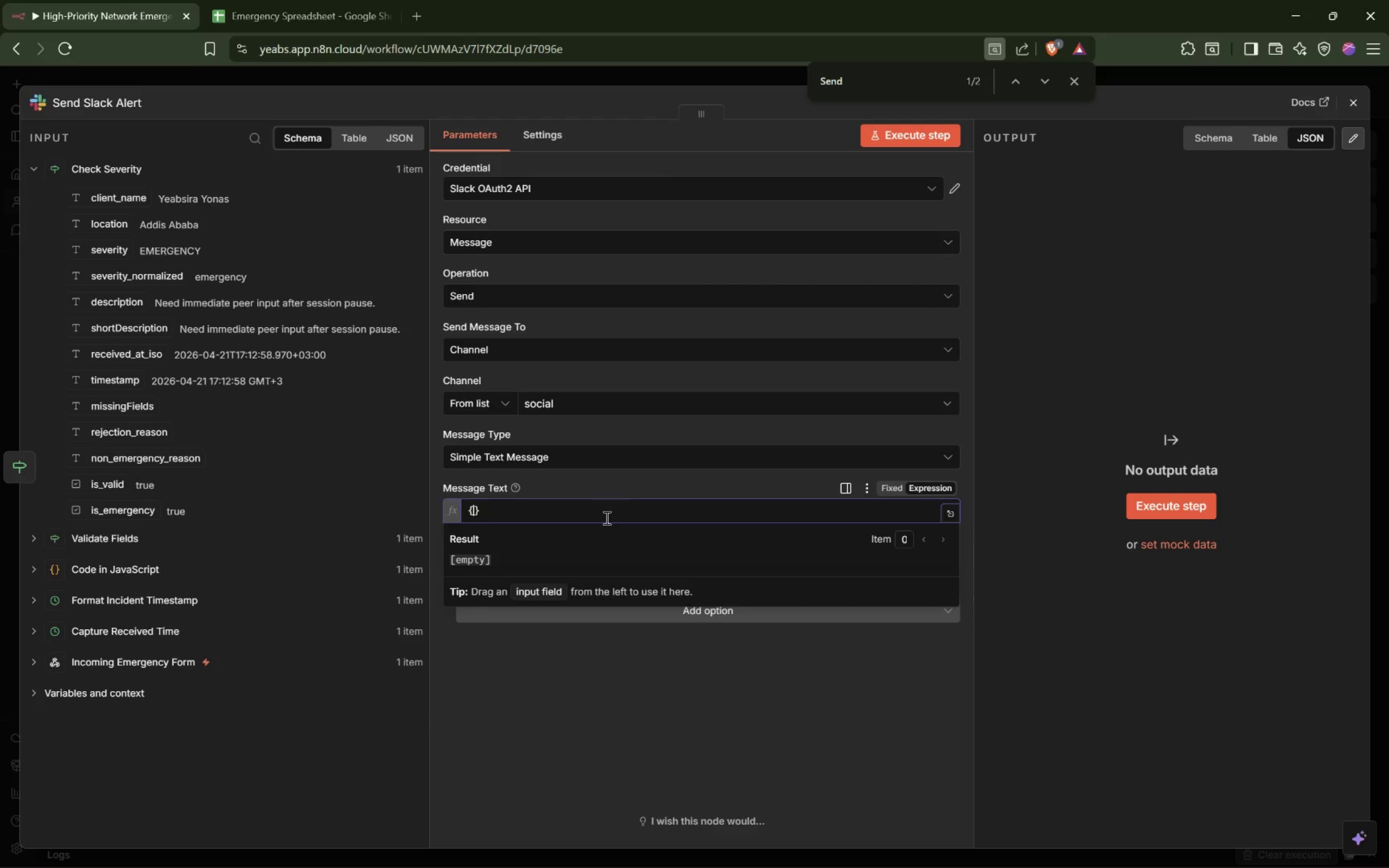 
key(Shift+BracketLeft)
 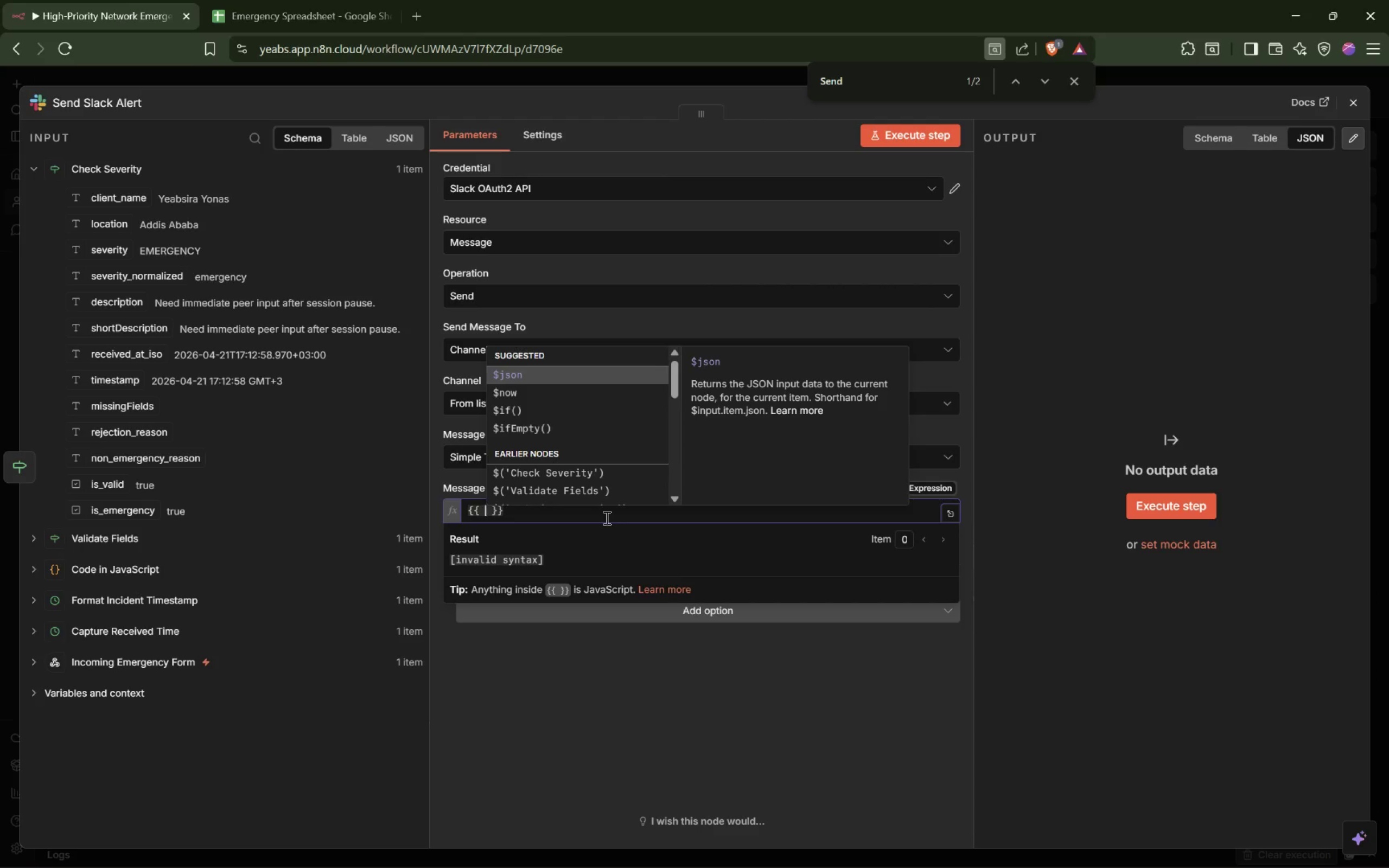 
key(Enter)
 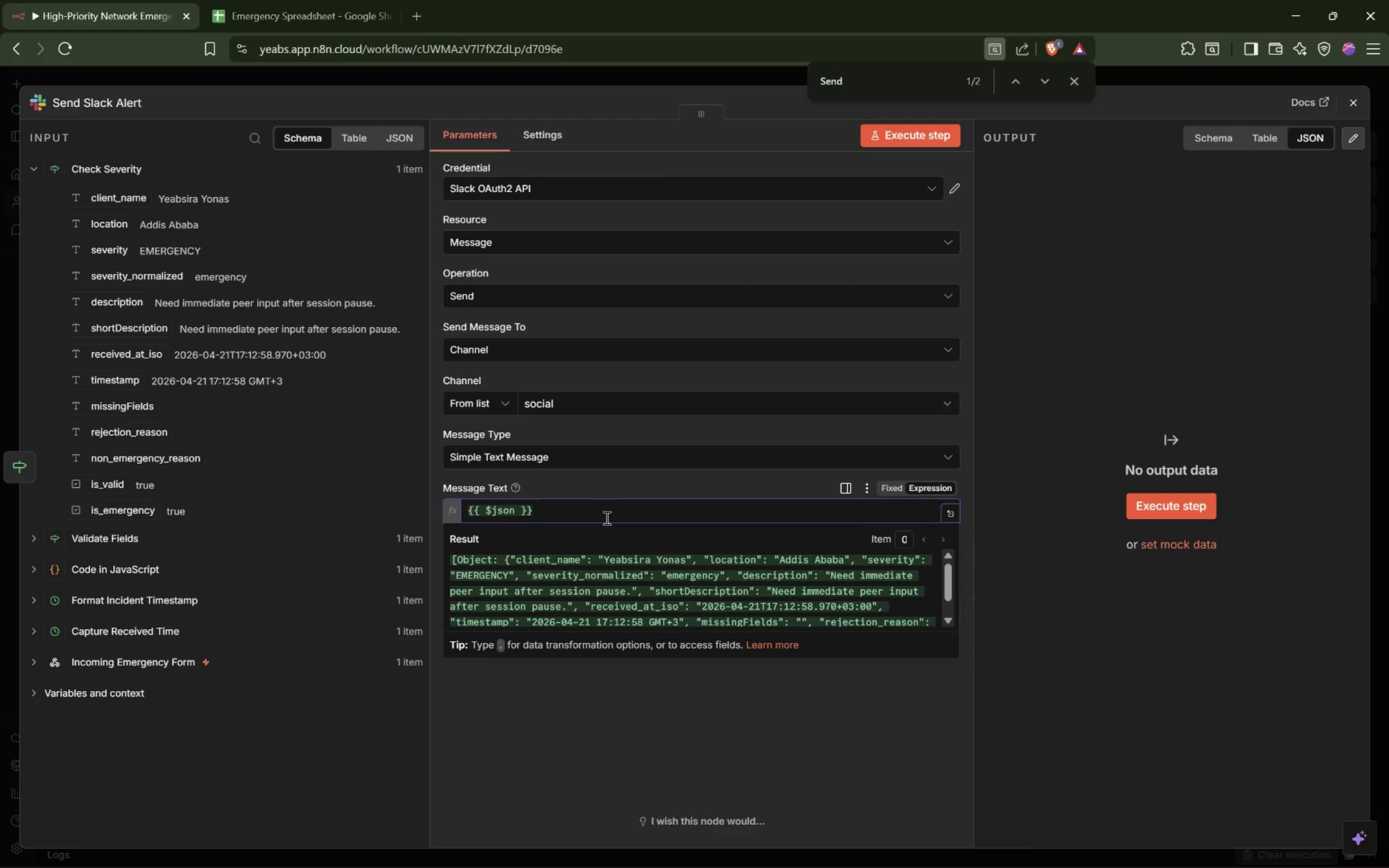 
key(Control+Z)
 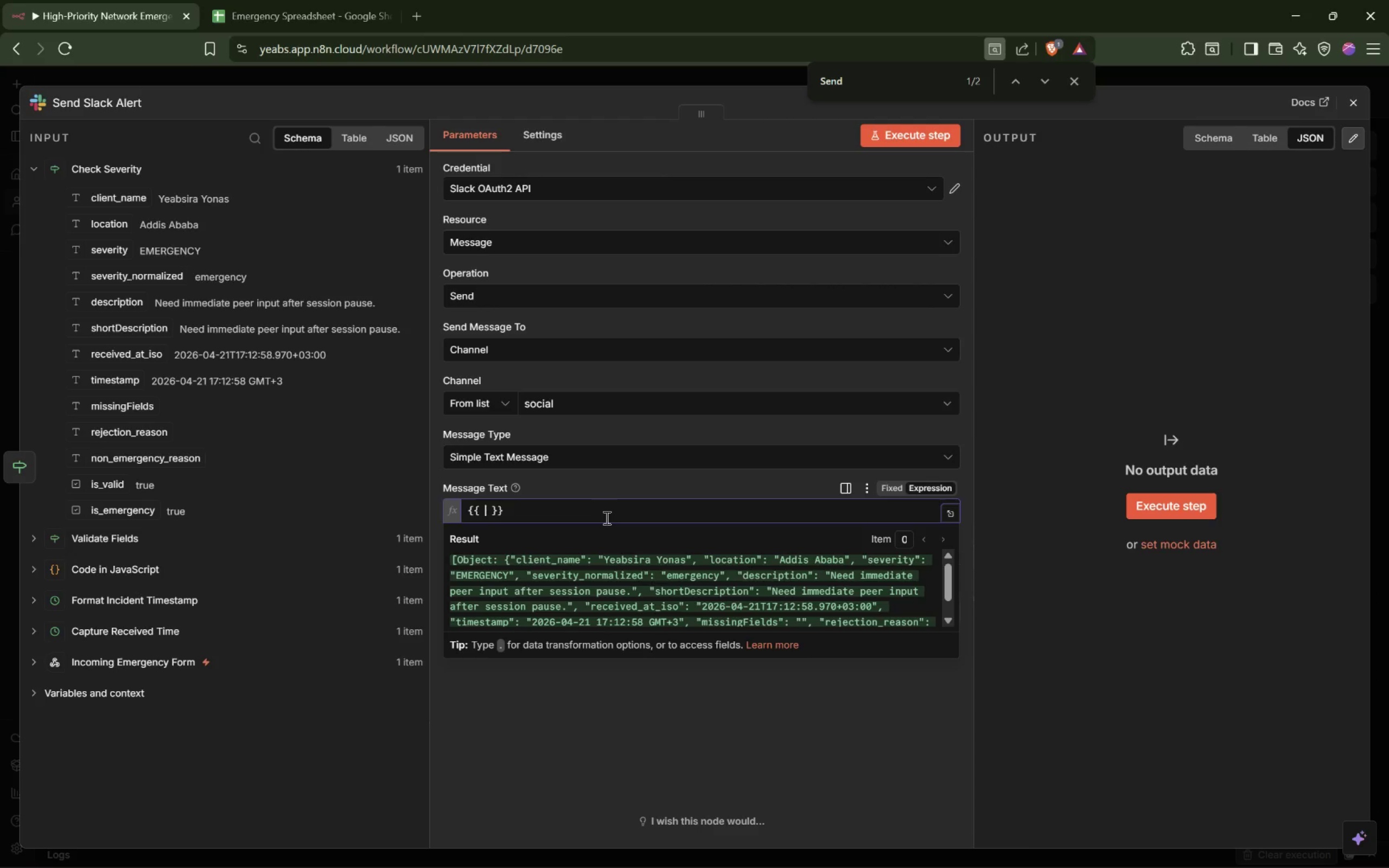 
key(Enter)
 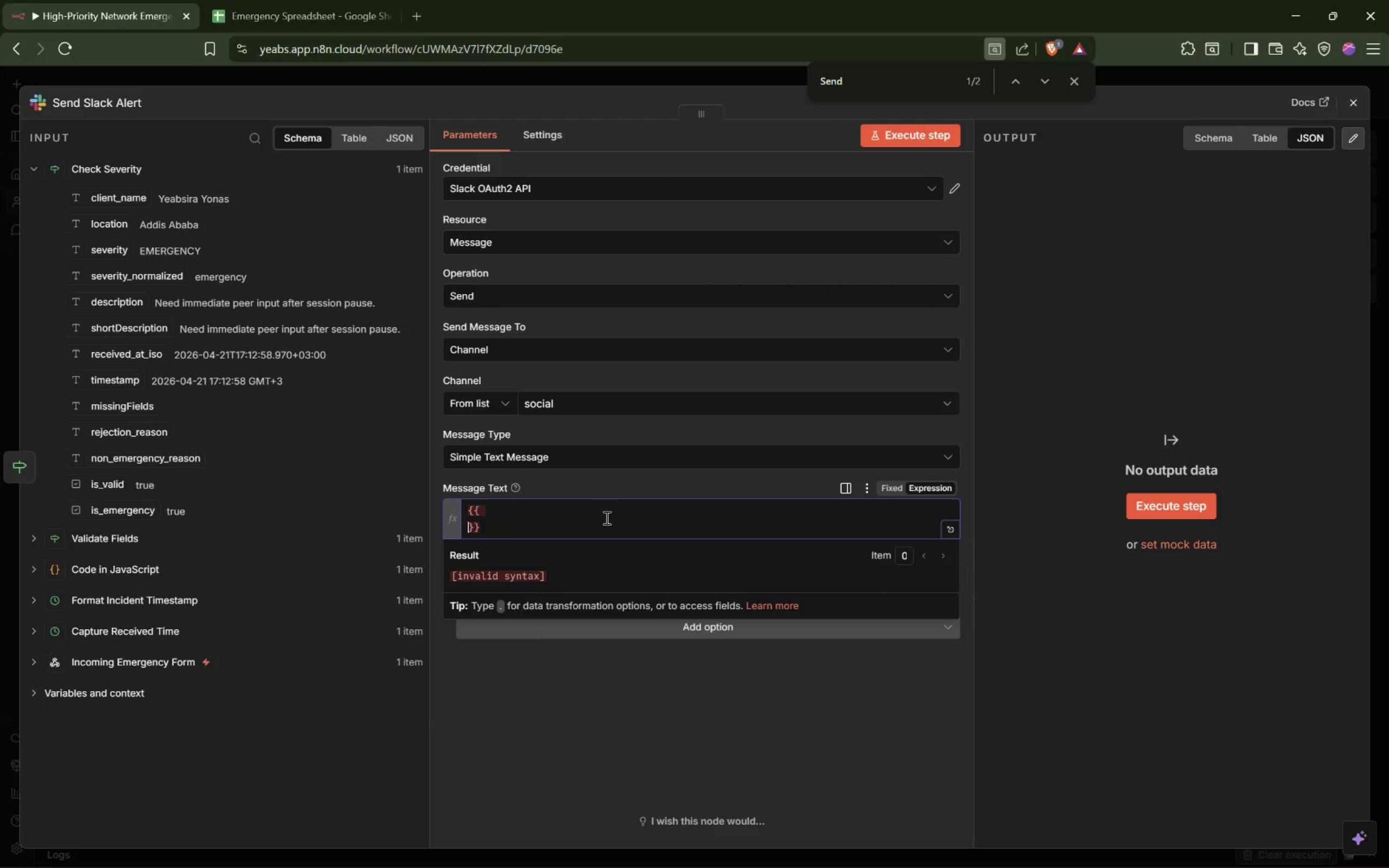 
key(Enter)
 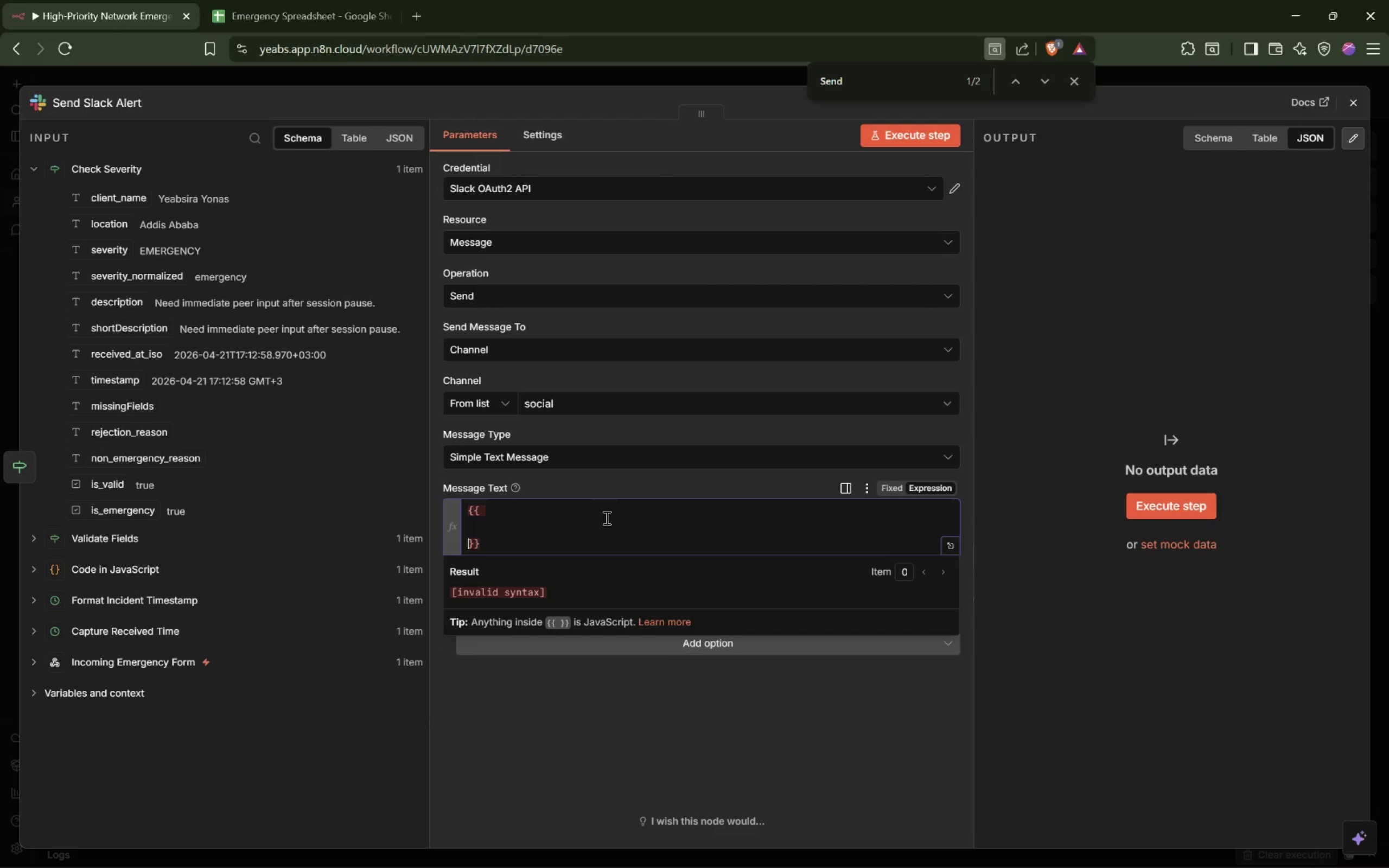 
key(ArrowUp)
 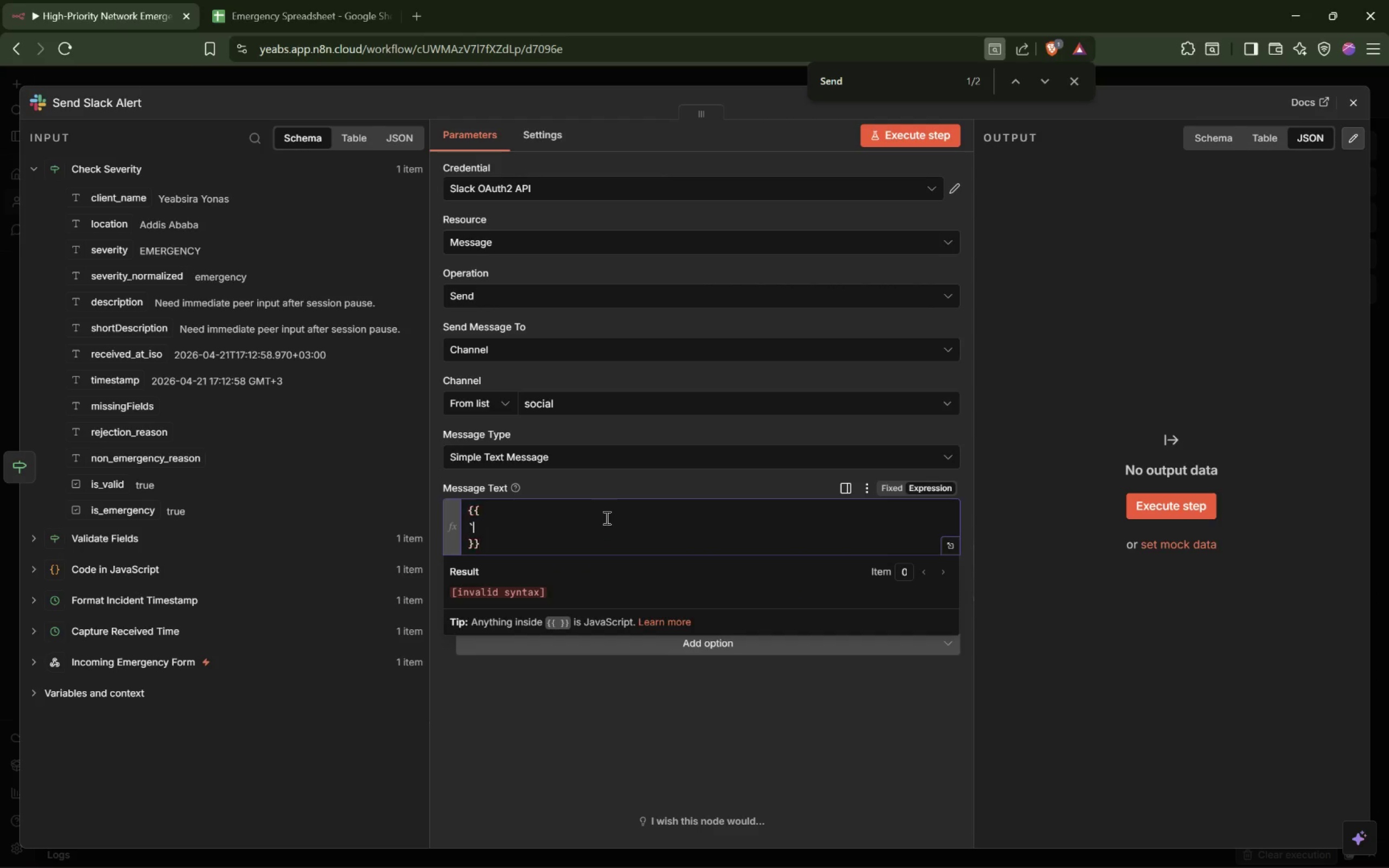 
key(Backquote)
 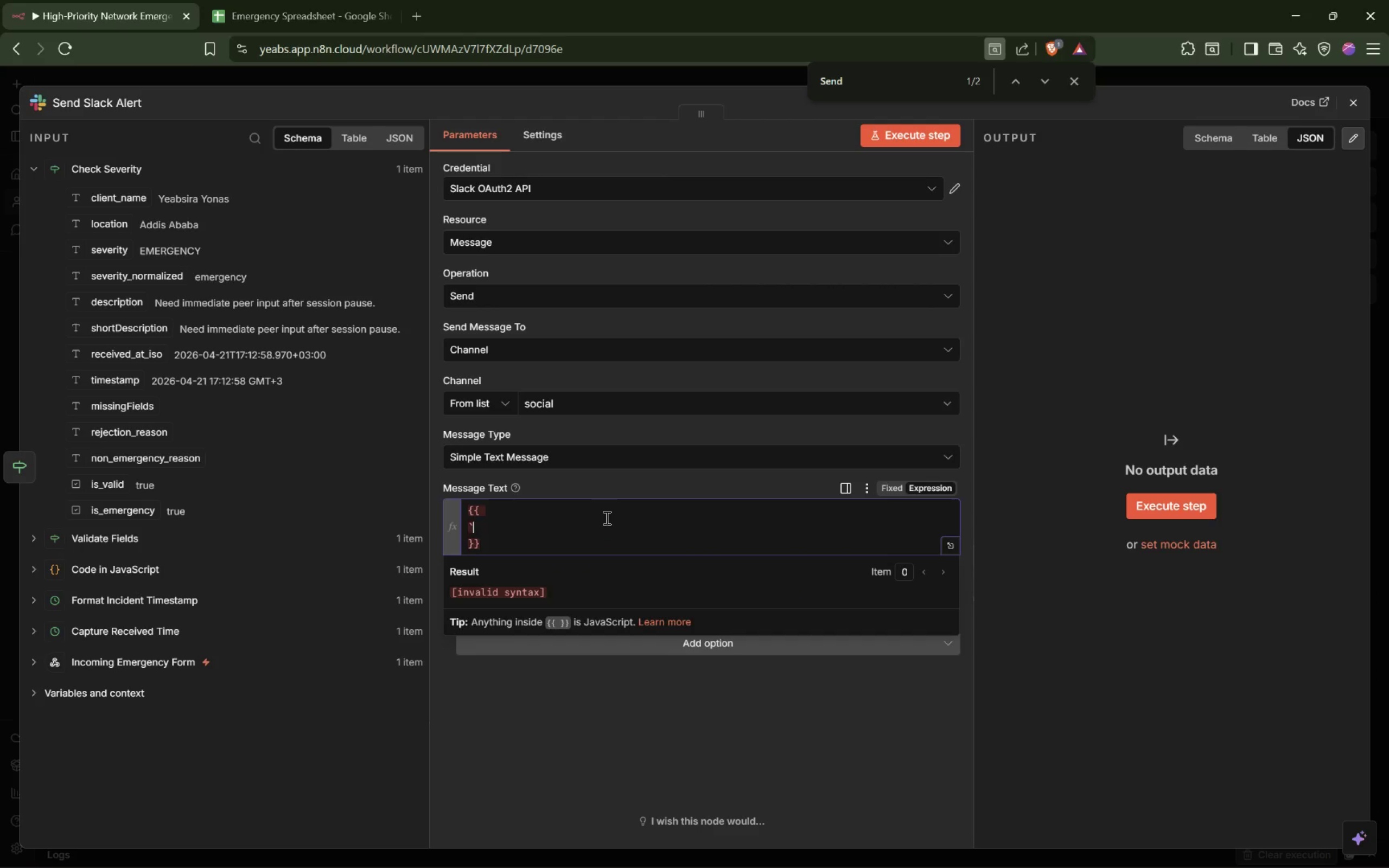 
key(Backquote)
 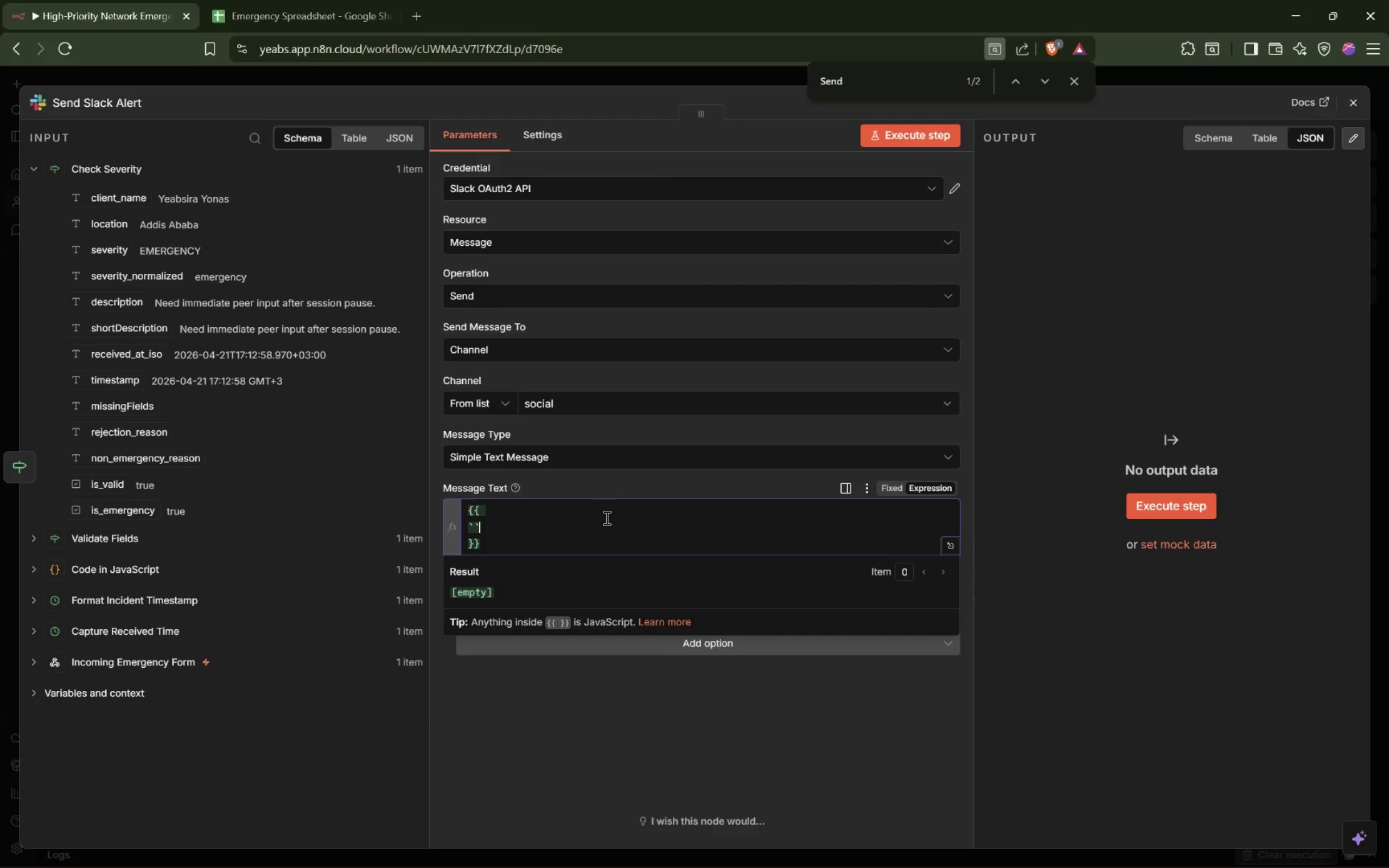 
key(ArrowLeft)
 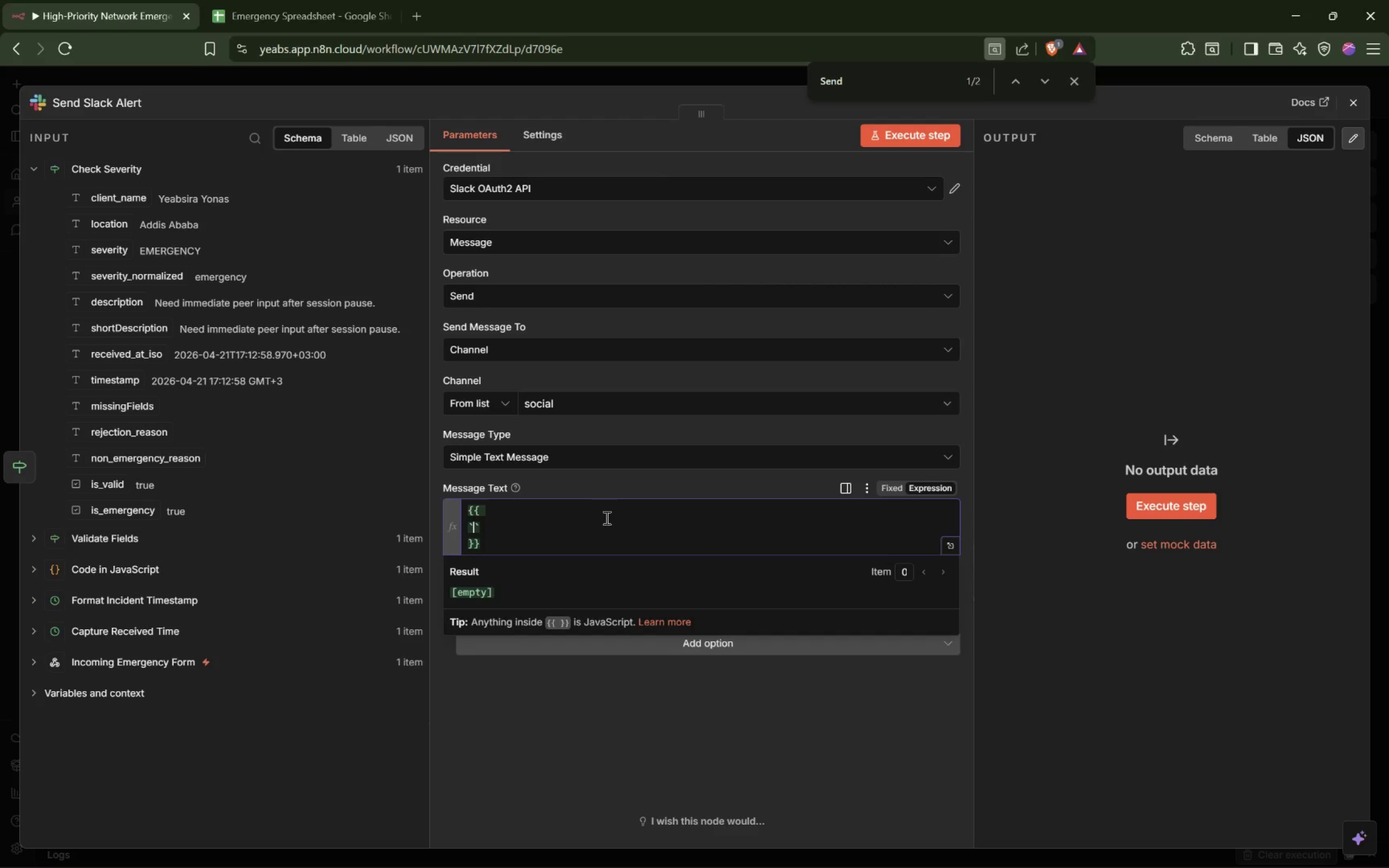 
key(Shift+ShiftRight)
 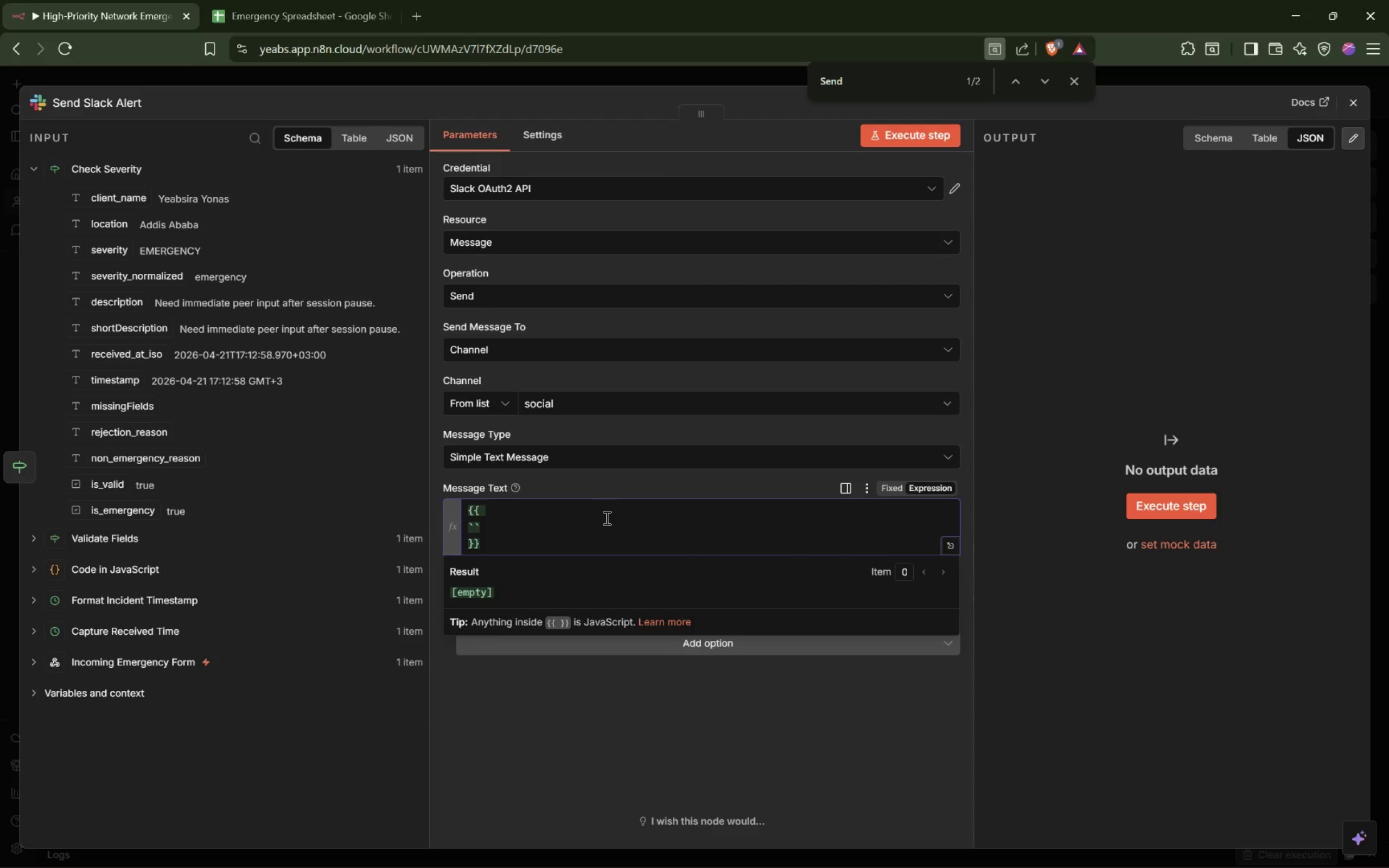 
key(Enter)
 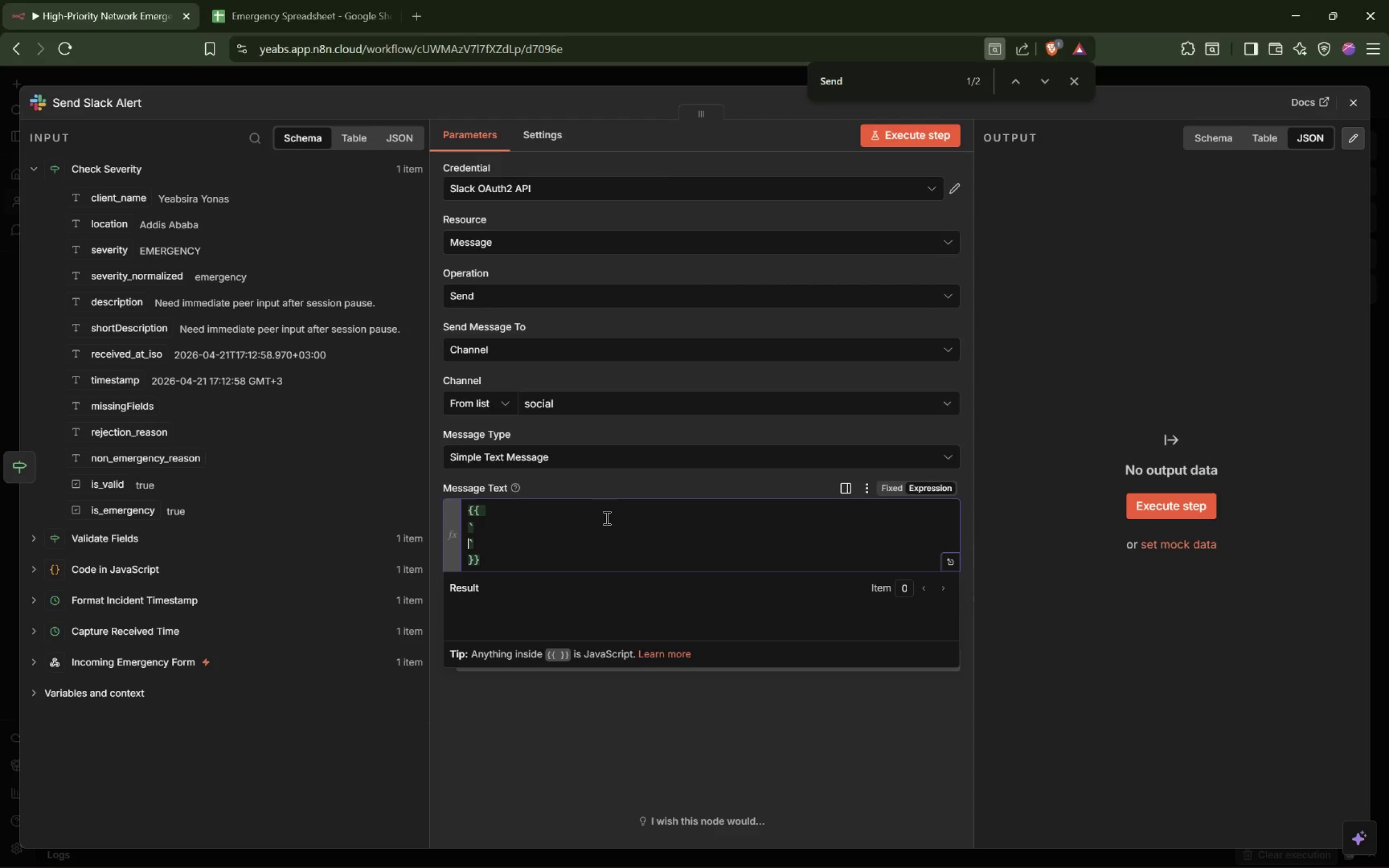 
key(Enter)
 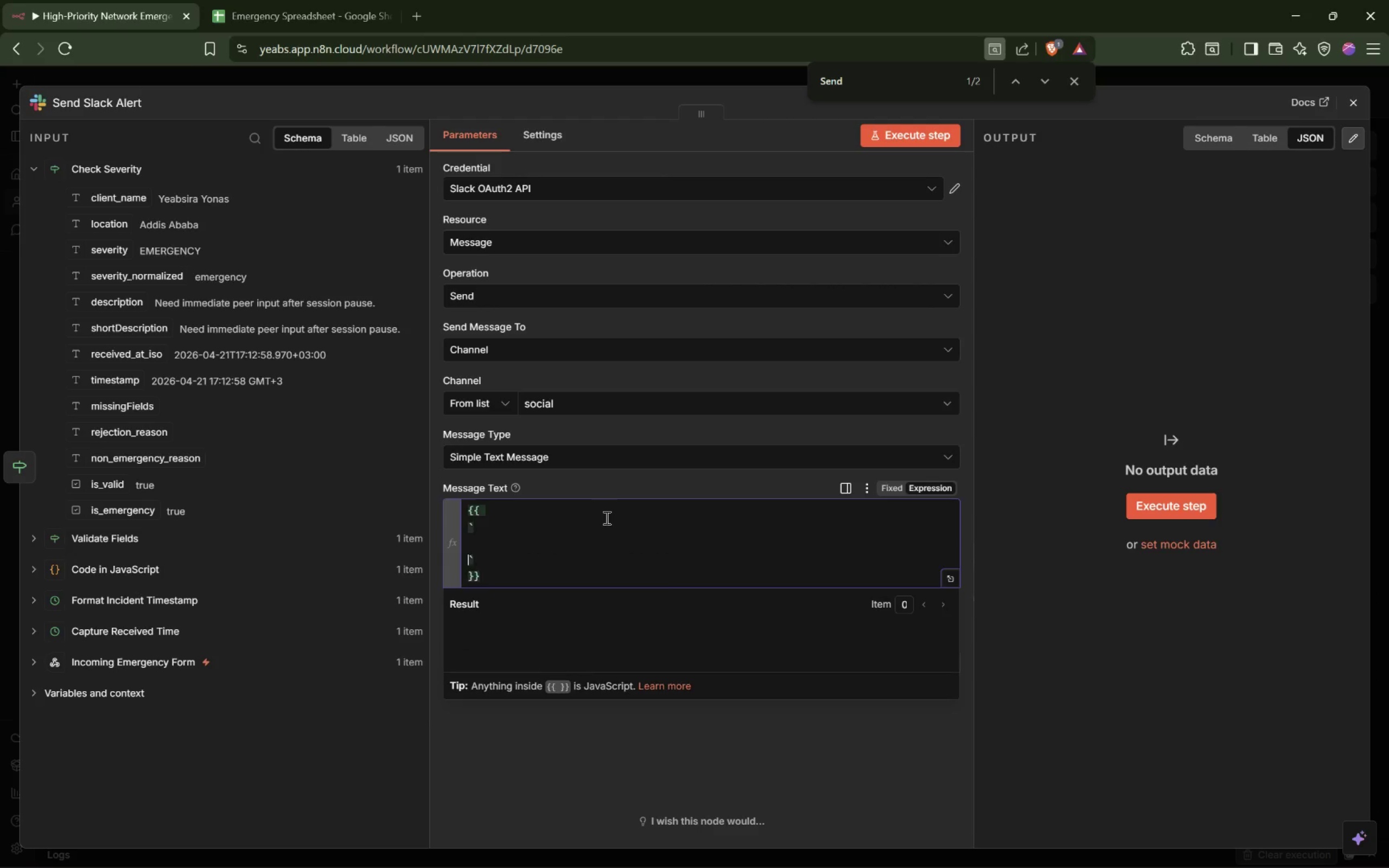 
key(ArrowUp)
 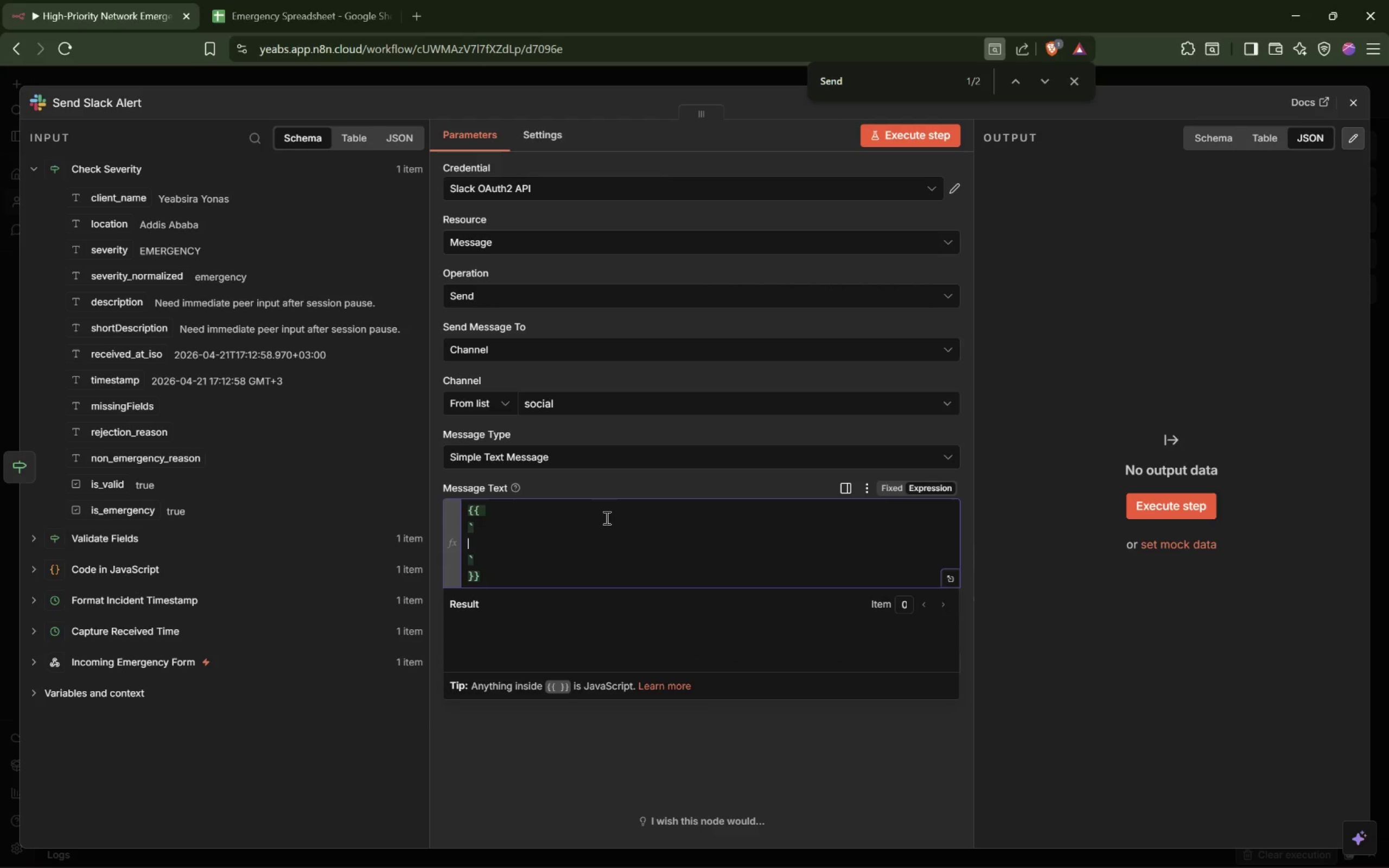 
key(ArrowUp)
 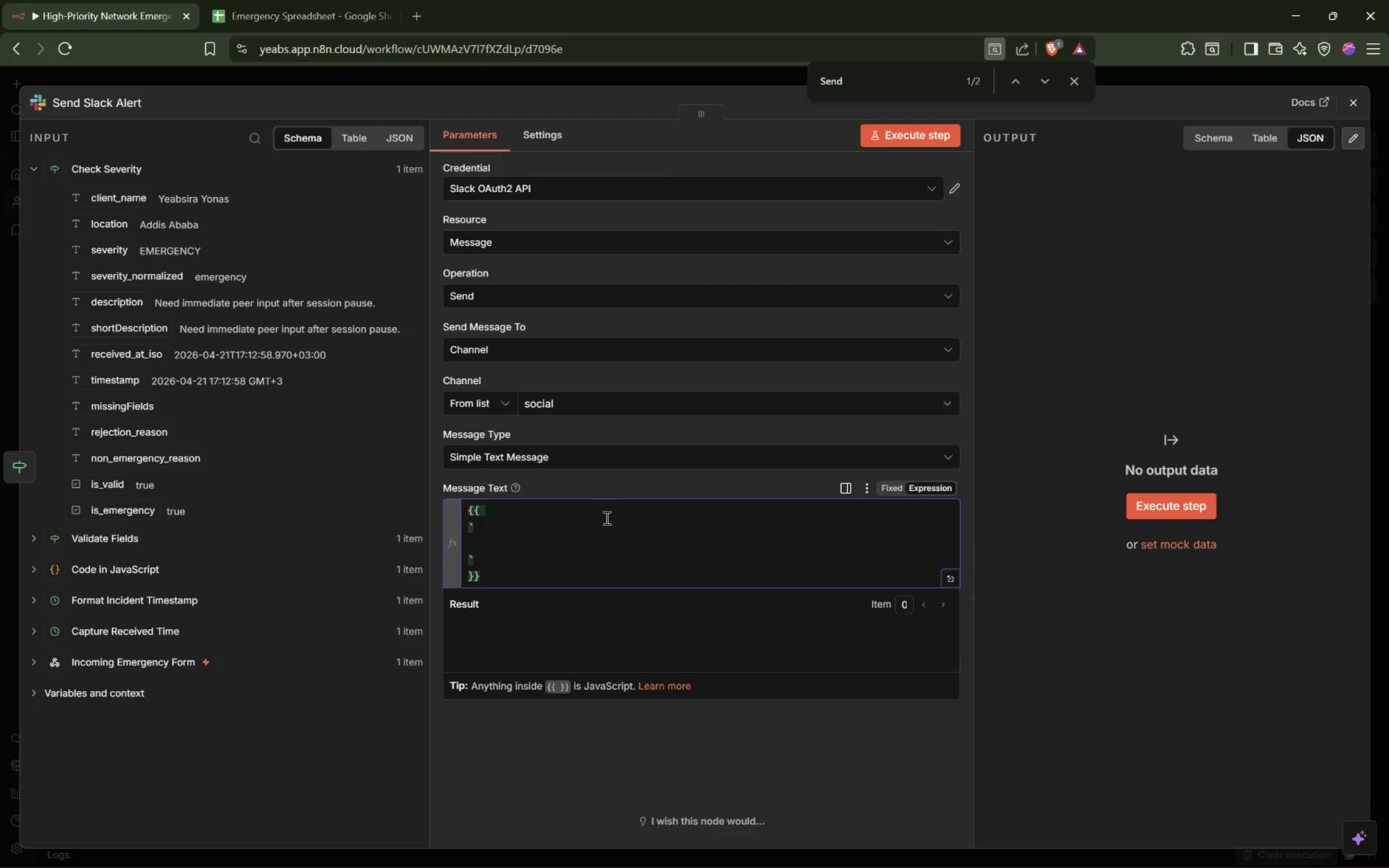 
key(ArrowRight)
 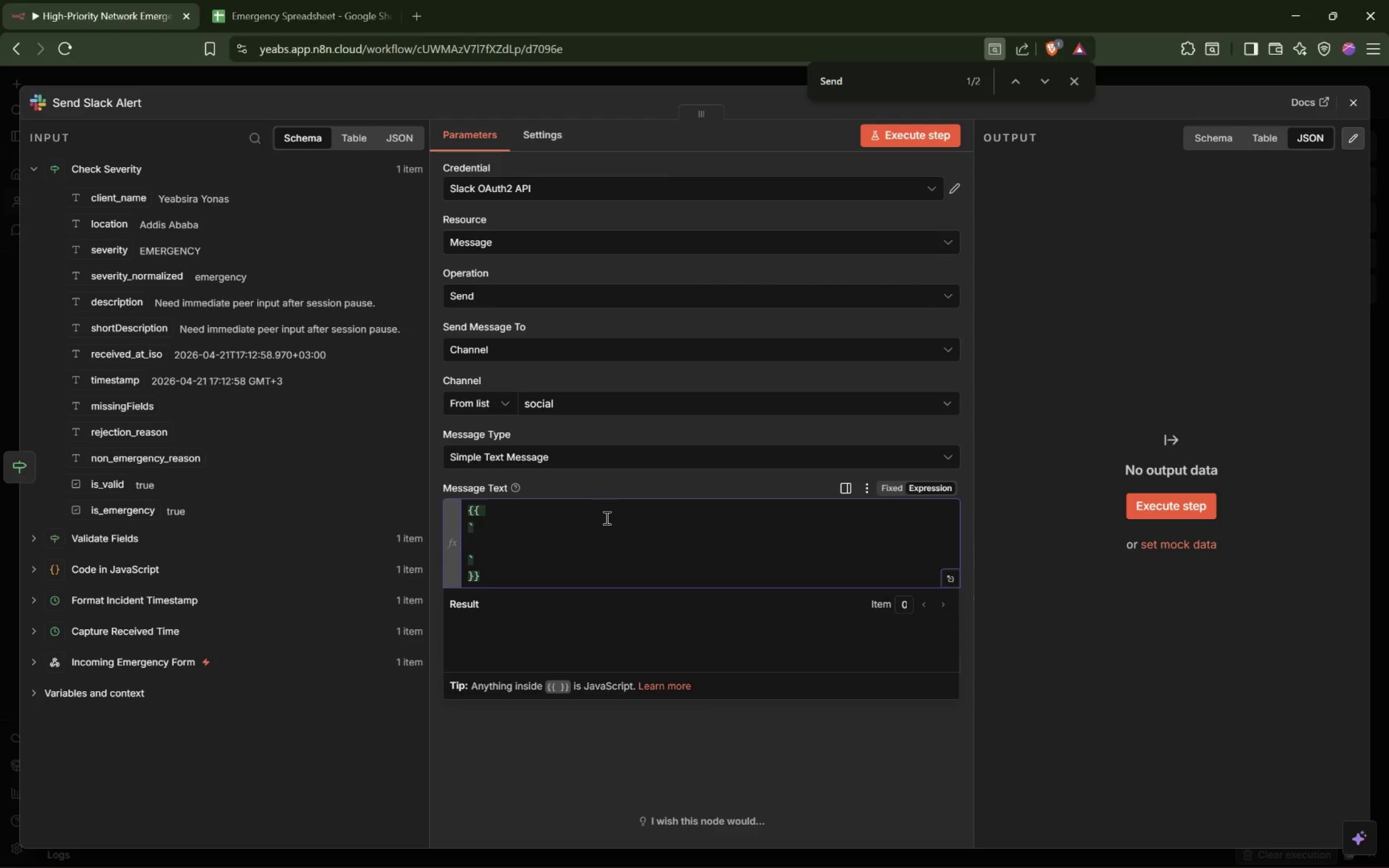 
key(Space)
 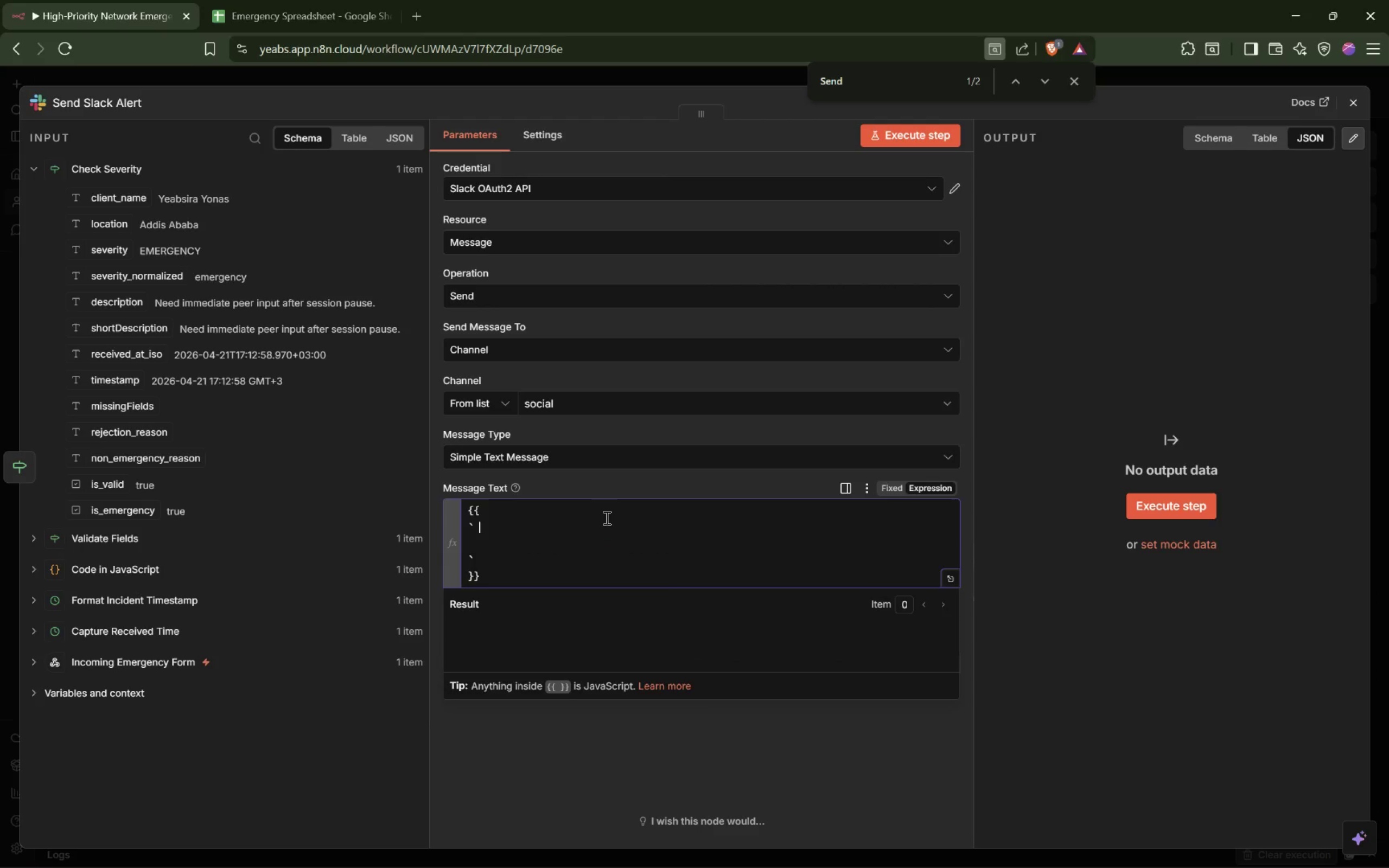 
key(Control+V)
 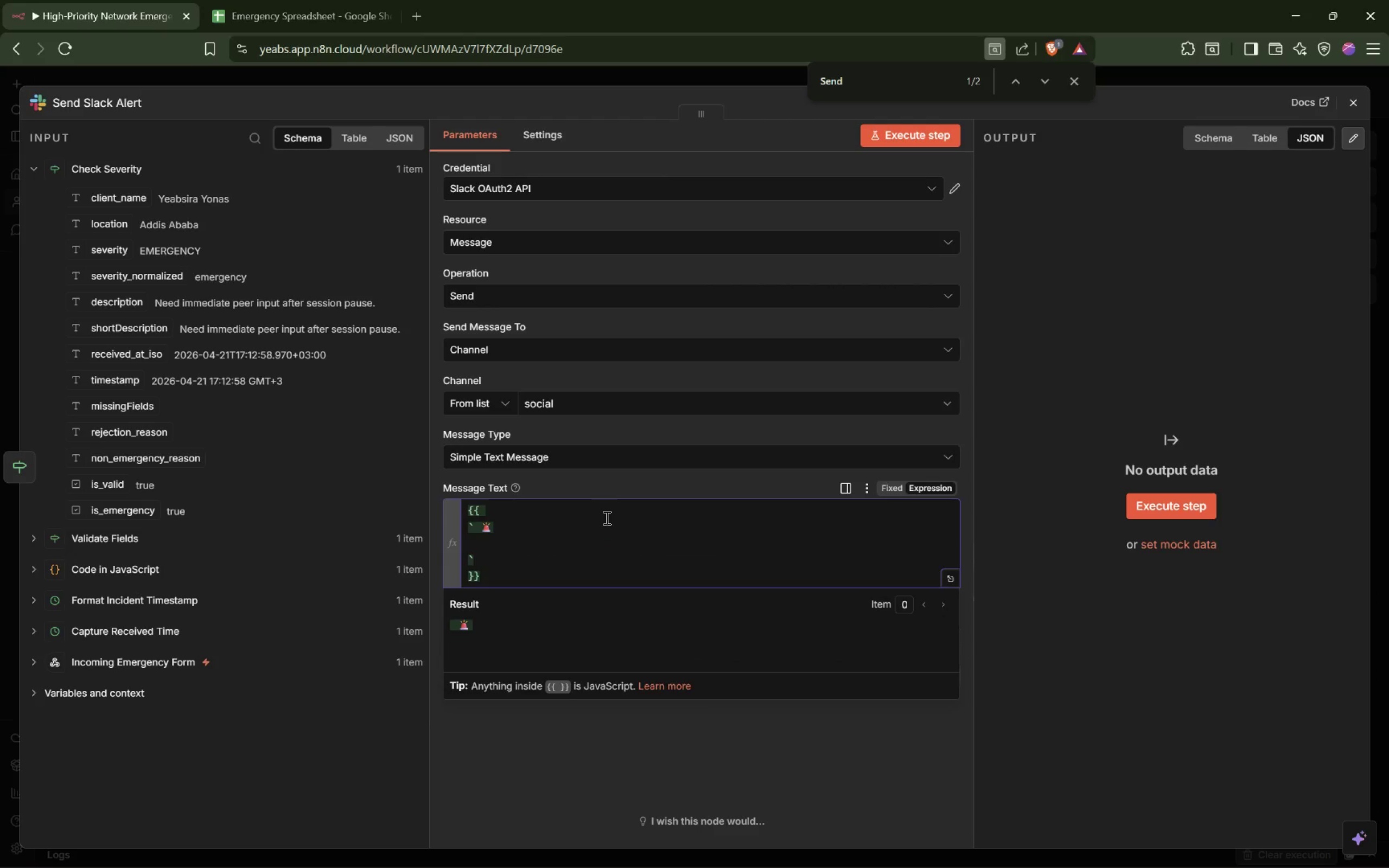 
type( NETWORK OUTAGE ALERT)
 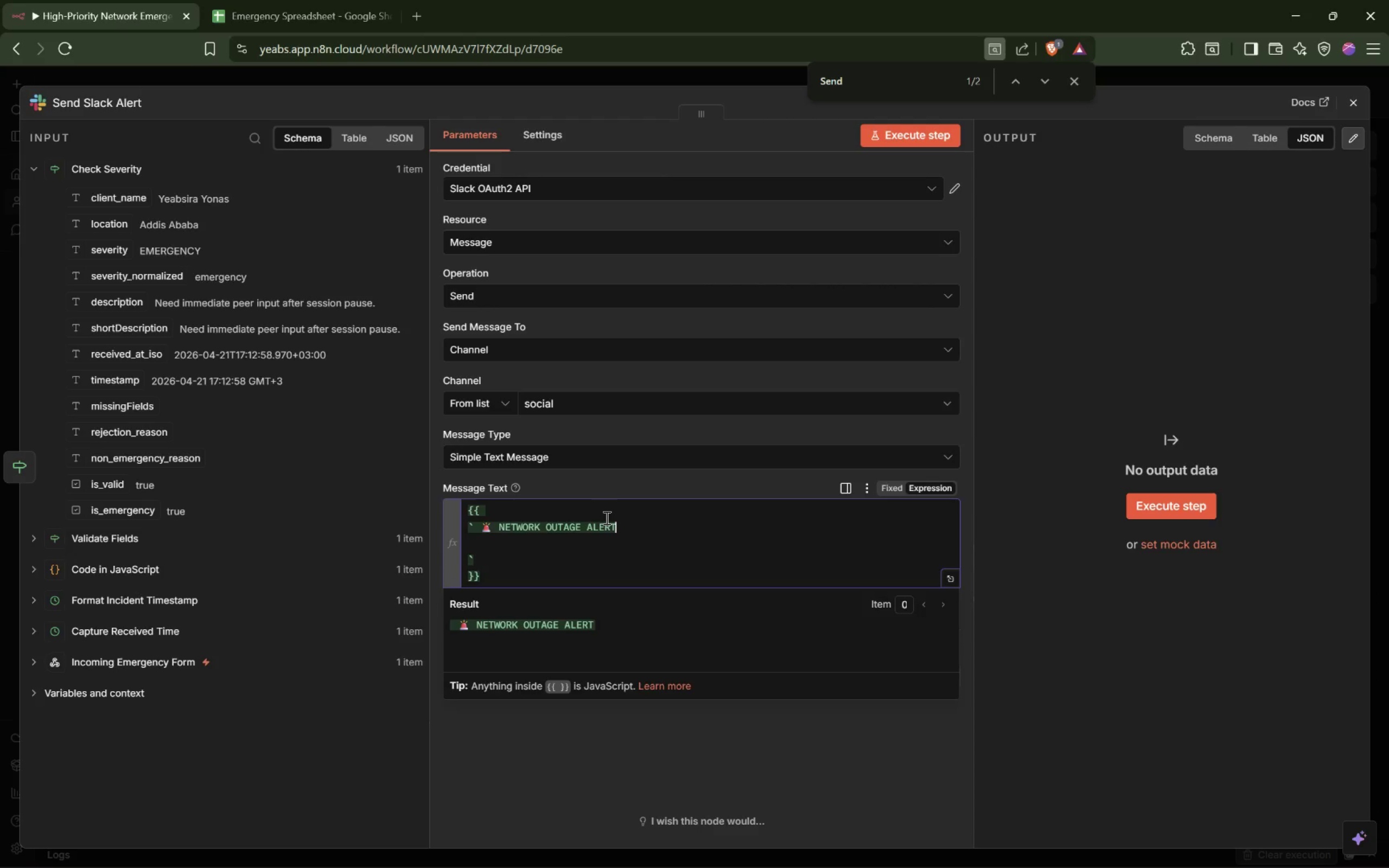 
key(Enter)
 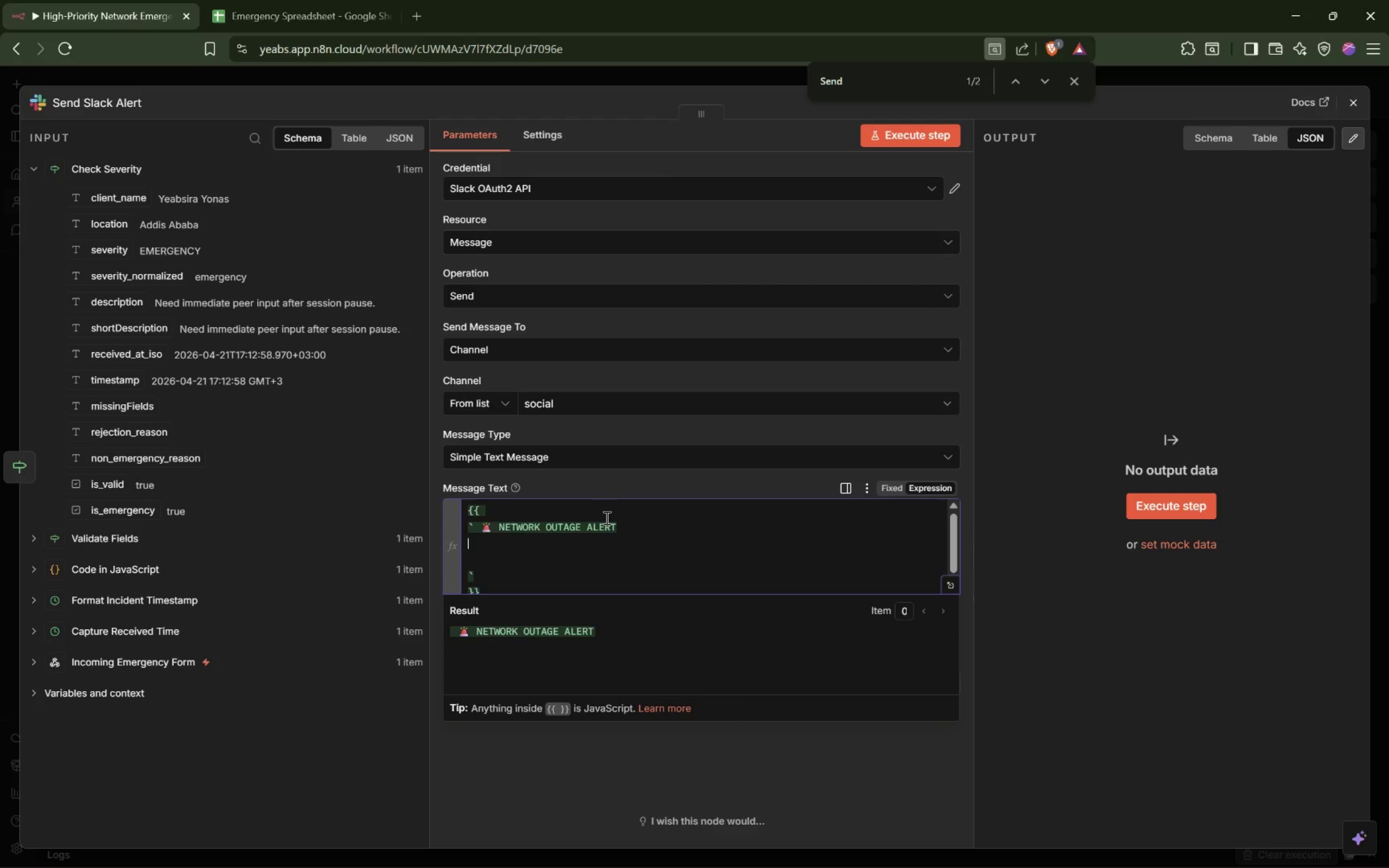 
type(Client: $($json["client)
 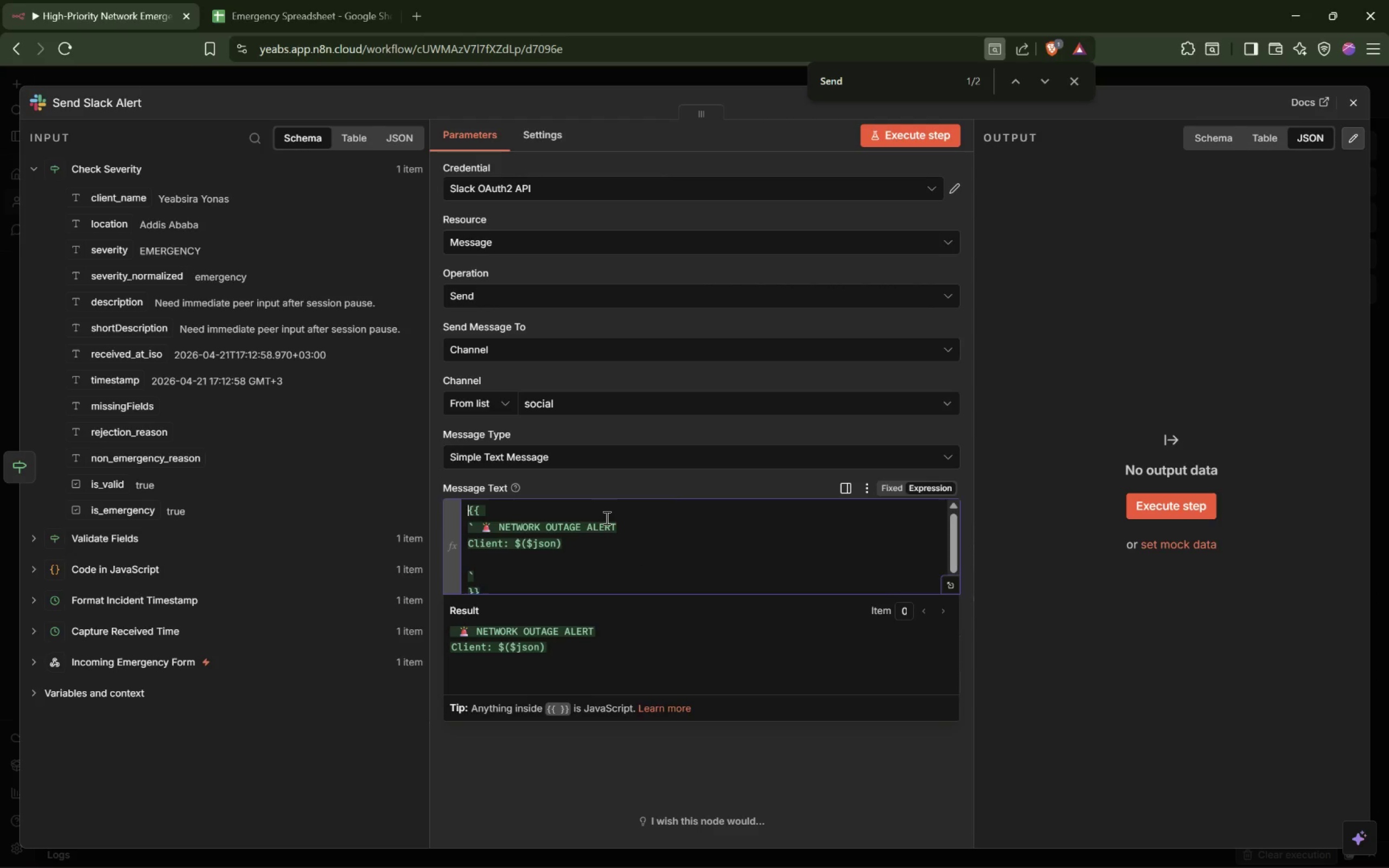 
left_click([556, 541])
 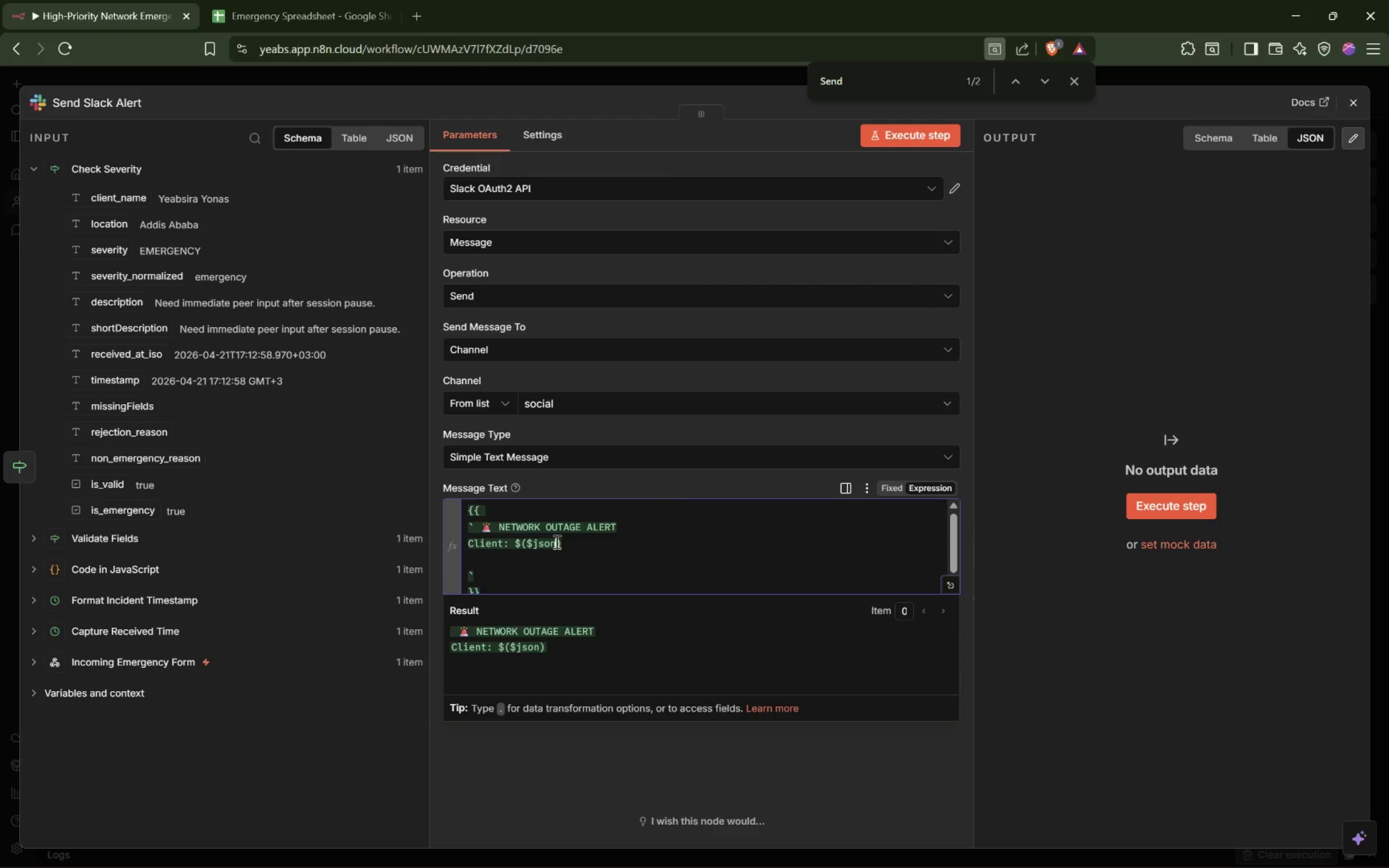 
type(["client_name)
 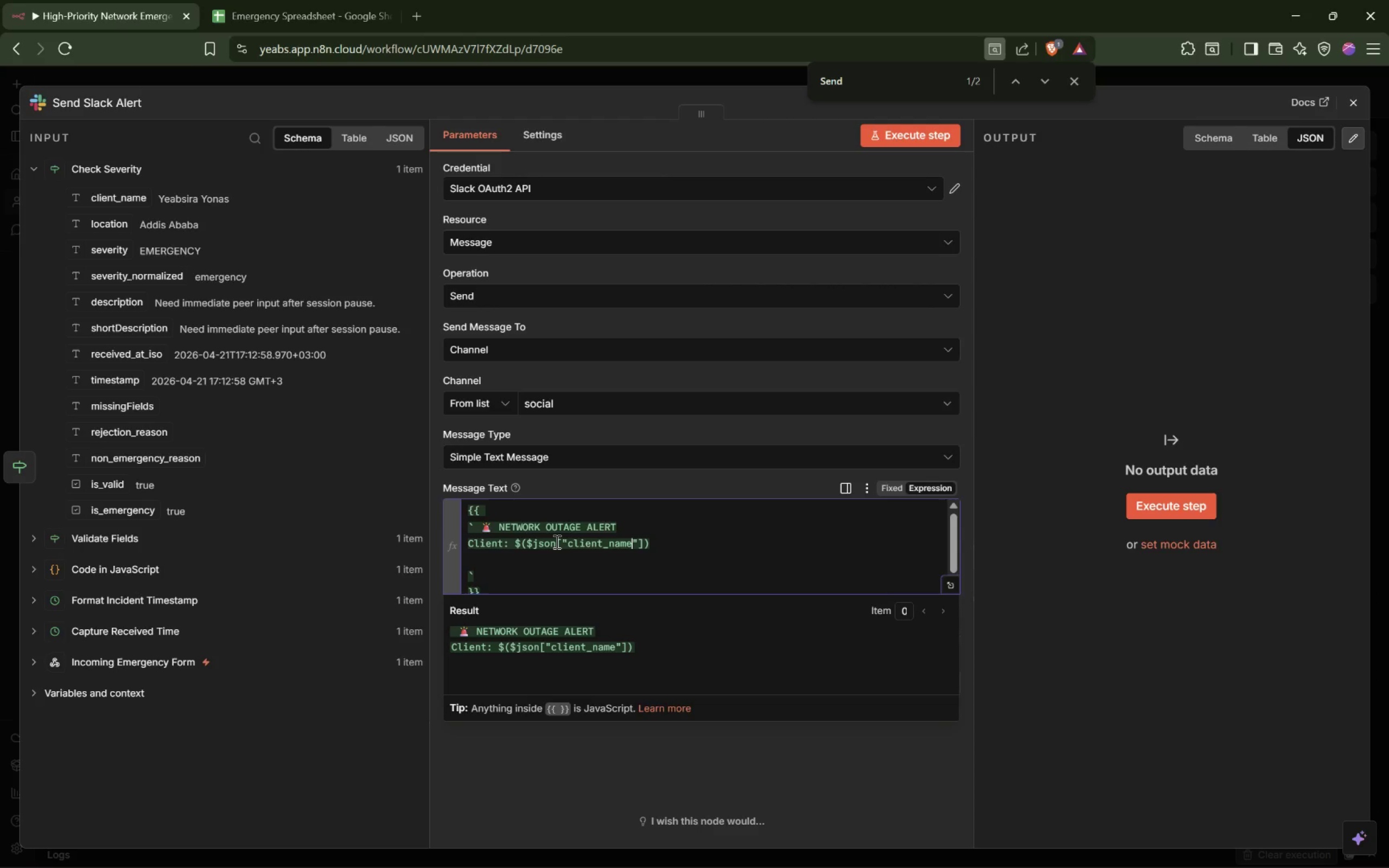 
key(End)
 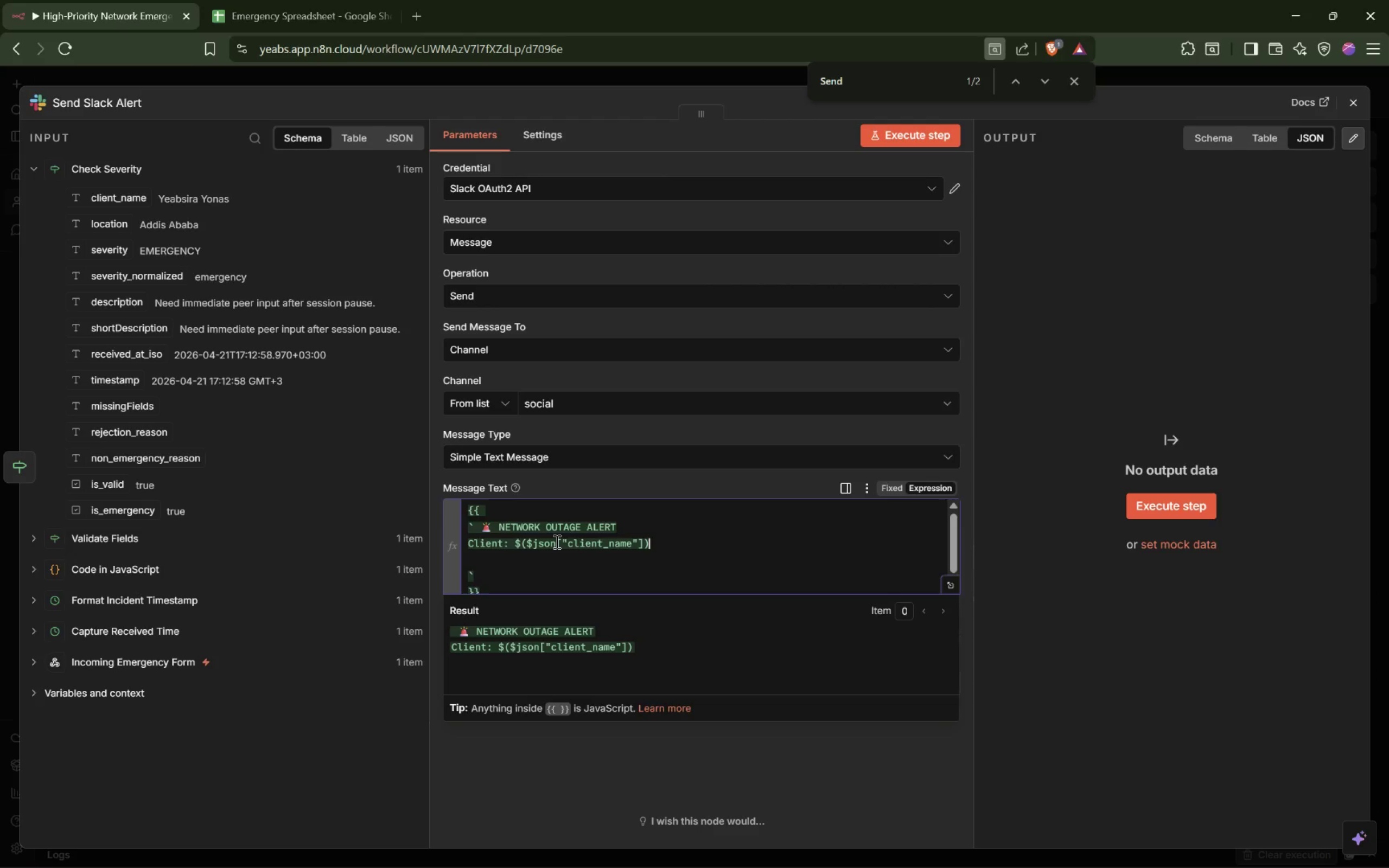 
key(Enter)
 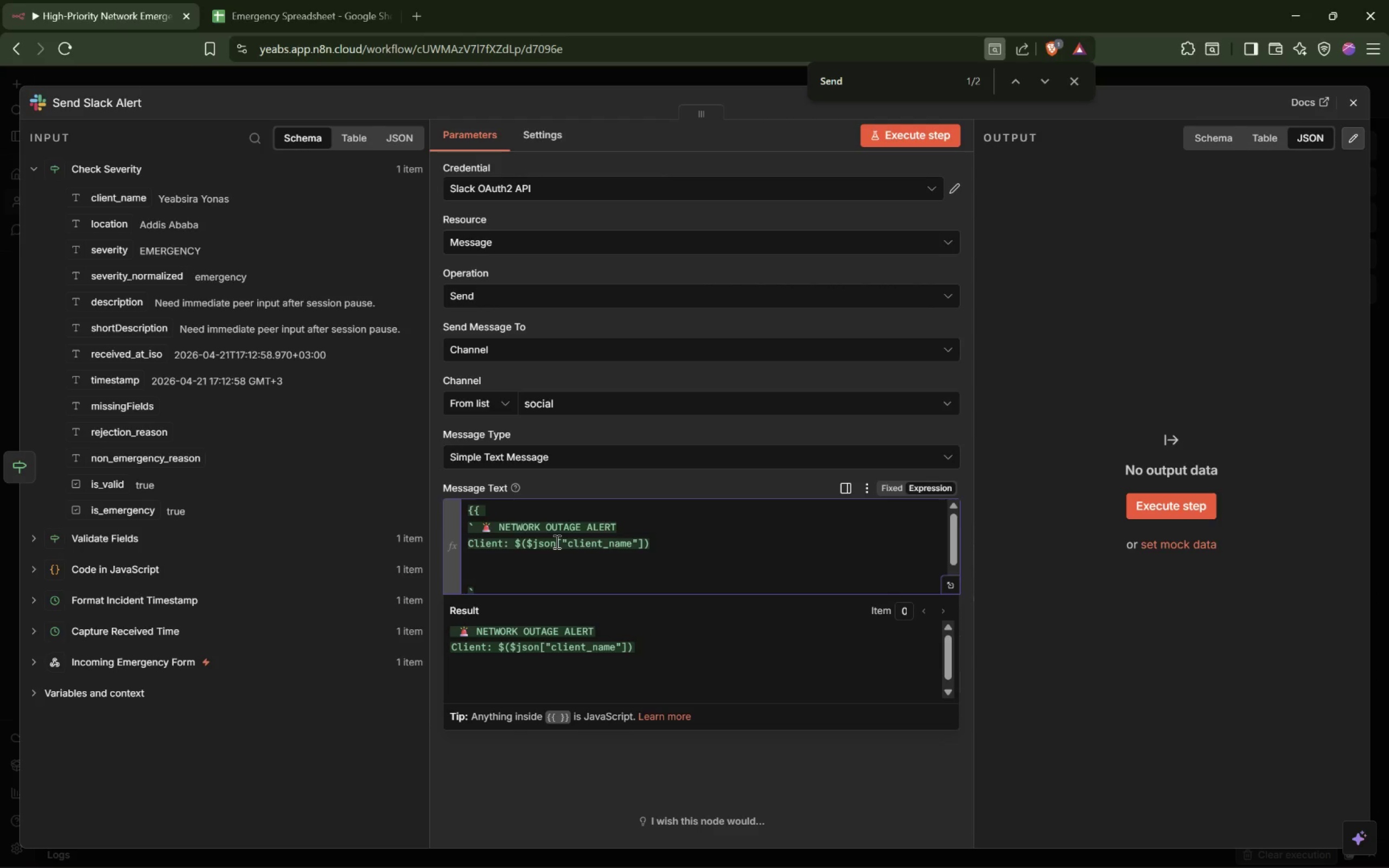 
type(Location: $($json["location[End])
 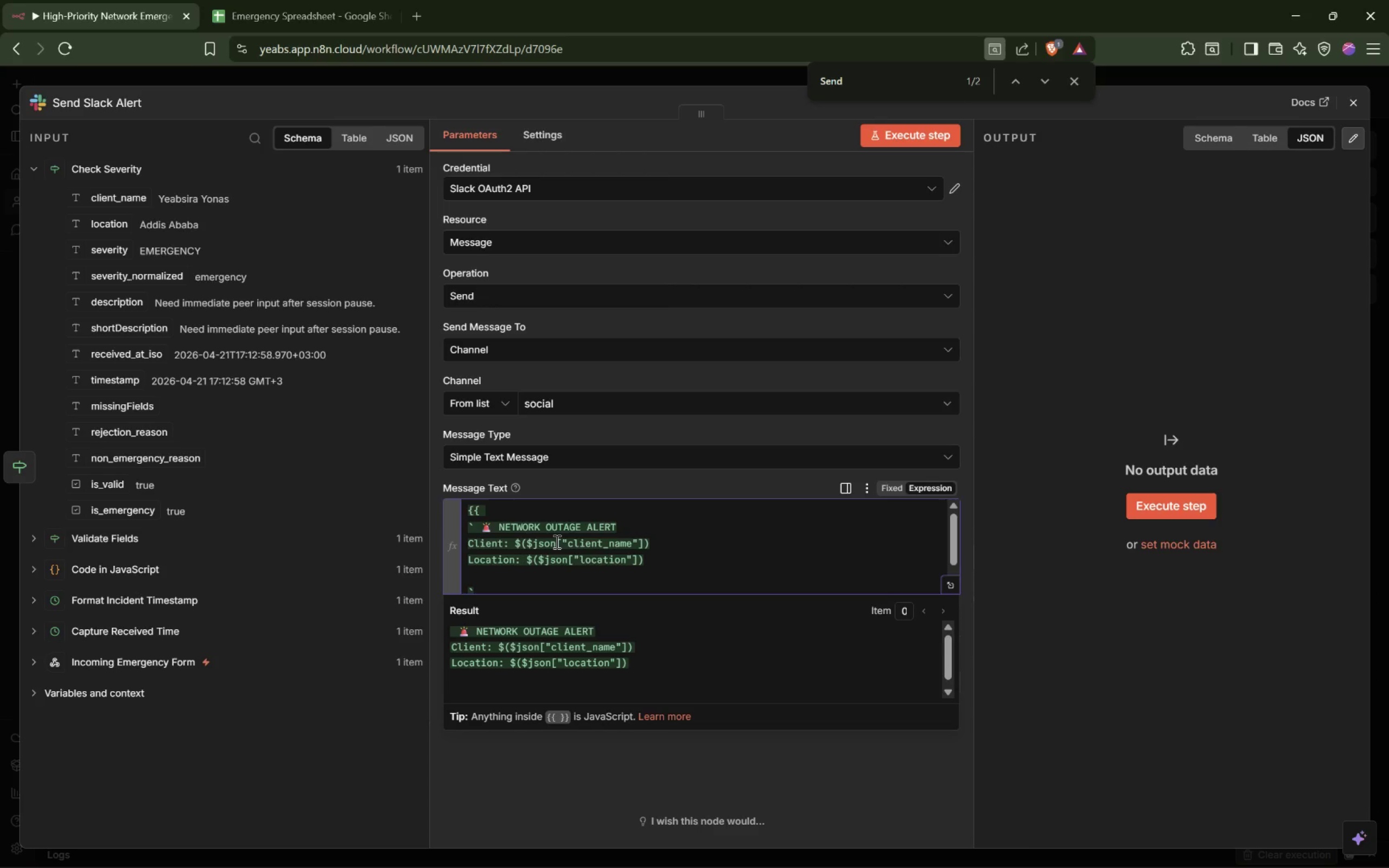 
key(Enter)
 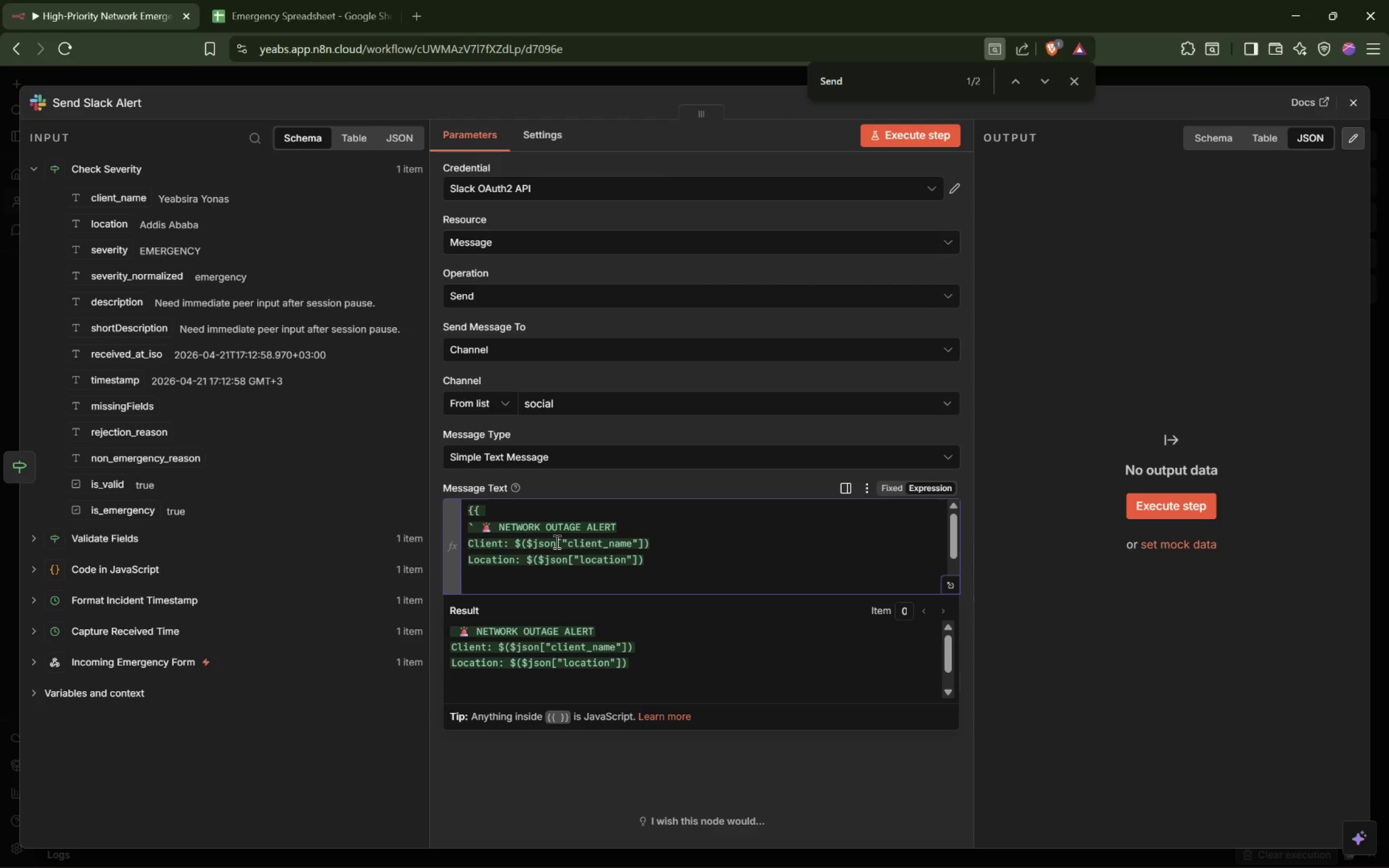 
type(Severki)
key(Backspace)
key(Backspace)
type(ity: $($json["severity[End])
 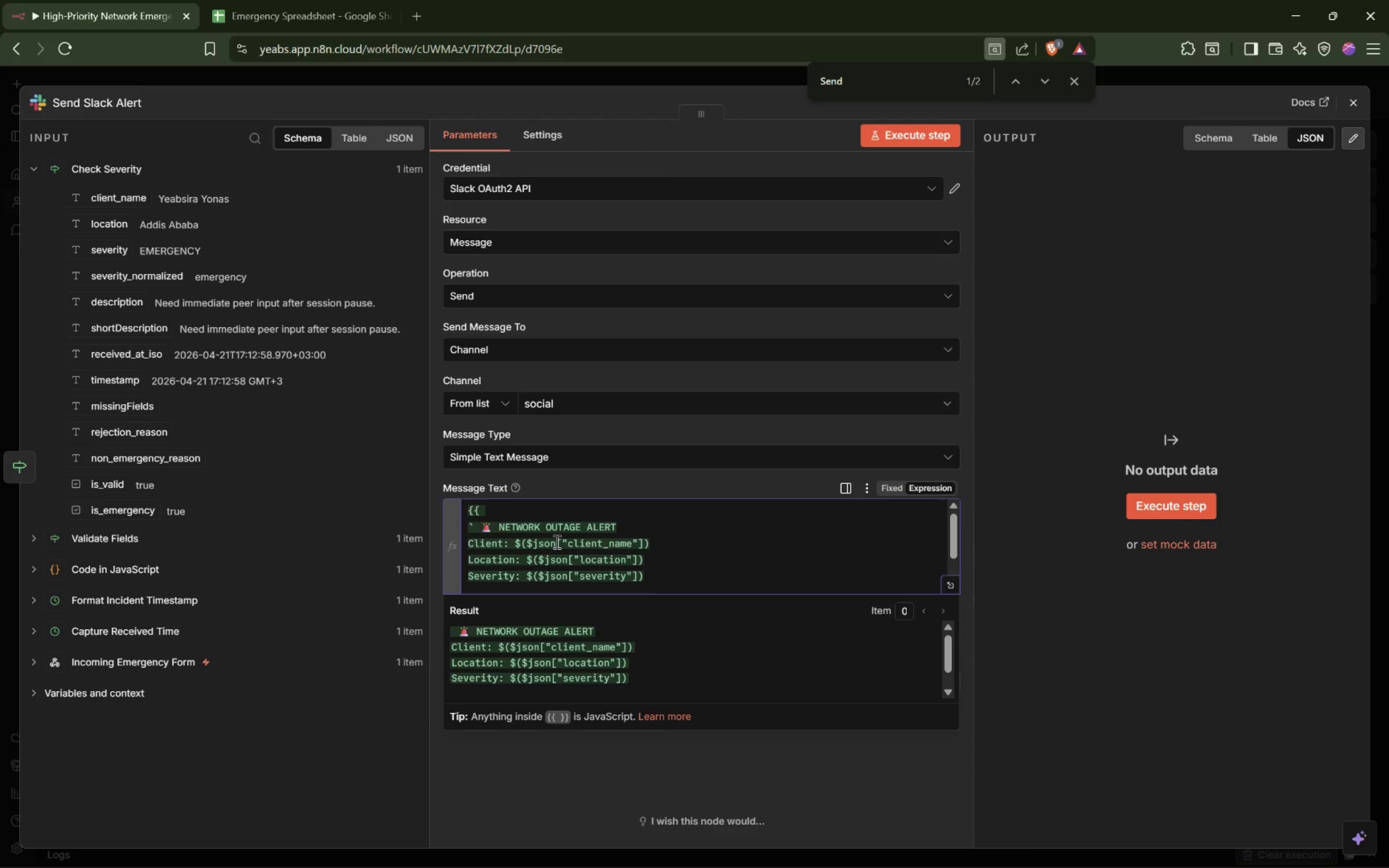 
key(Enter)
 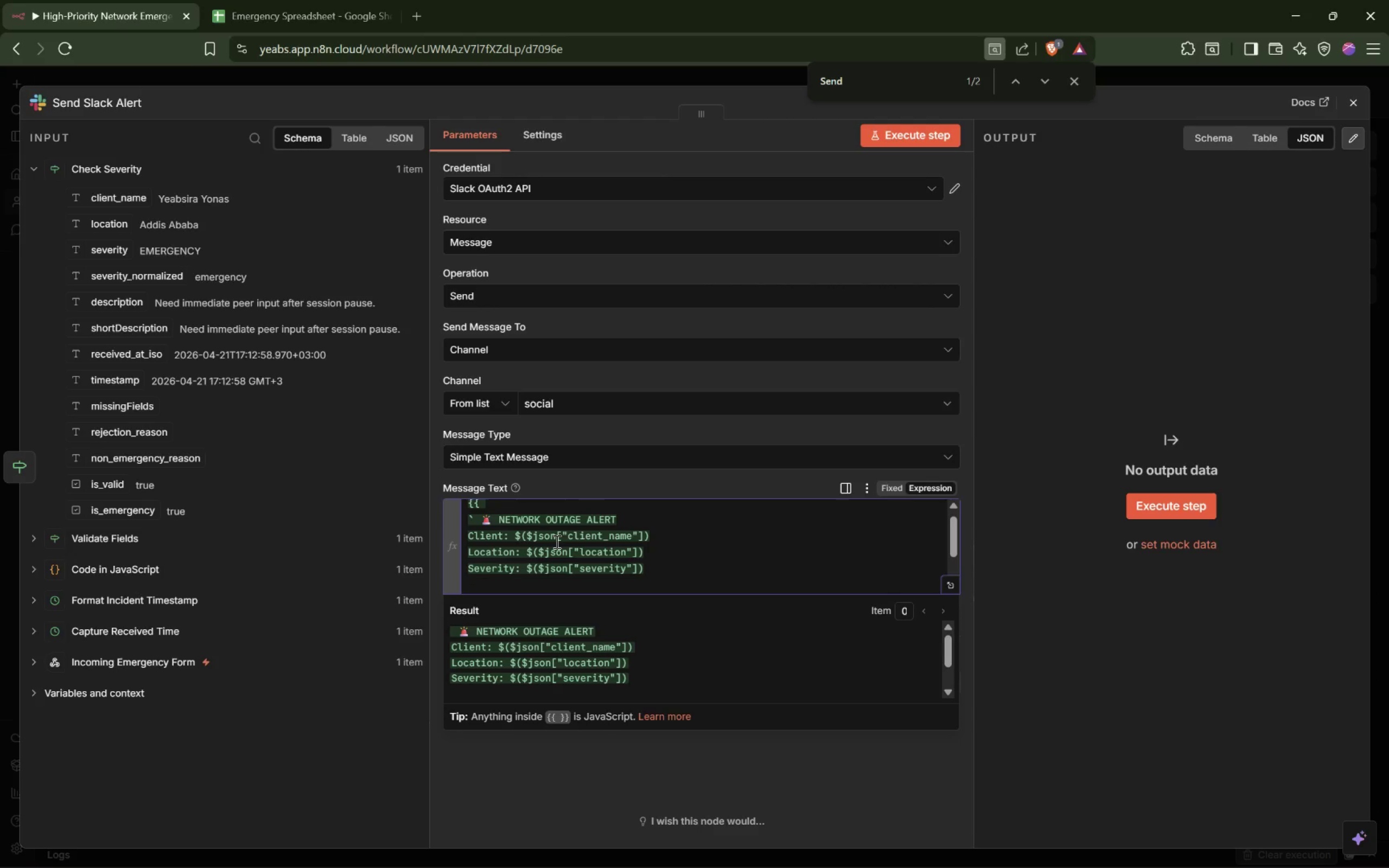 
type(Isseu)
key(Backspace)
key(Backspace)
type(ue: $($json["description[End])
 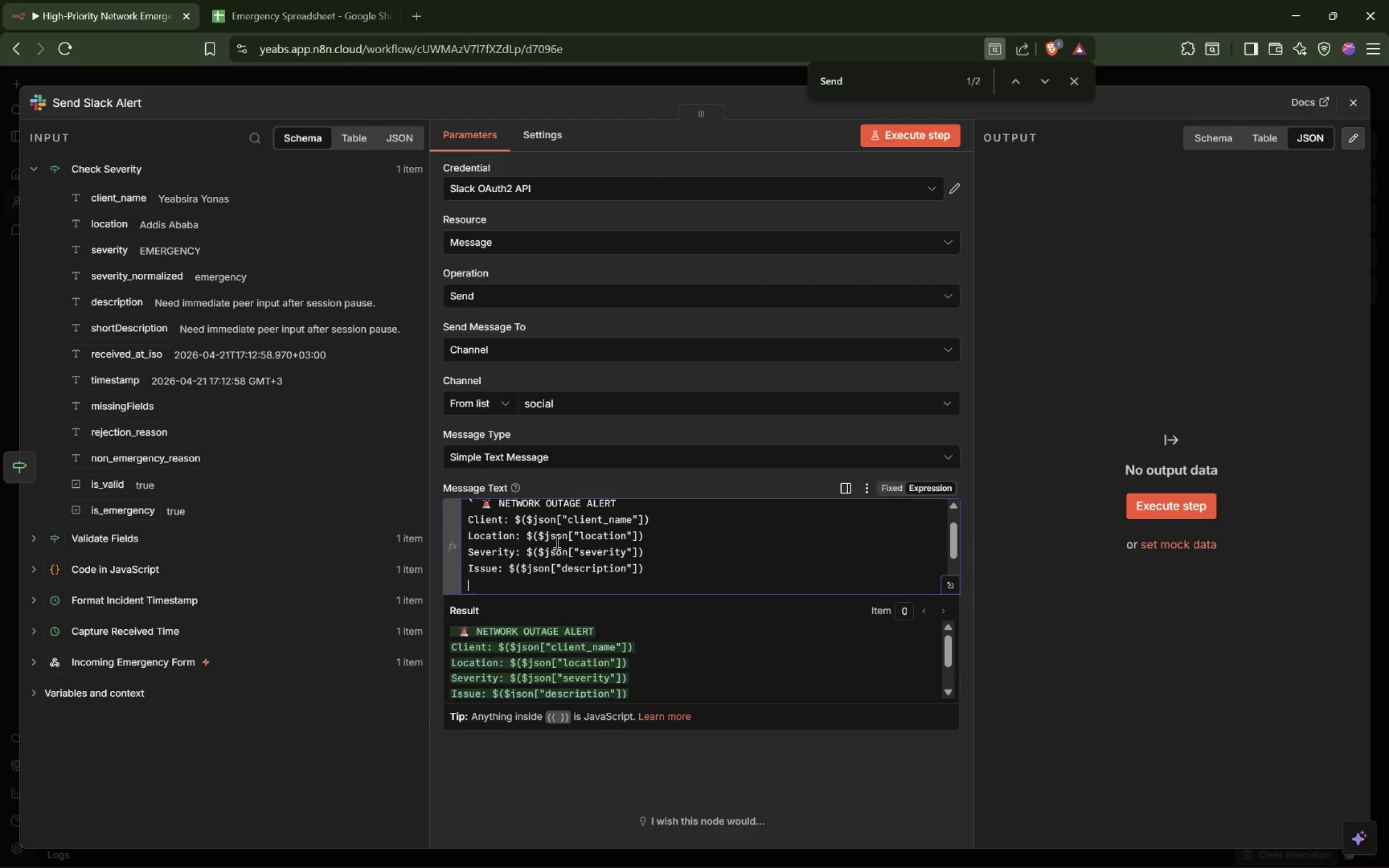 
 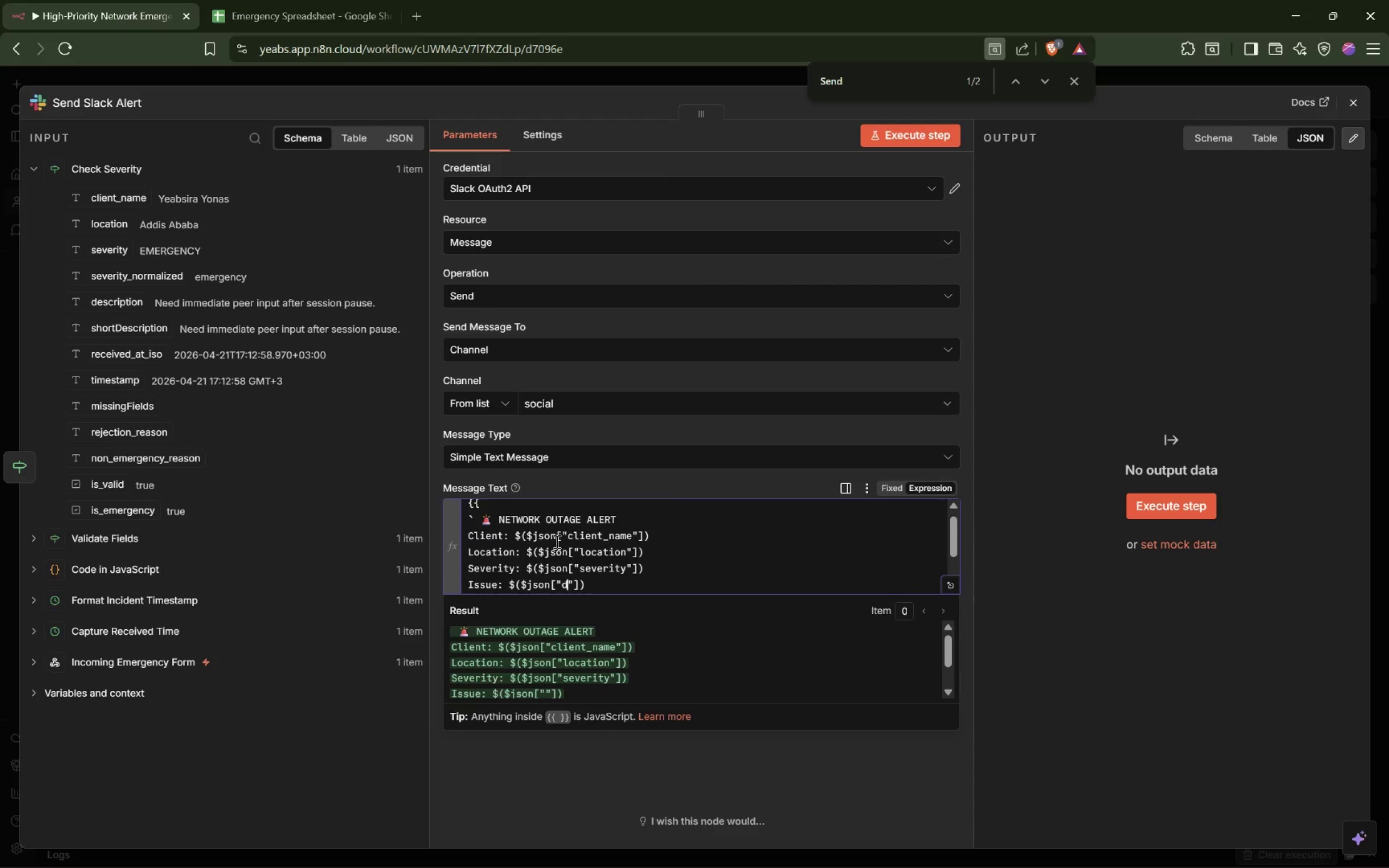 
key(Enter)
 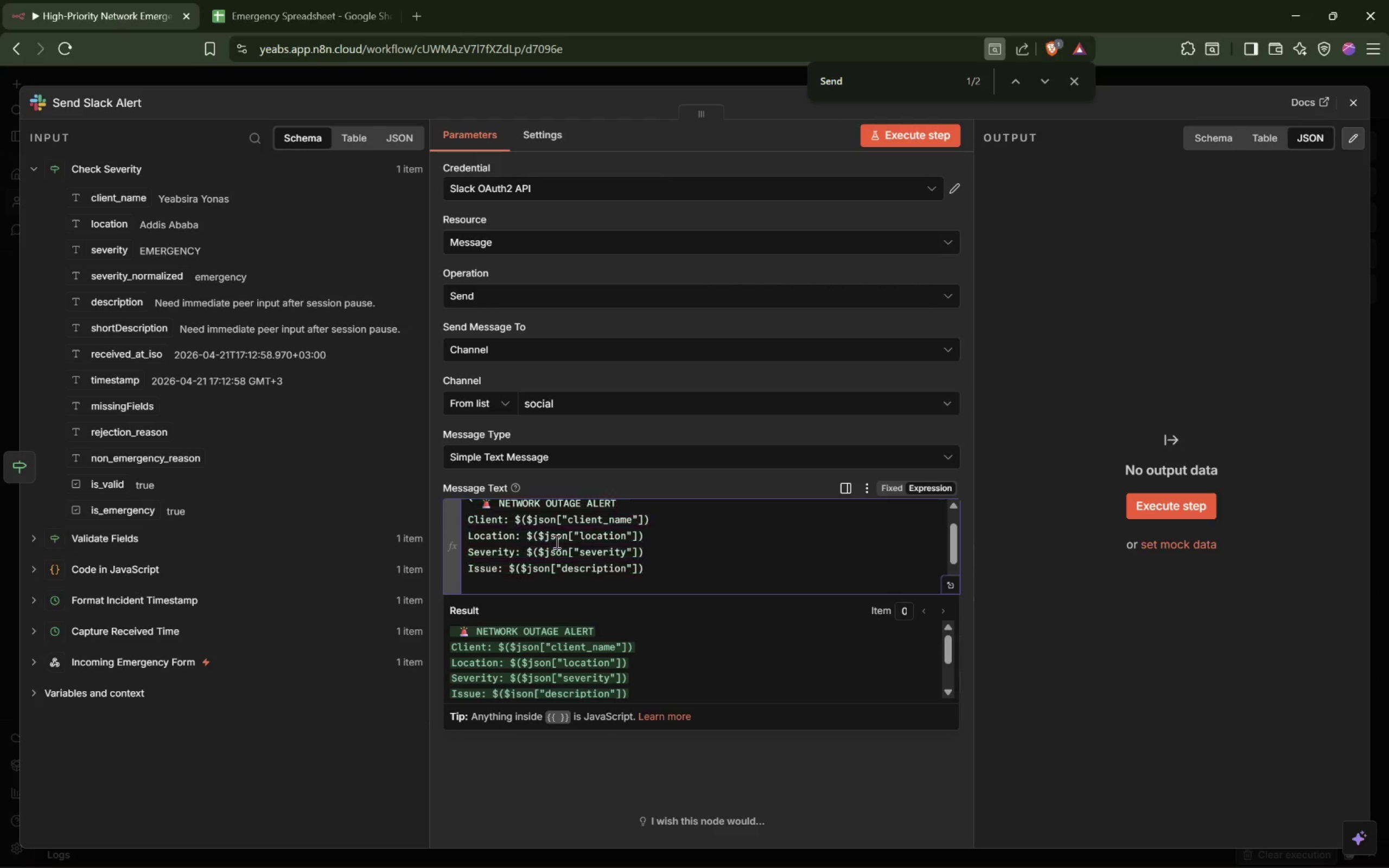 
key(Shift+ShiftRight)
 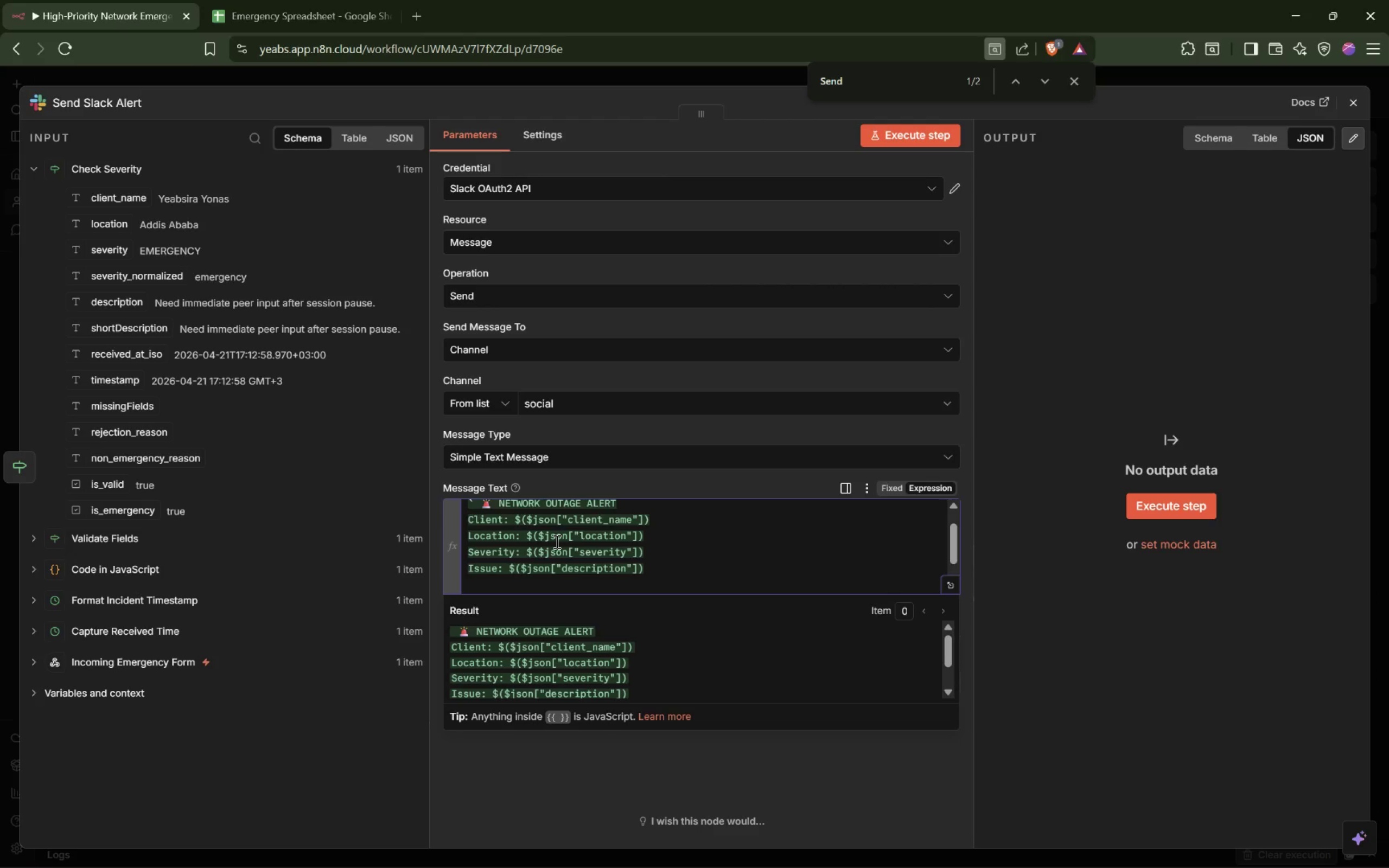 
key(Shift+T)
 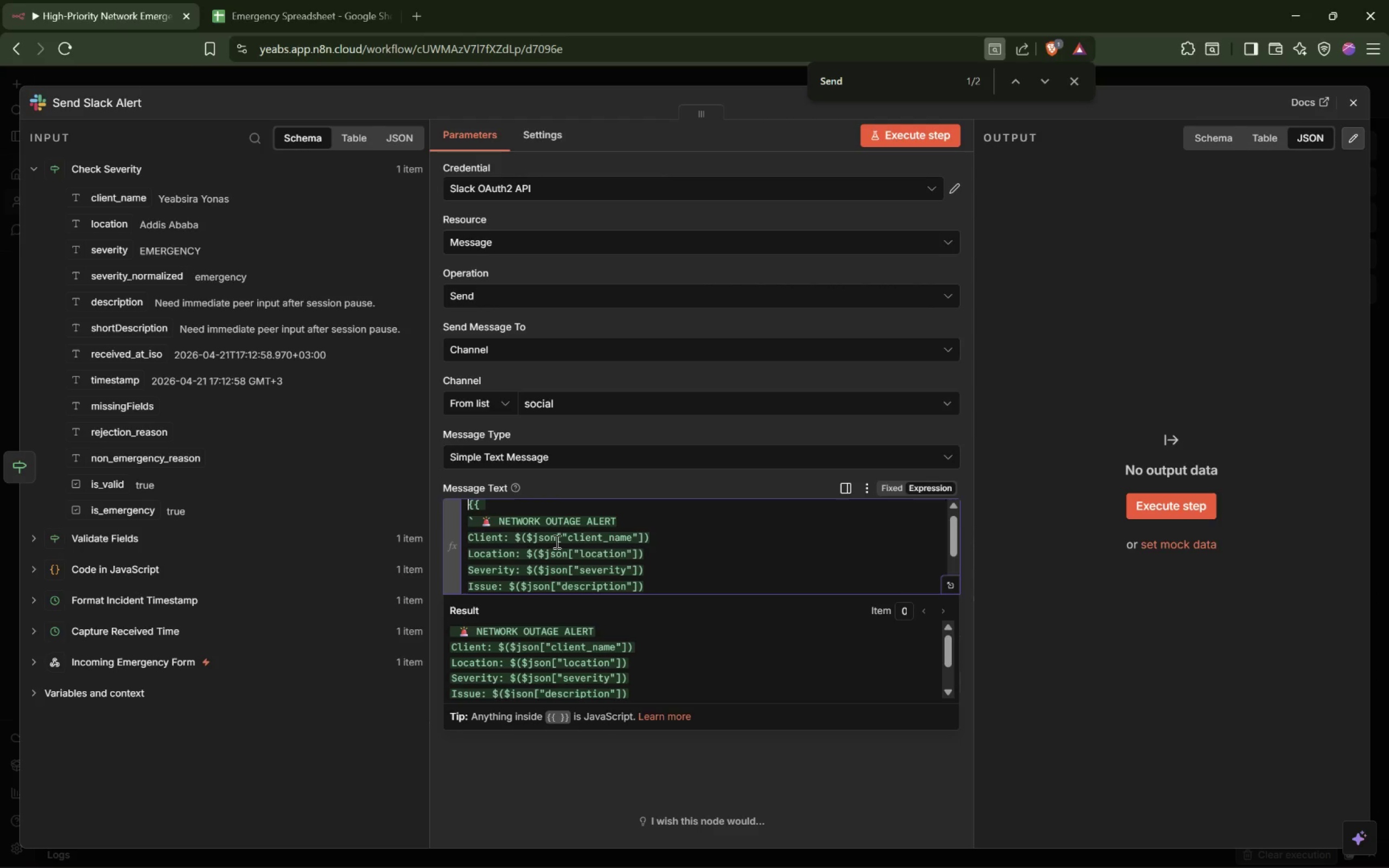 
key(ArrowDown)
 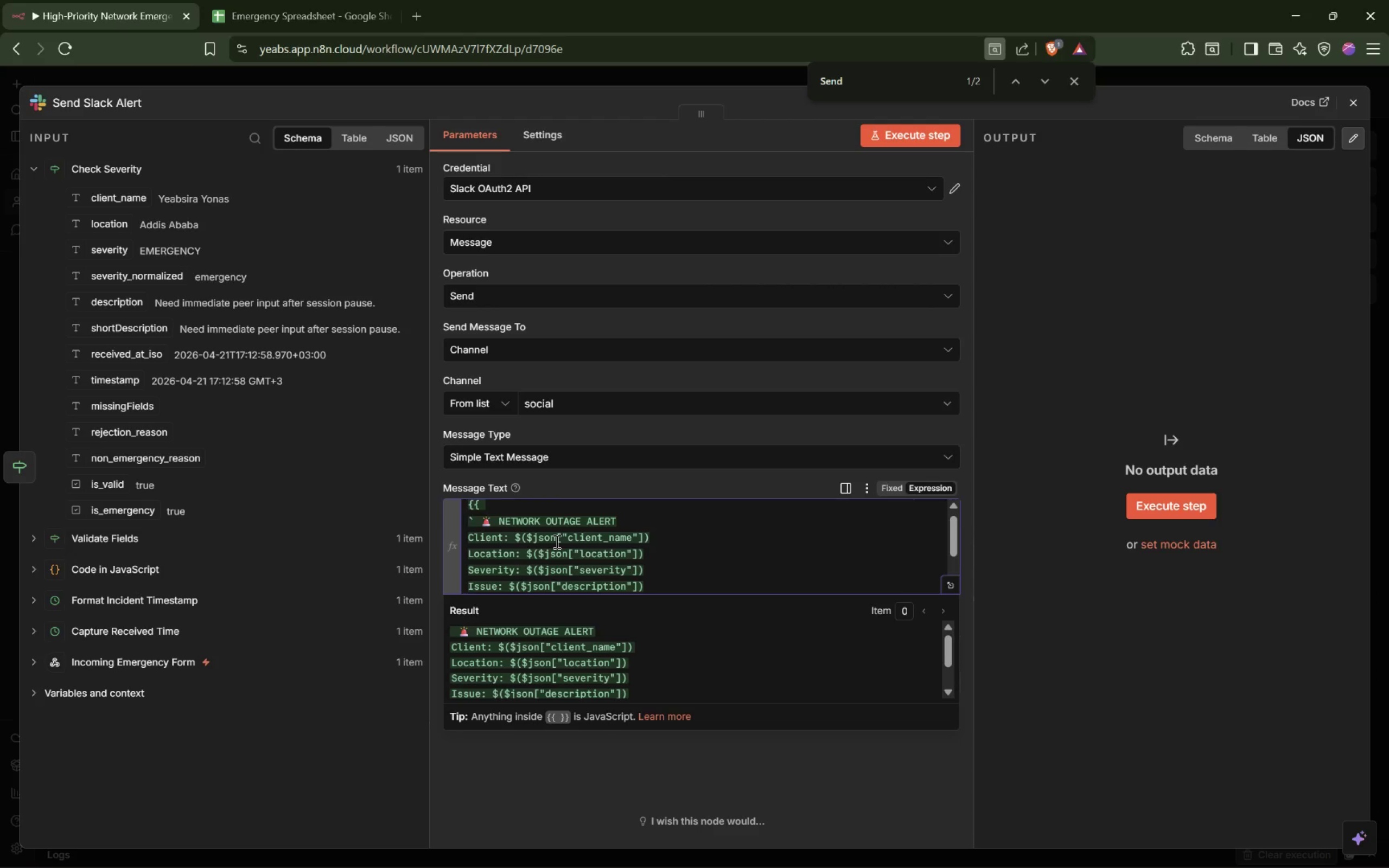 
key(ArrowDown)
 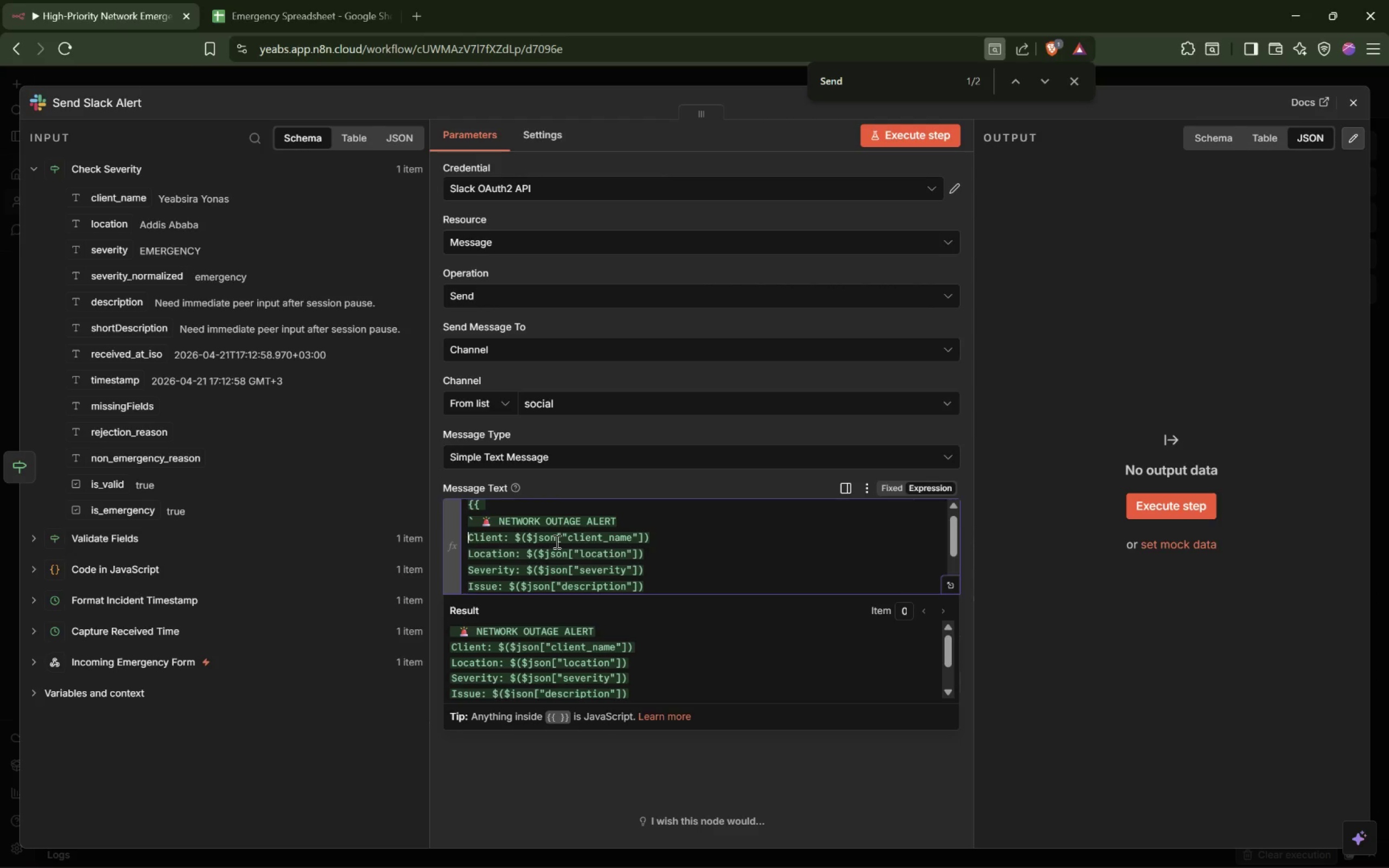 
key(ArrowDown)
 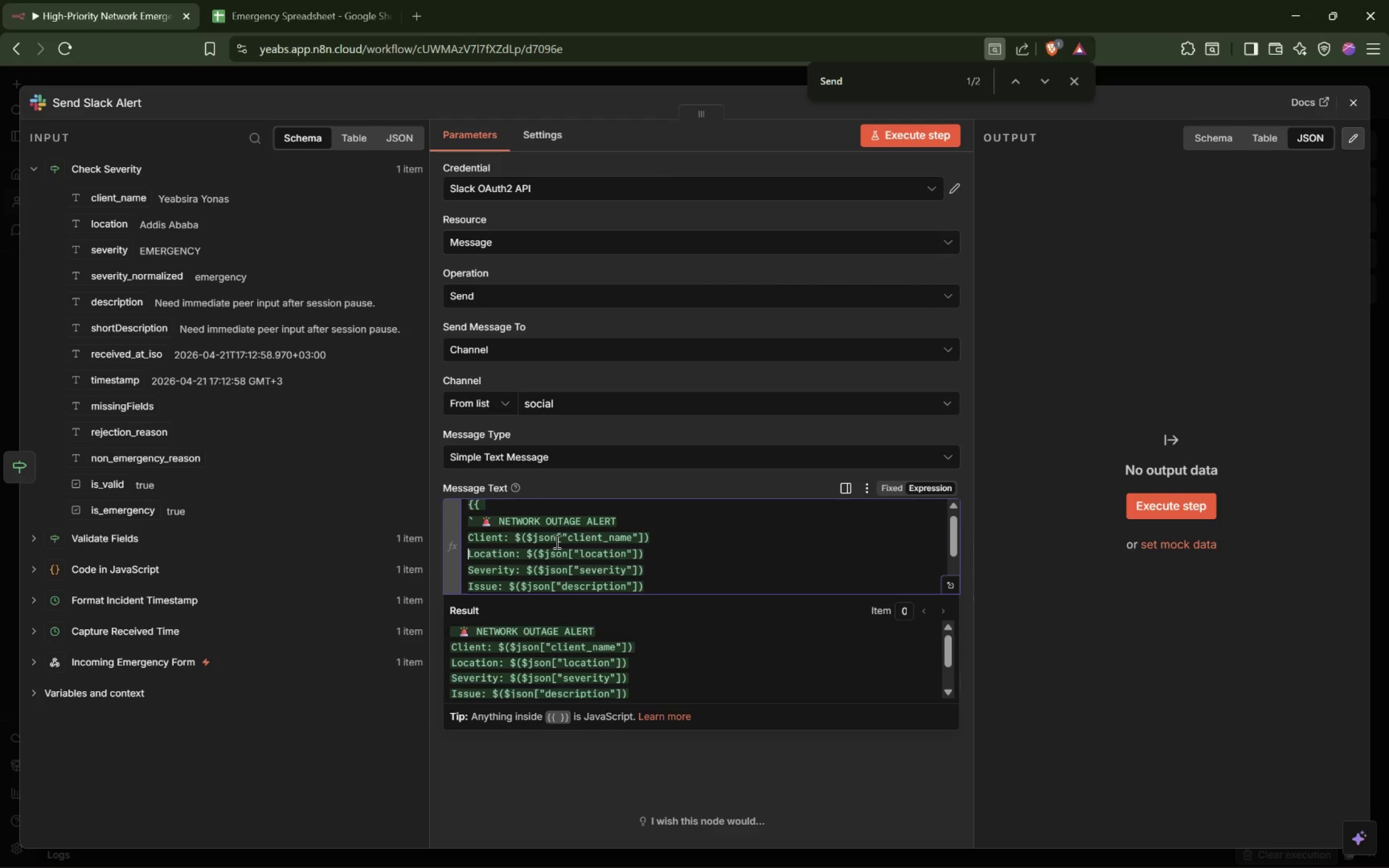 
key(ArrowDown)
 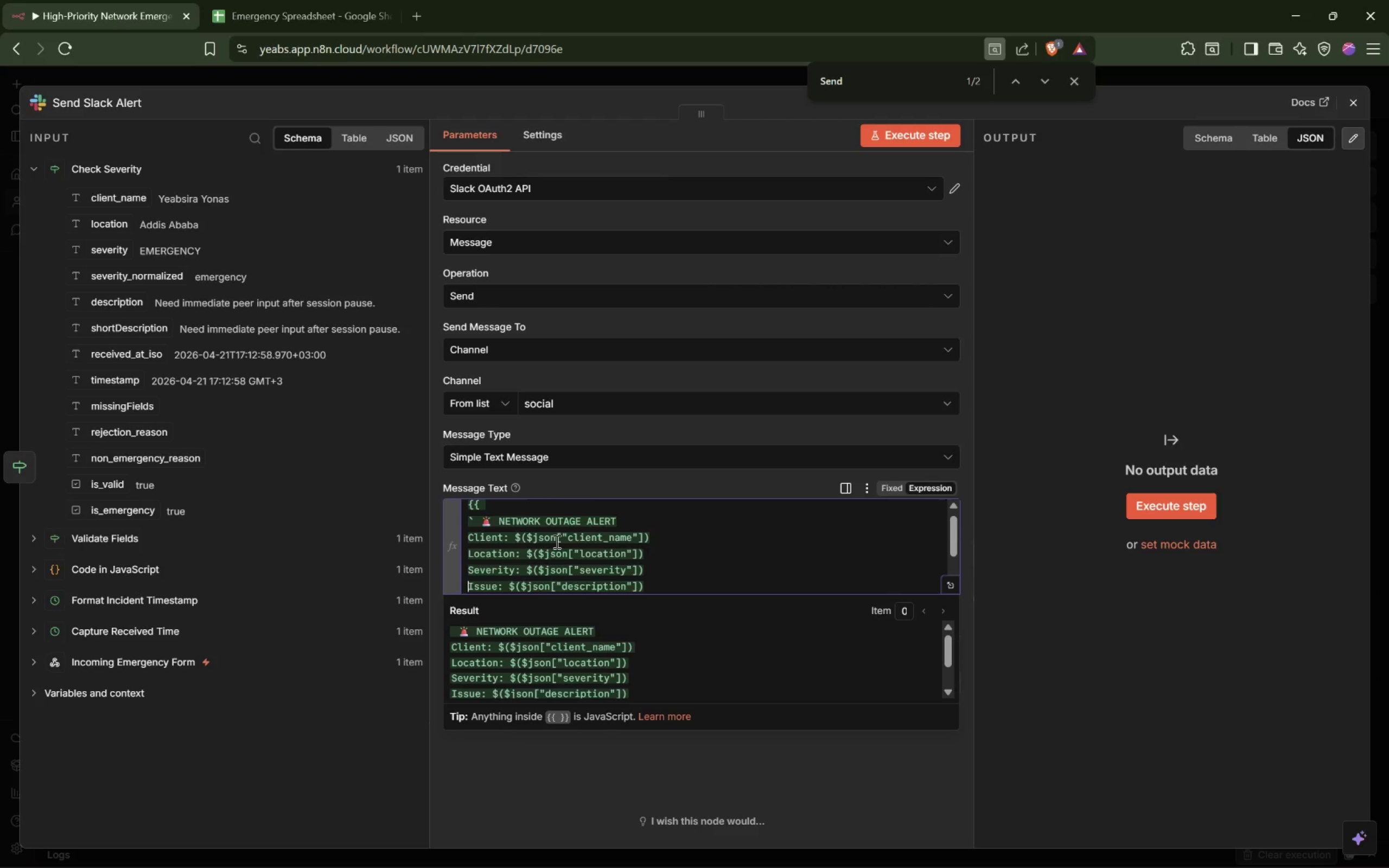 
key(ArrowDown)
 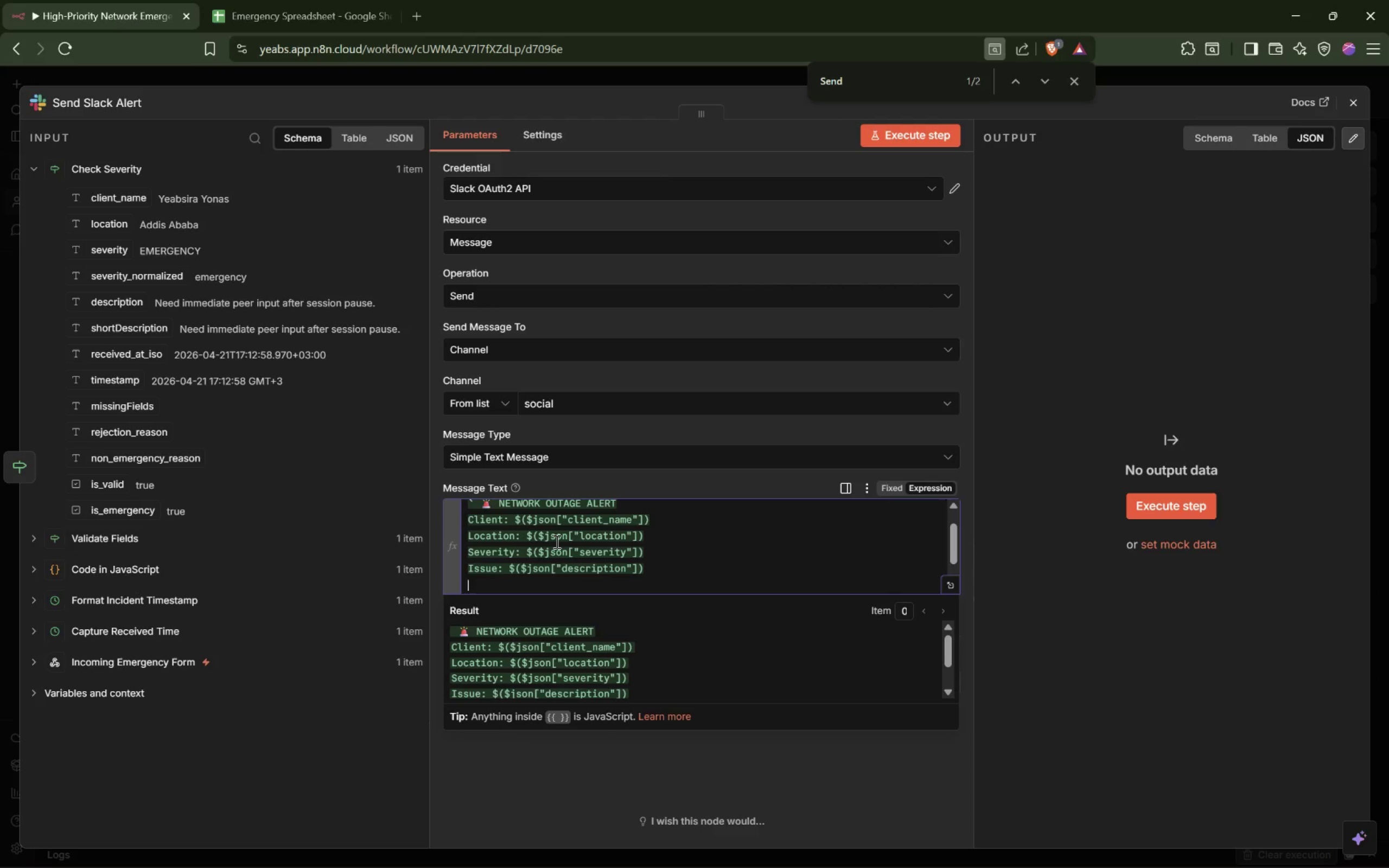 
key(ArrowDown)
 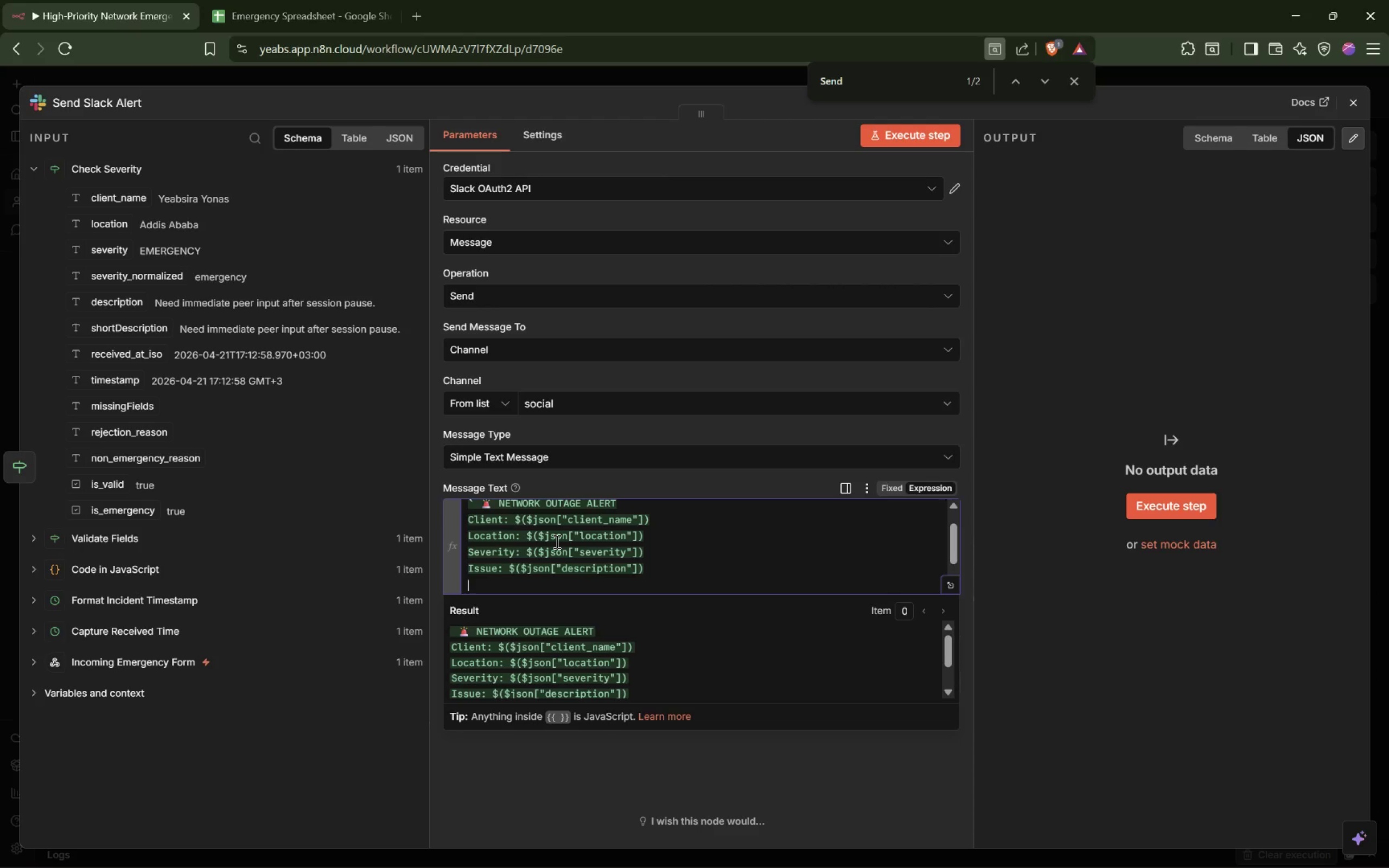 
type(Time: $($json)
 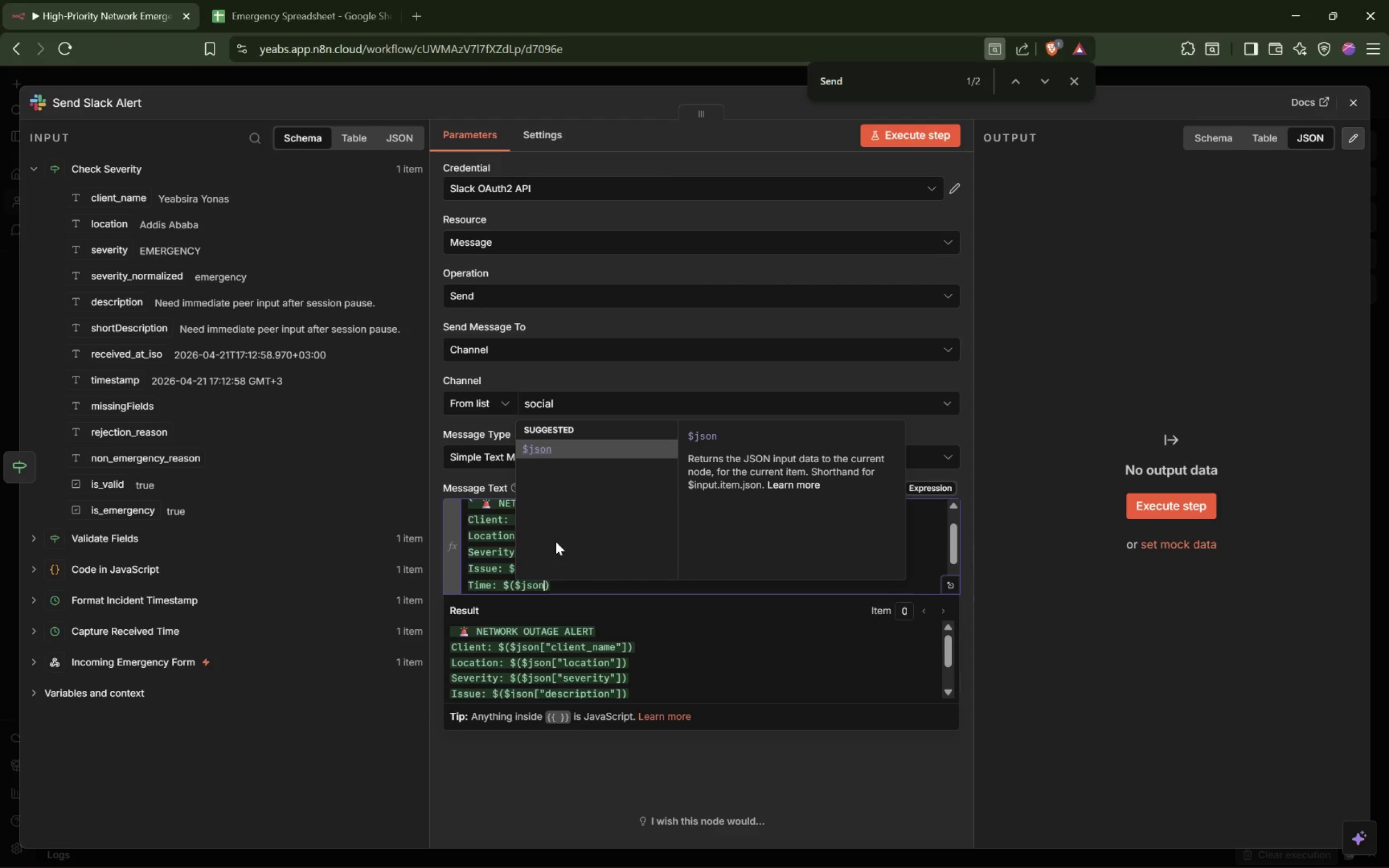 
key(Enter)
 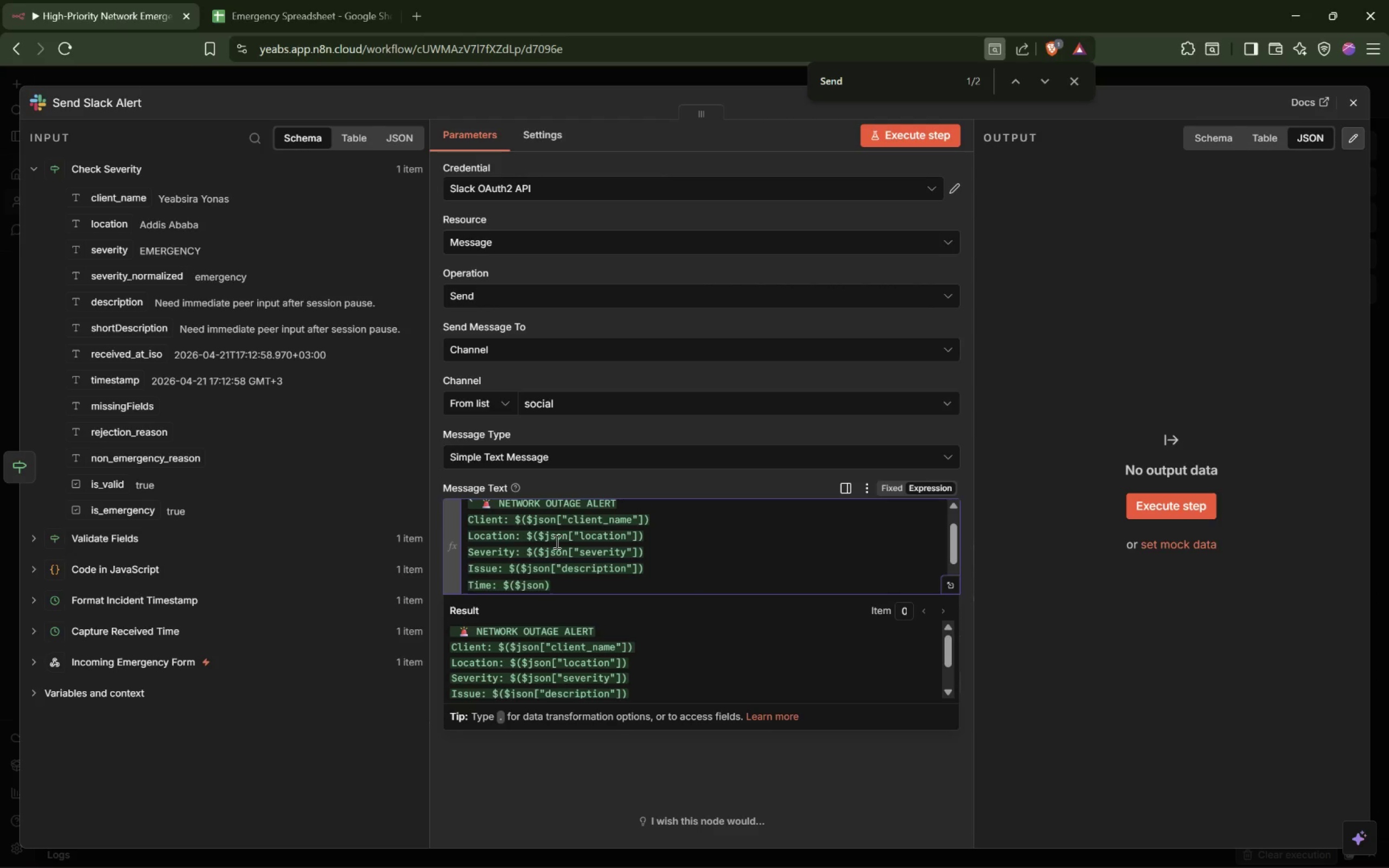 
key(BracketLeft)
 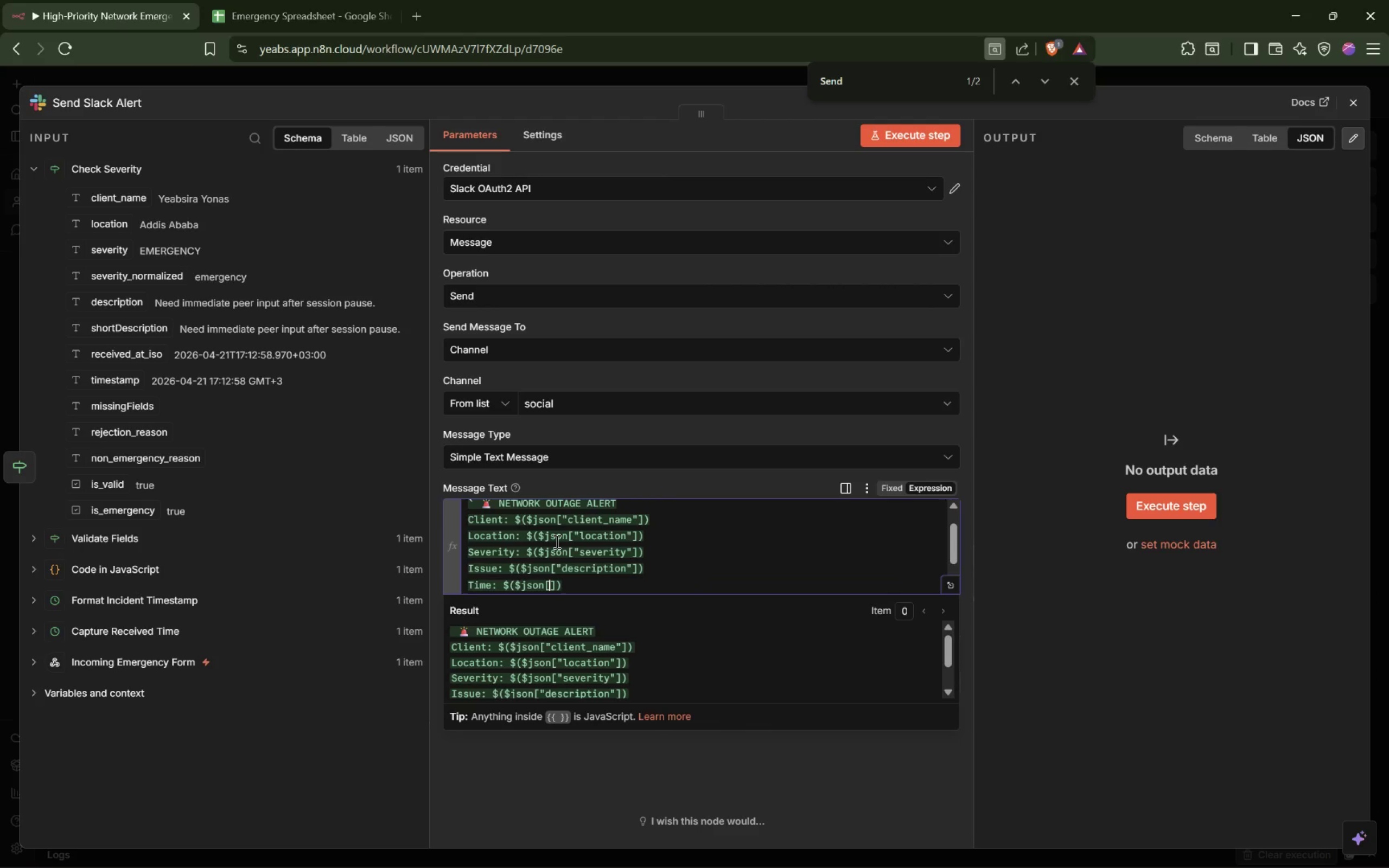 
key(Shift+Quote)
 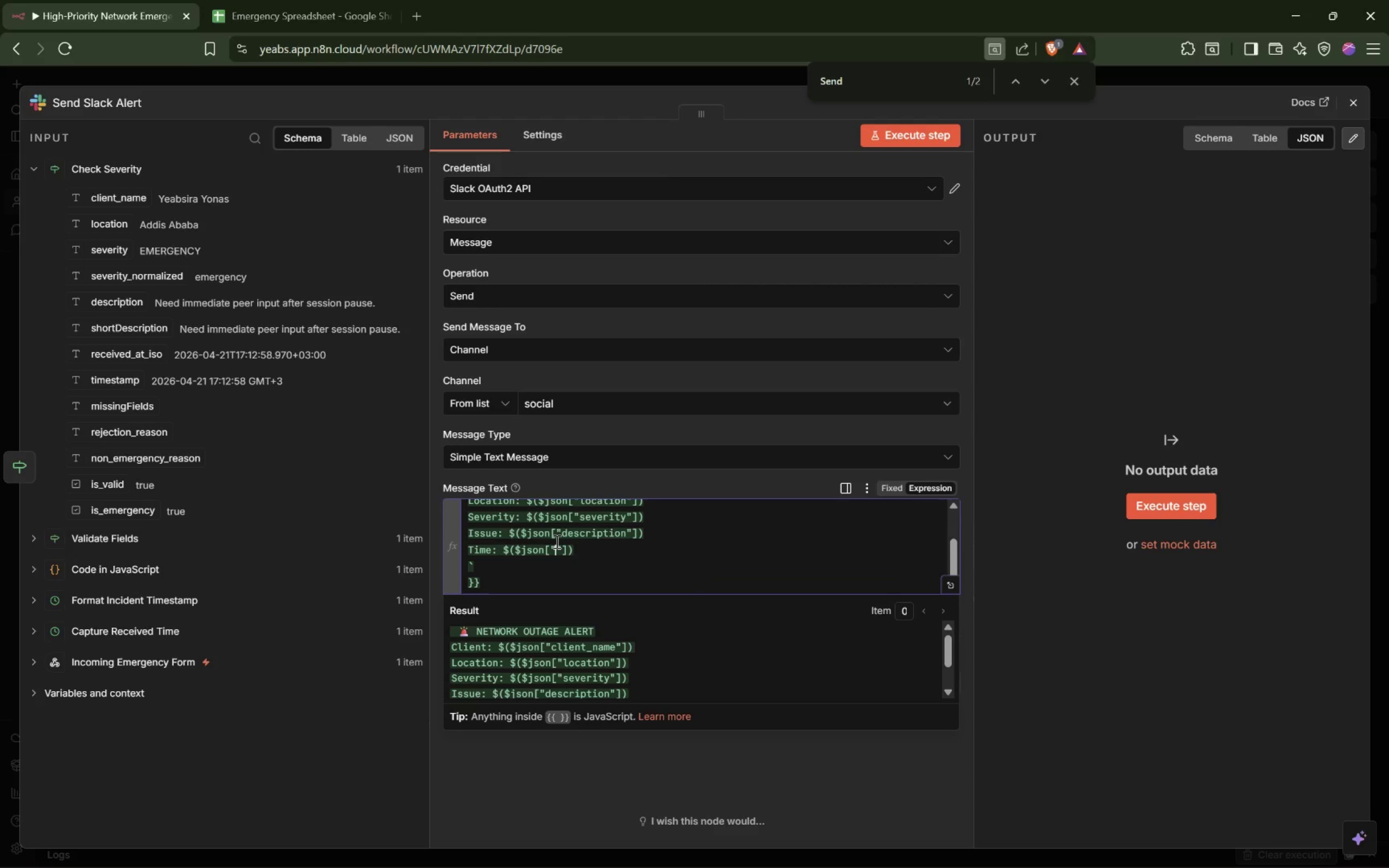 
wait(5.14)
 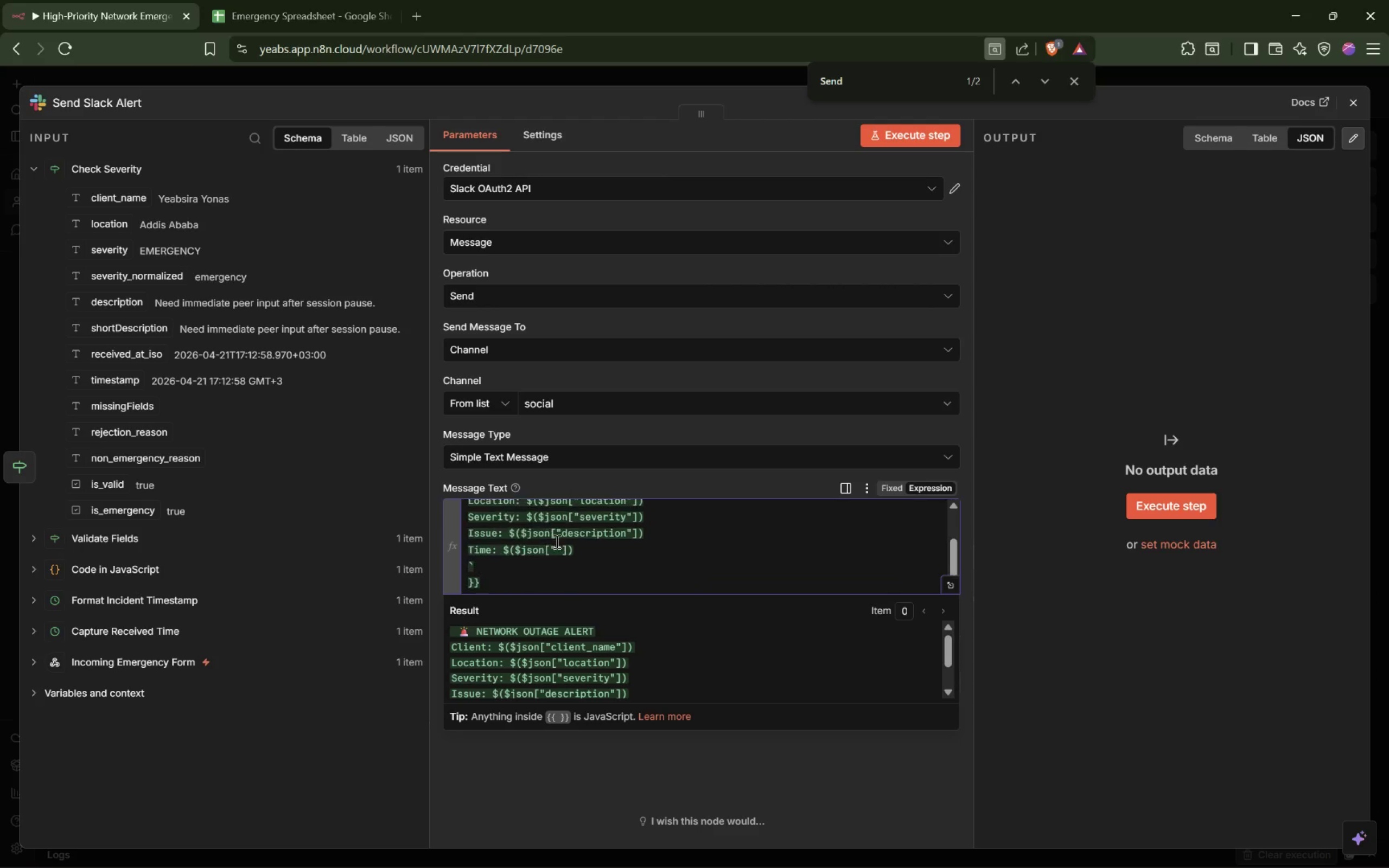 
type(timestamp)
 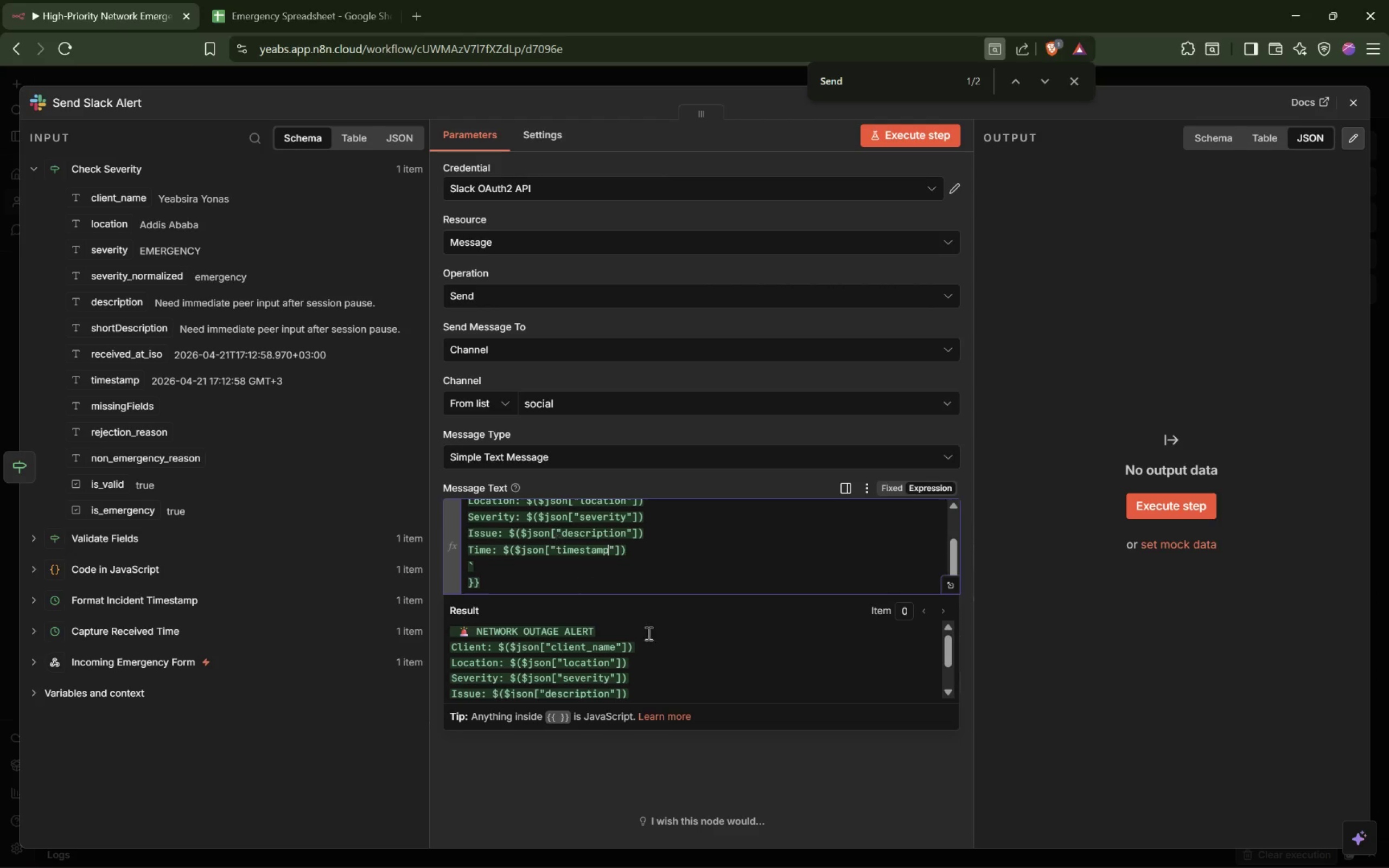 
scroll: coordinate [633, 649], scroll_direction: down, amount: 2.0
 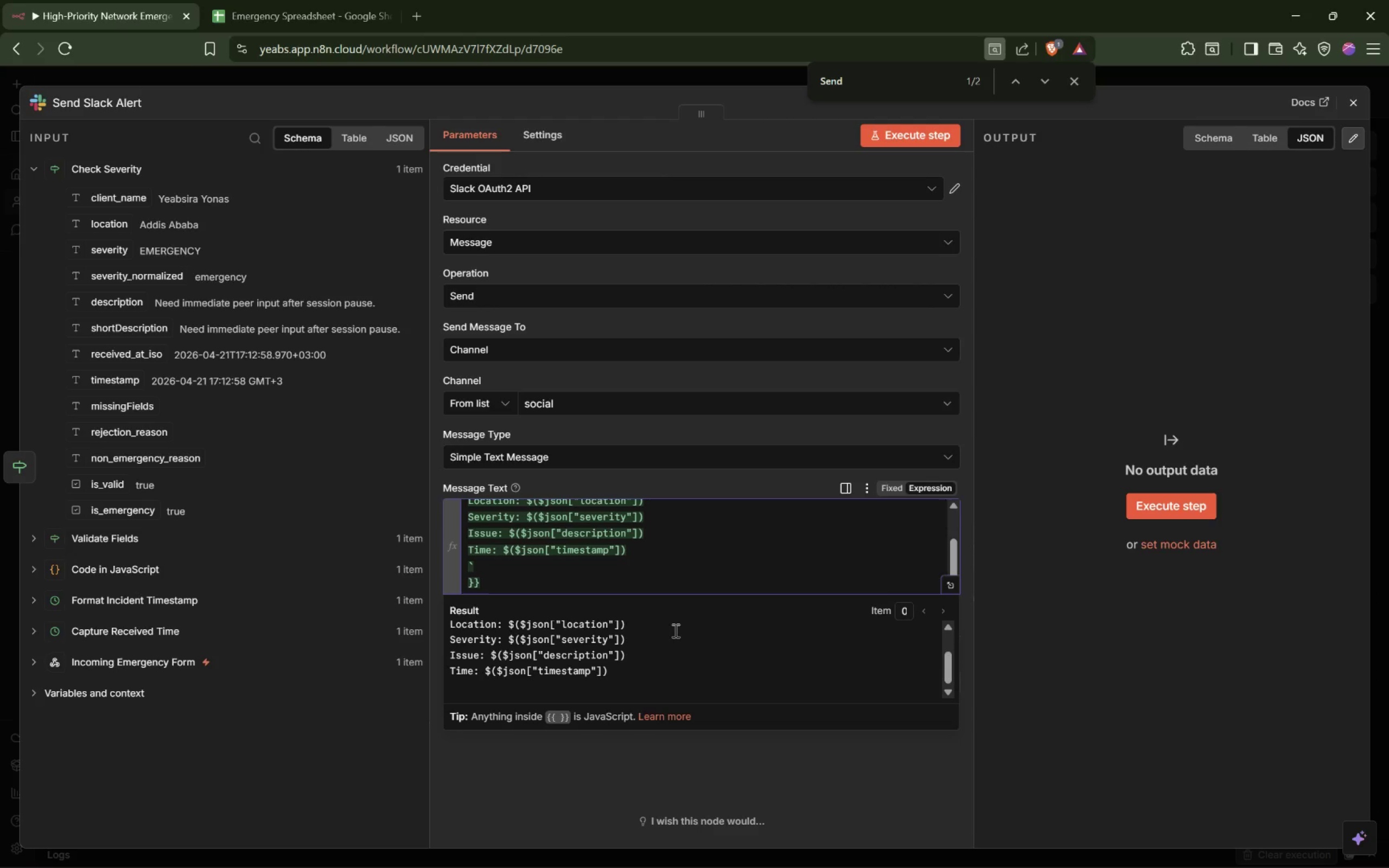 
wait(13.79)
 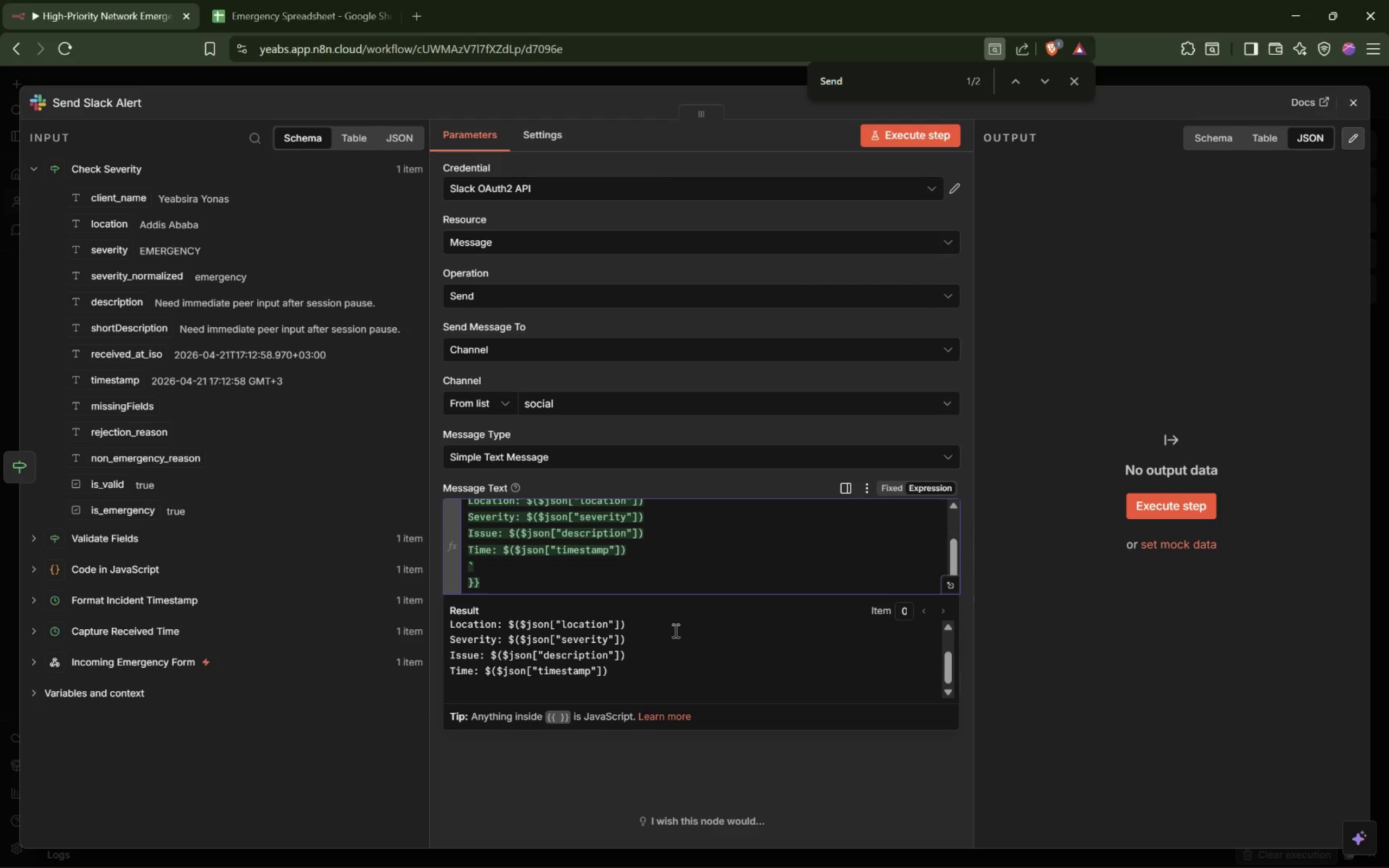 
scroll: coordinate [534, 535], scroll_direction: up, amount: 2.0
 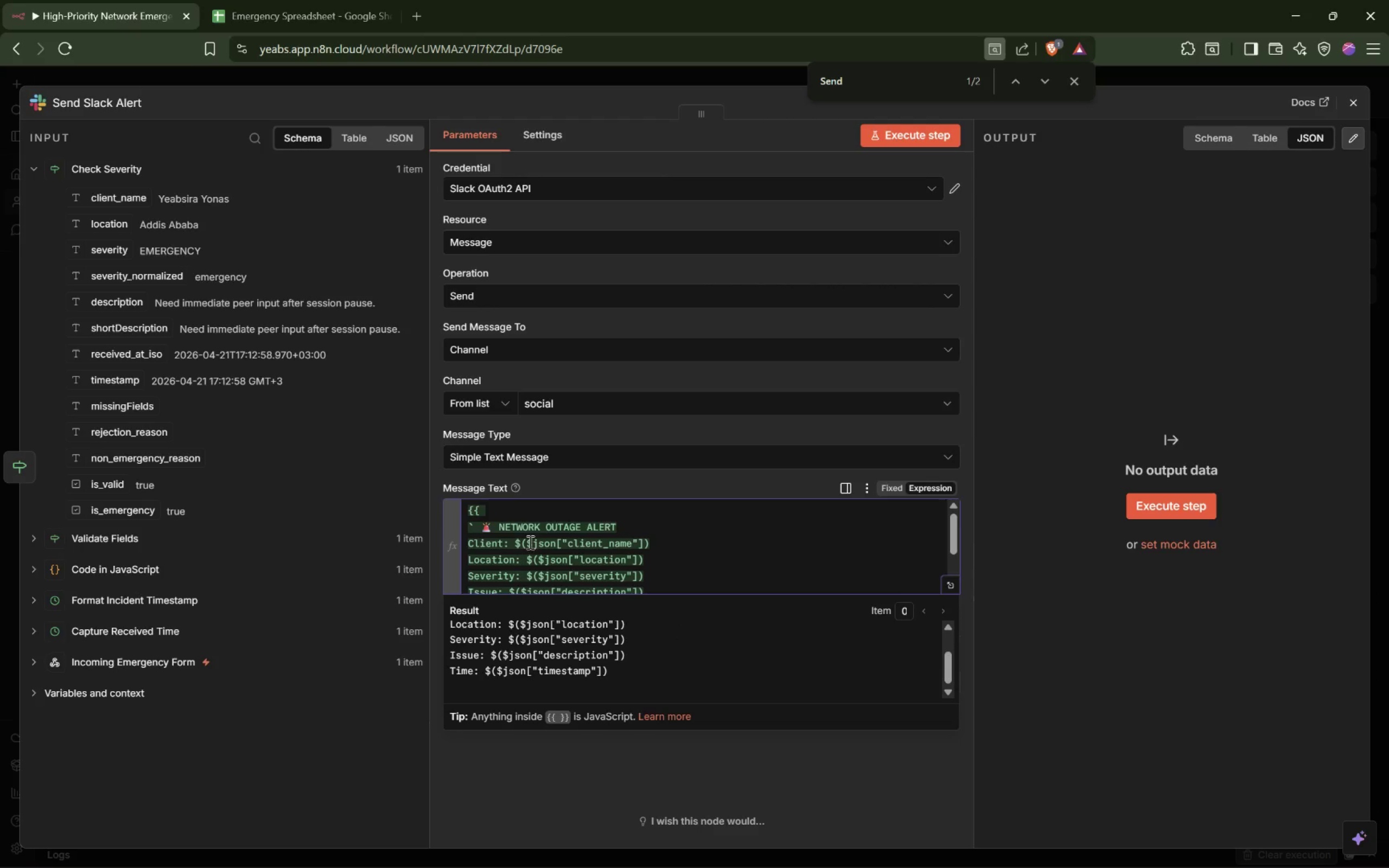 
left_click([526, 541])
 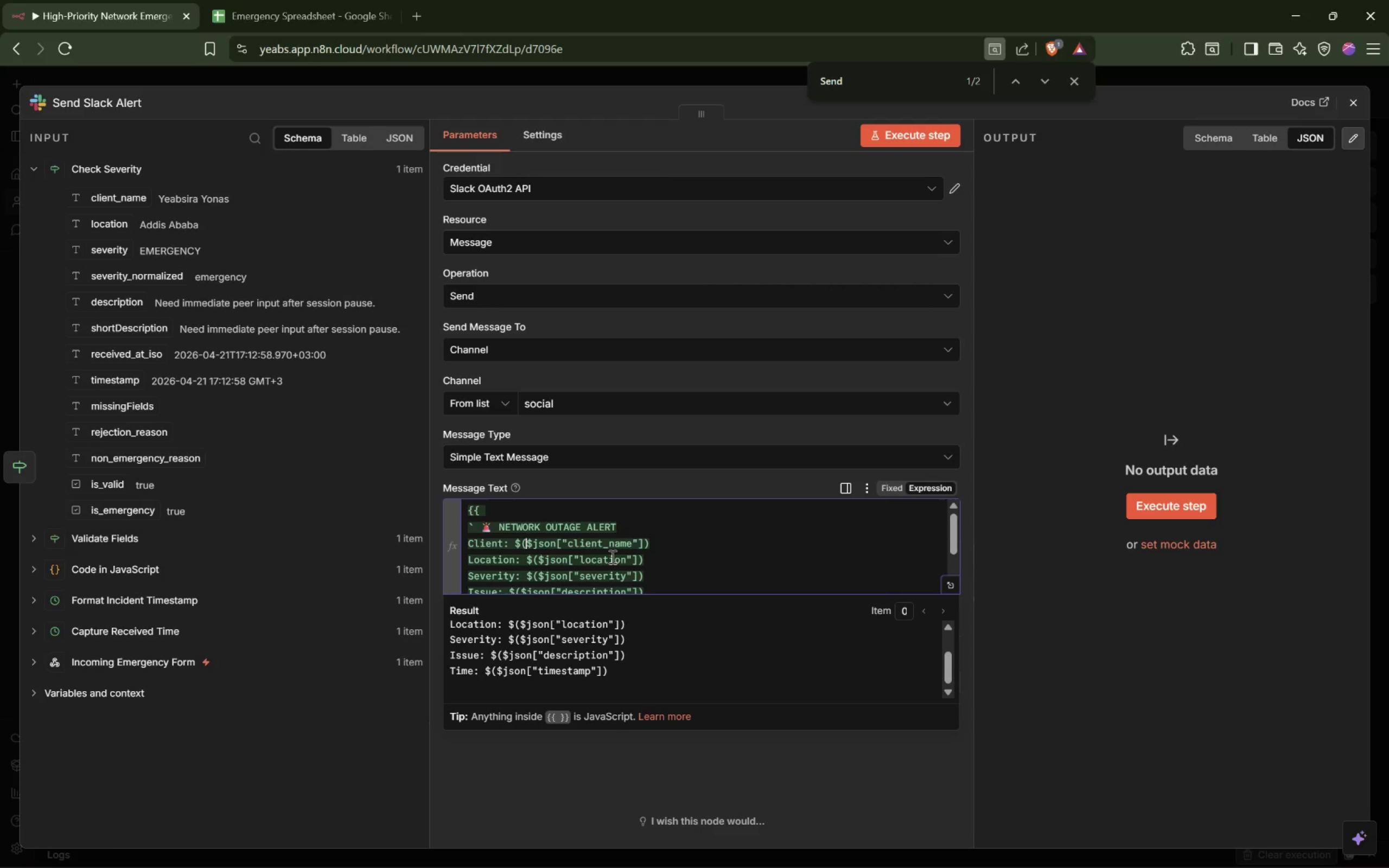 
key(Backspace)
 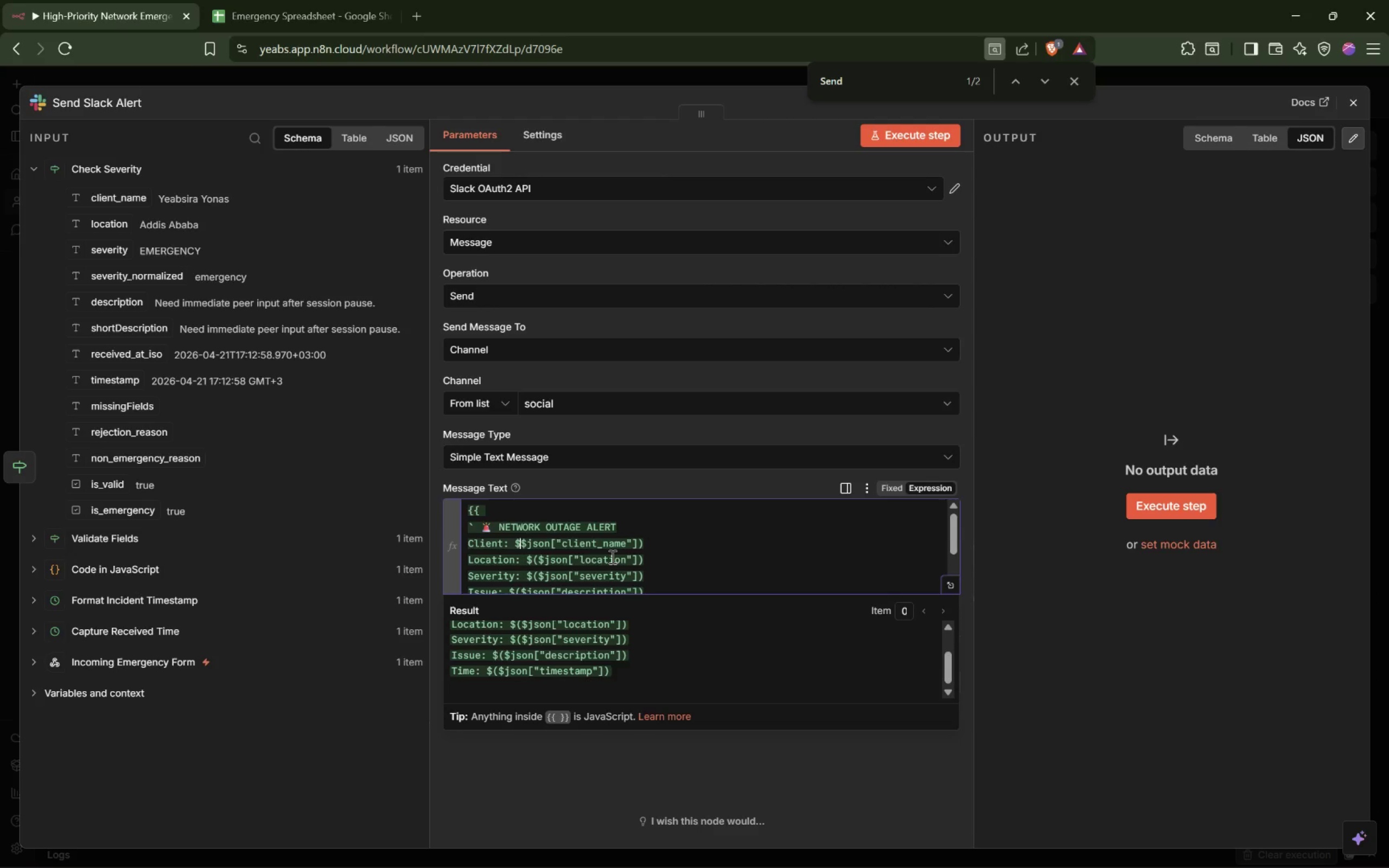 
key(Shift+BracketLeft)
 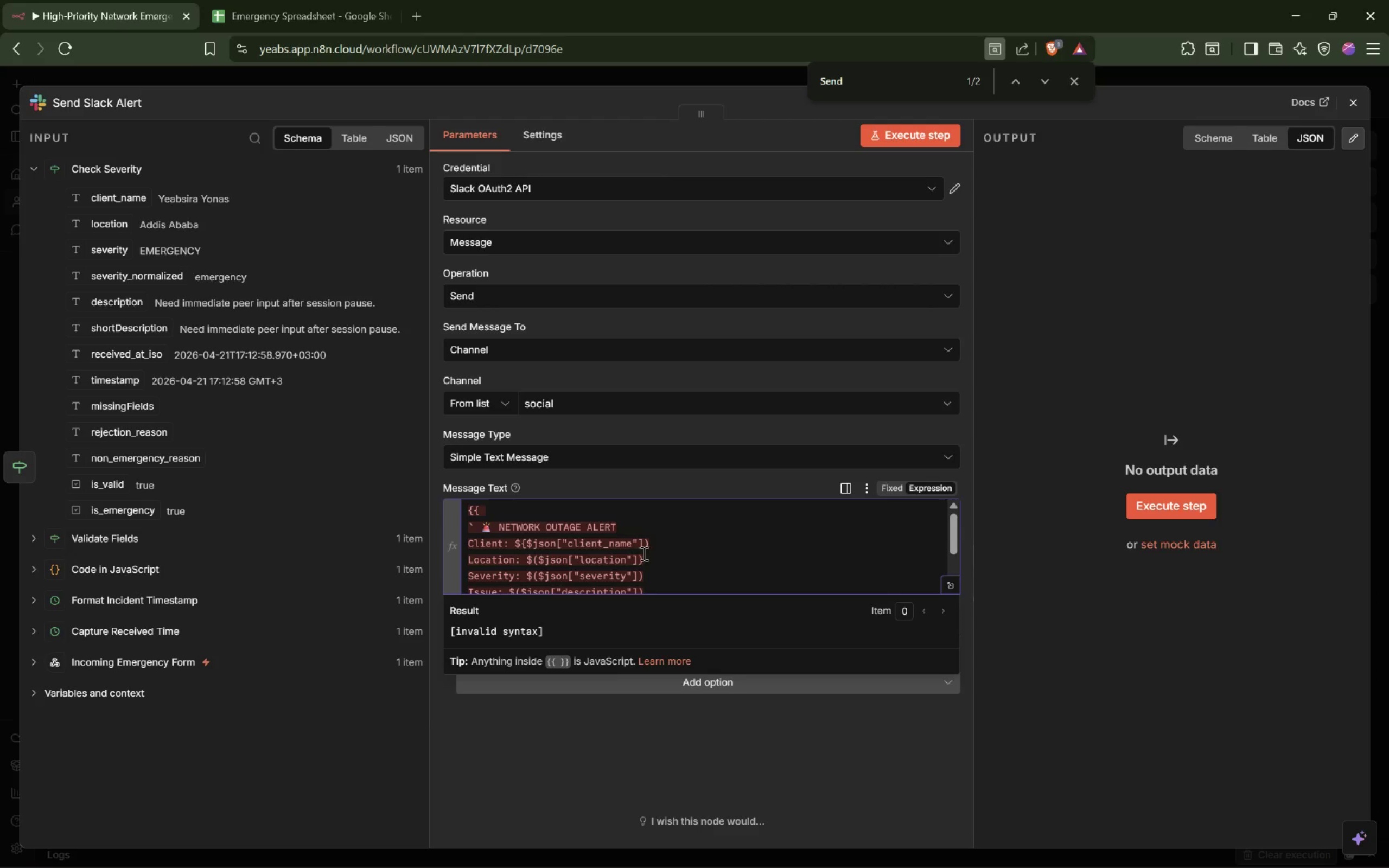 
left_click([653, 548])
 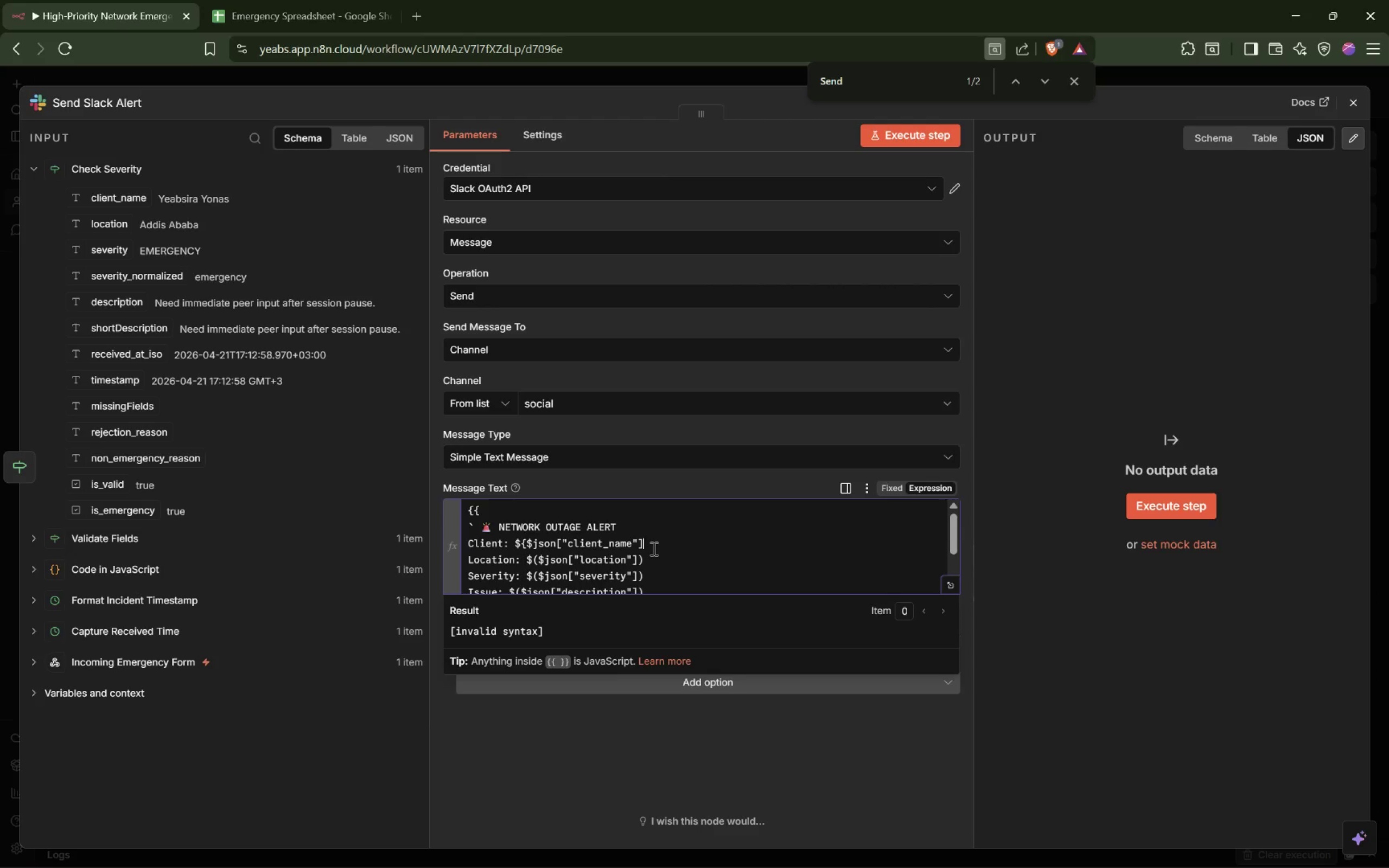 
key(Backspace)
 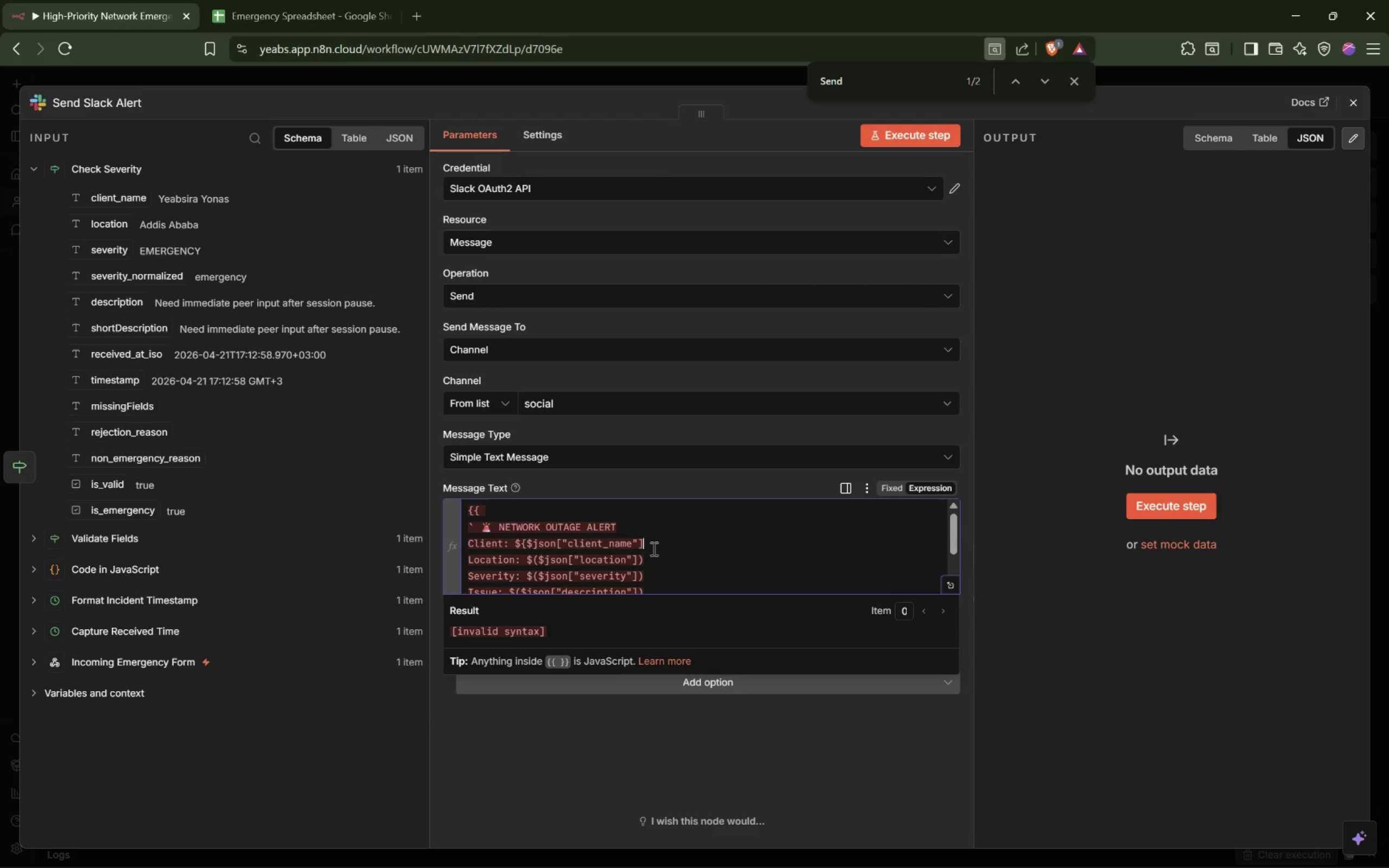 
key(Shift+BracketRight)
 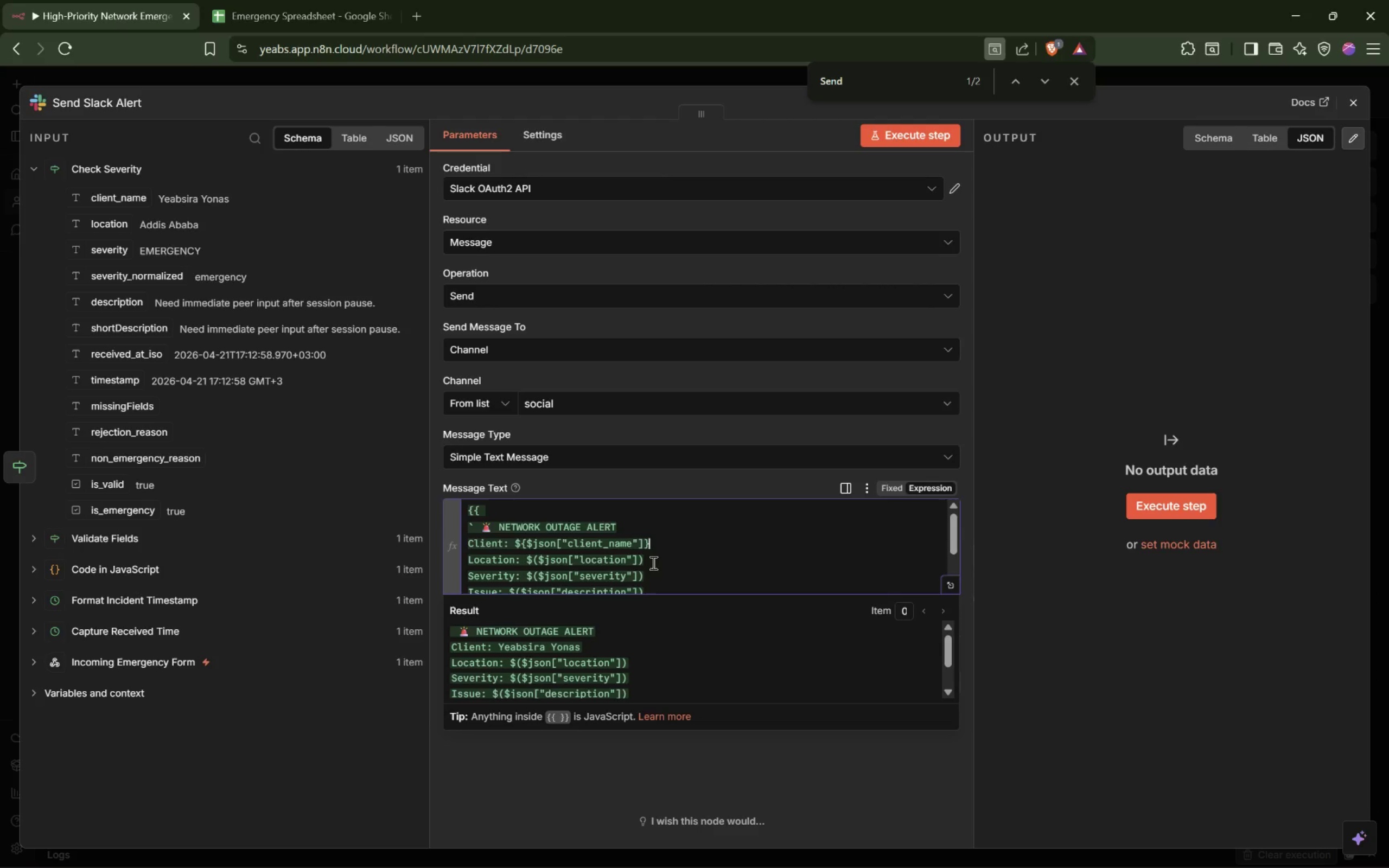 
left_click([651, 563])
 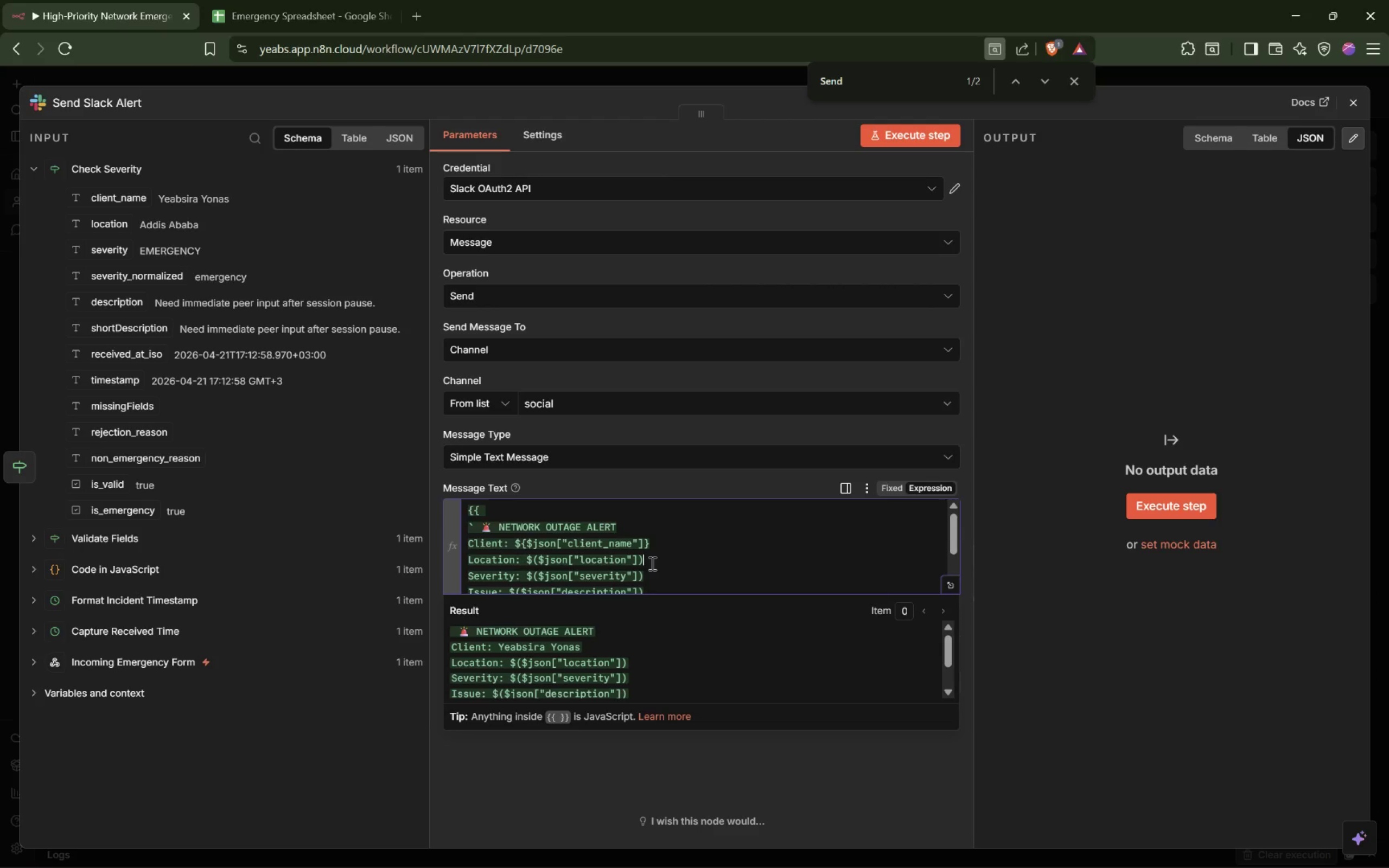 
key(Backspace)
 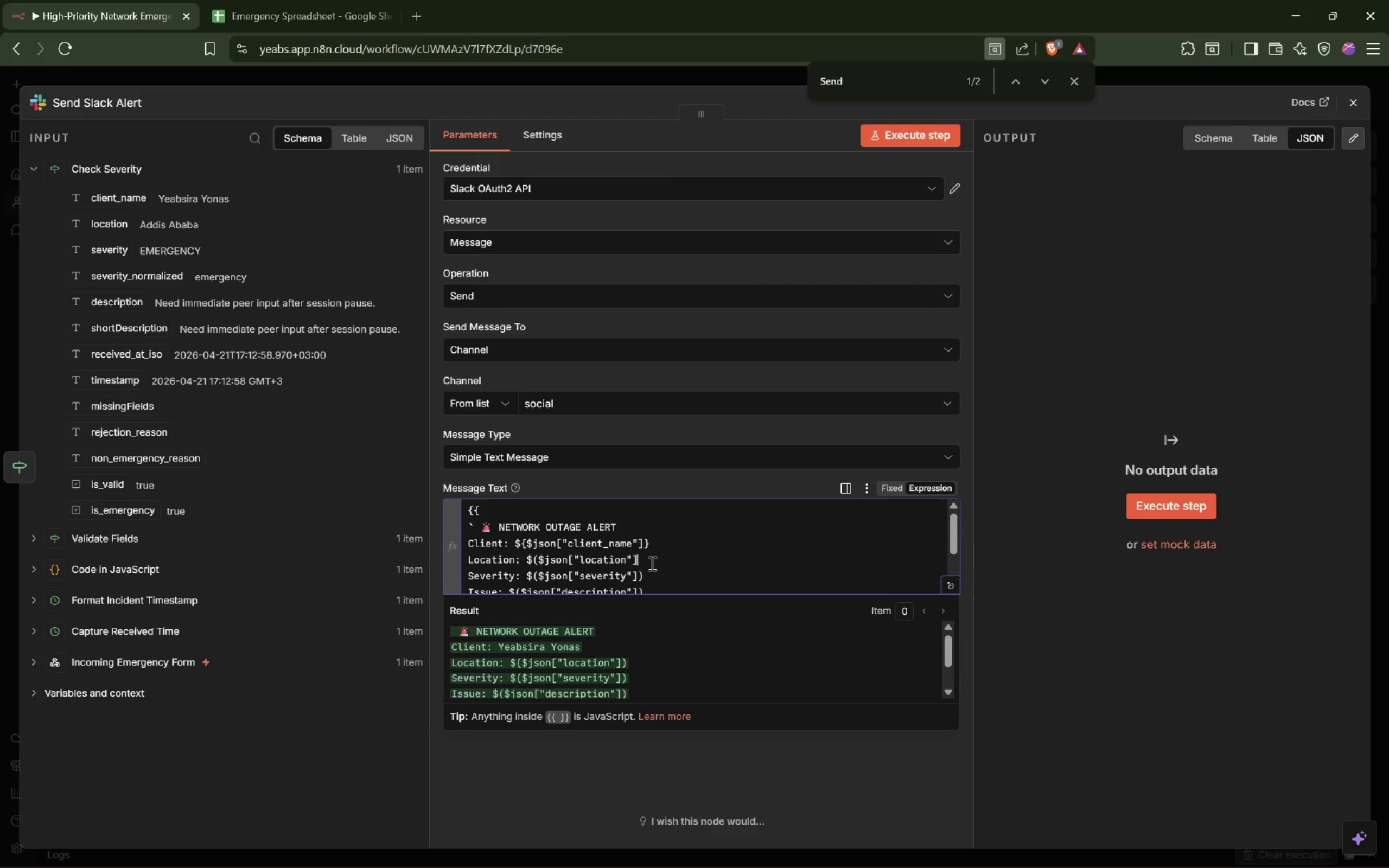 
key(Shift+BracketRight)
 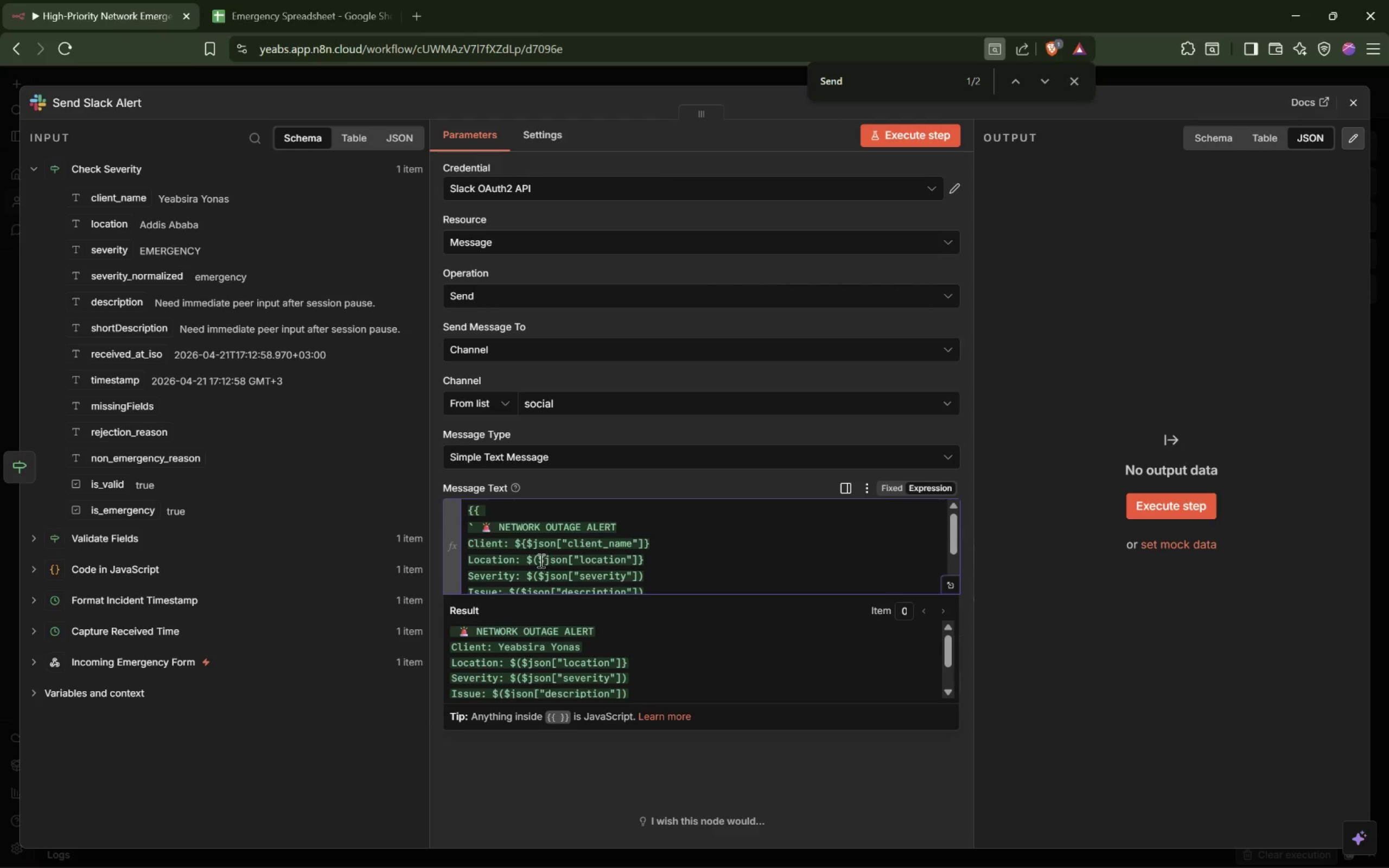 
left_click([539, 559])
 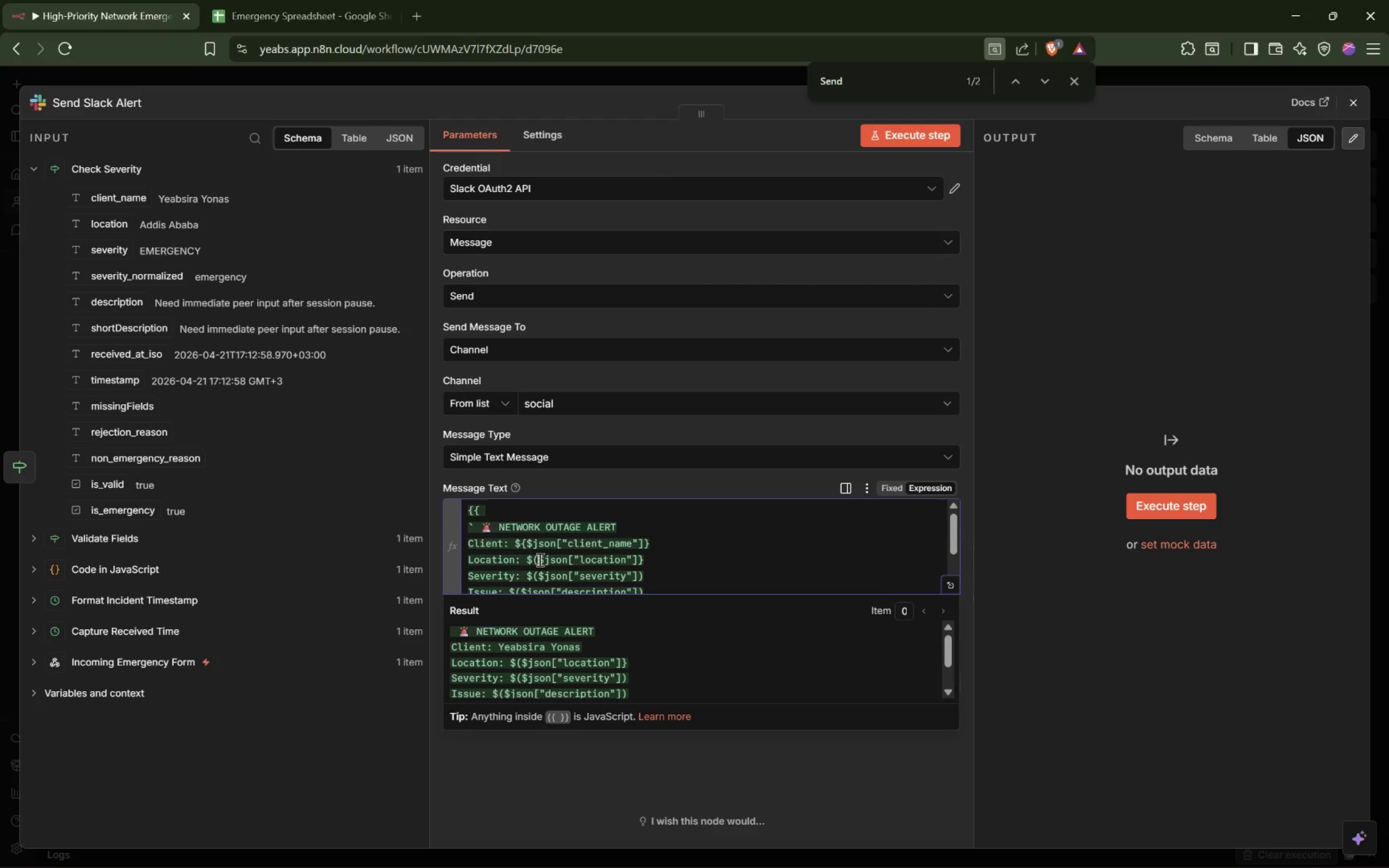 
key(Backspace)
 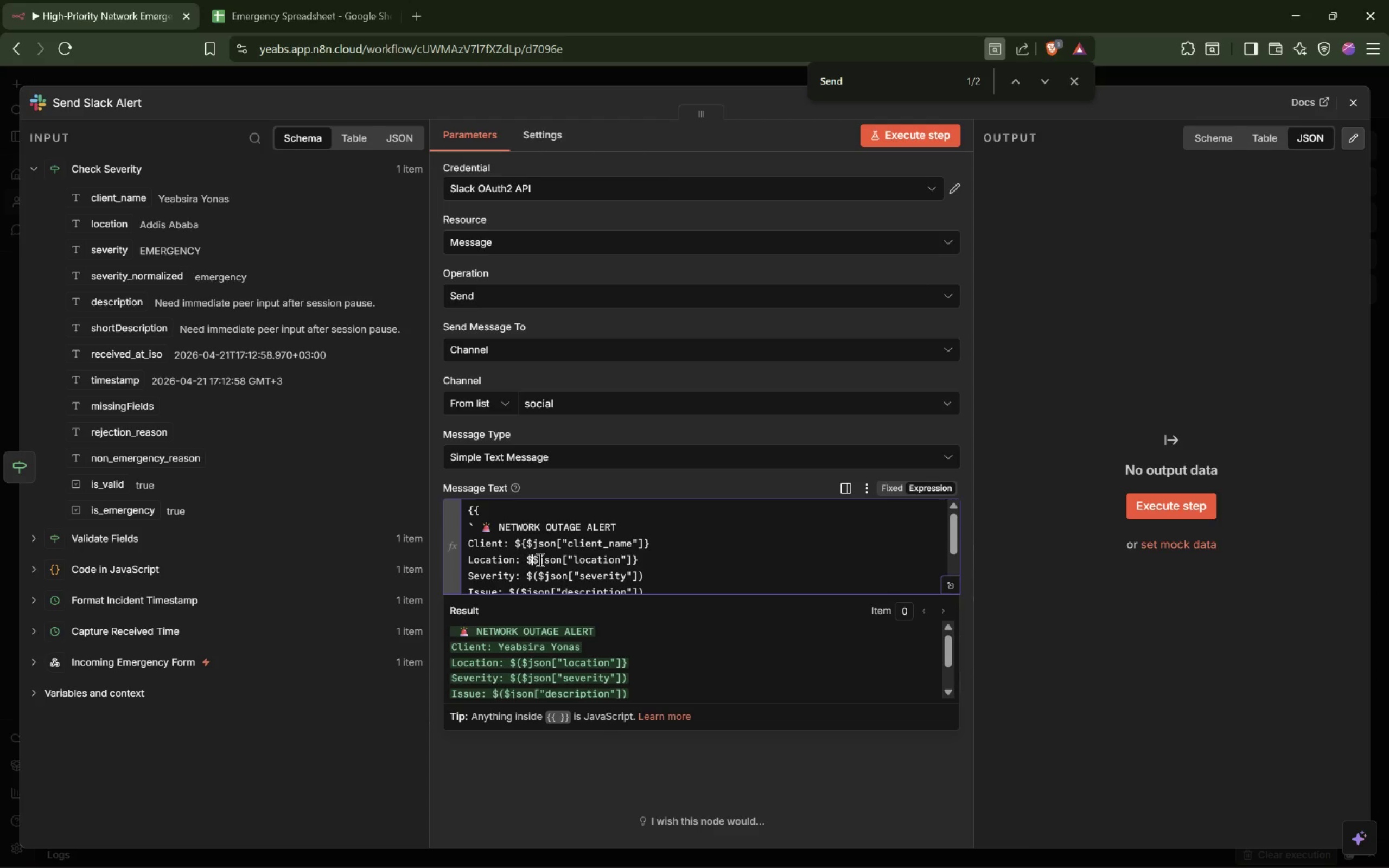 
key(Shift+BracketLeft)
 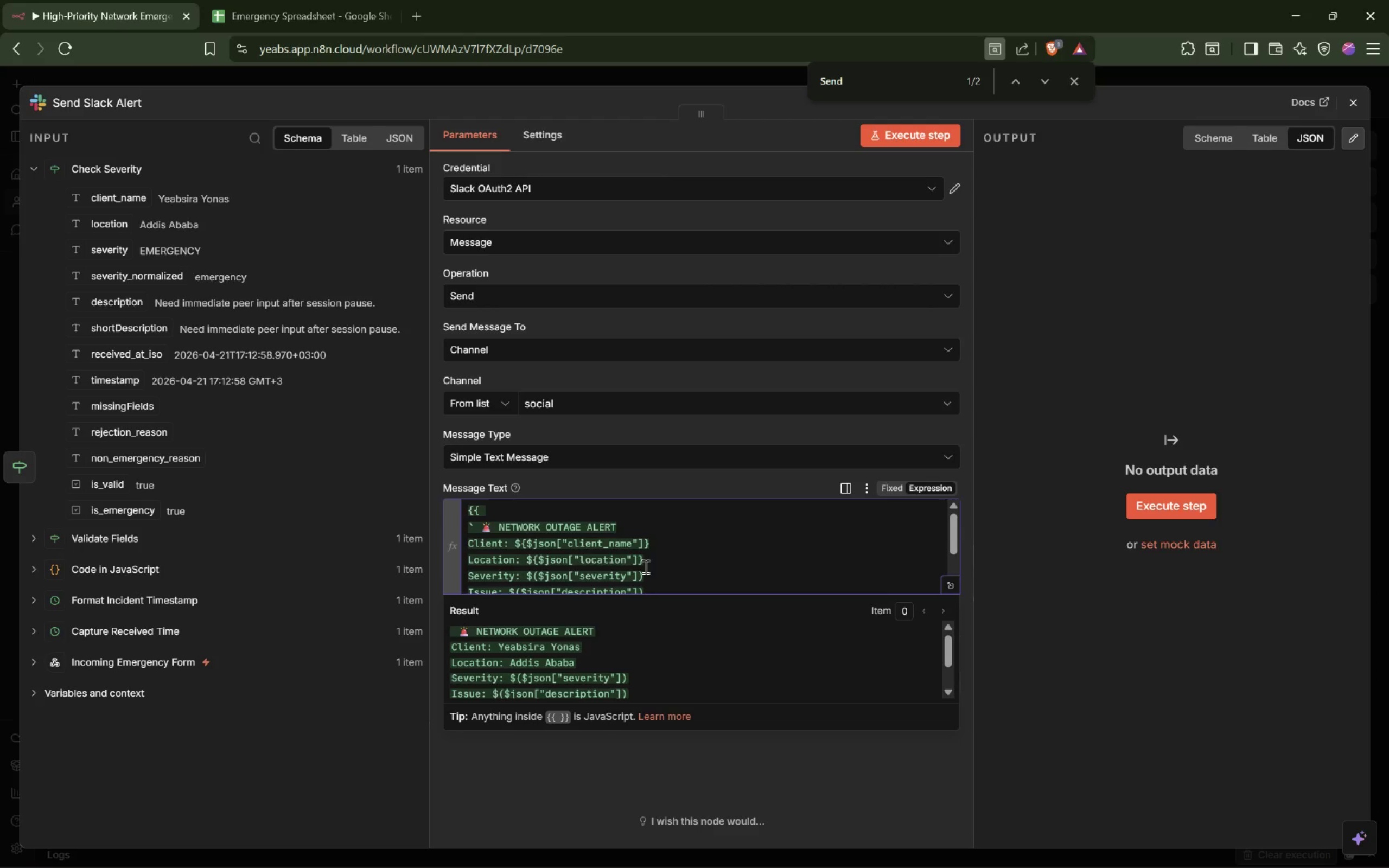 
left_click([648, 574])
 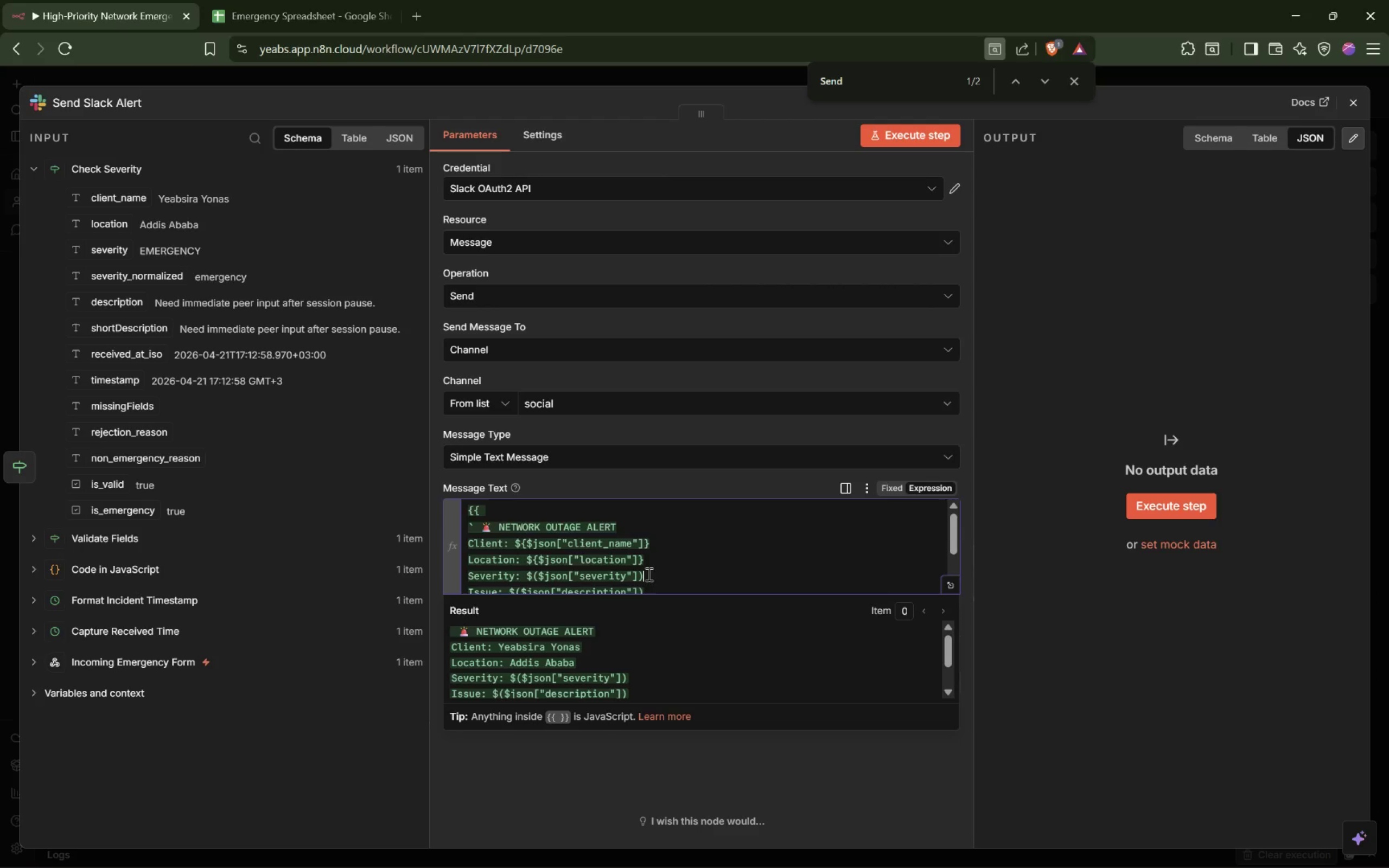 
key(Backspace)
 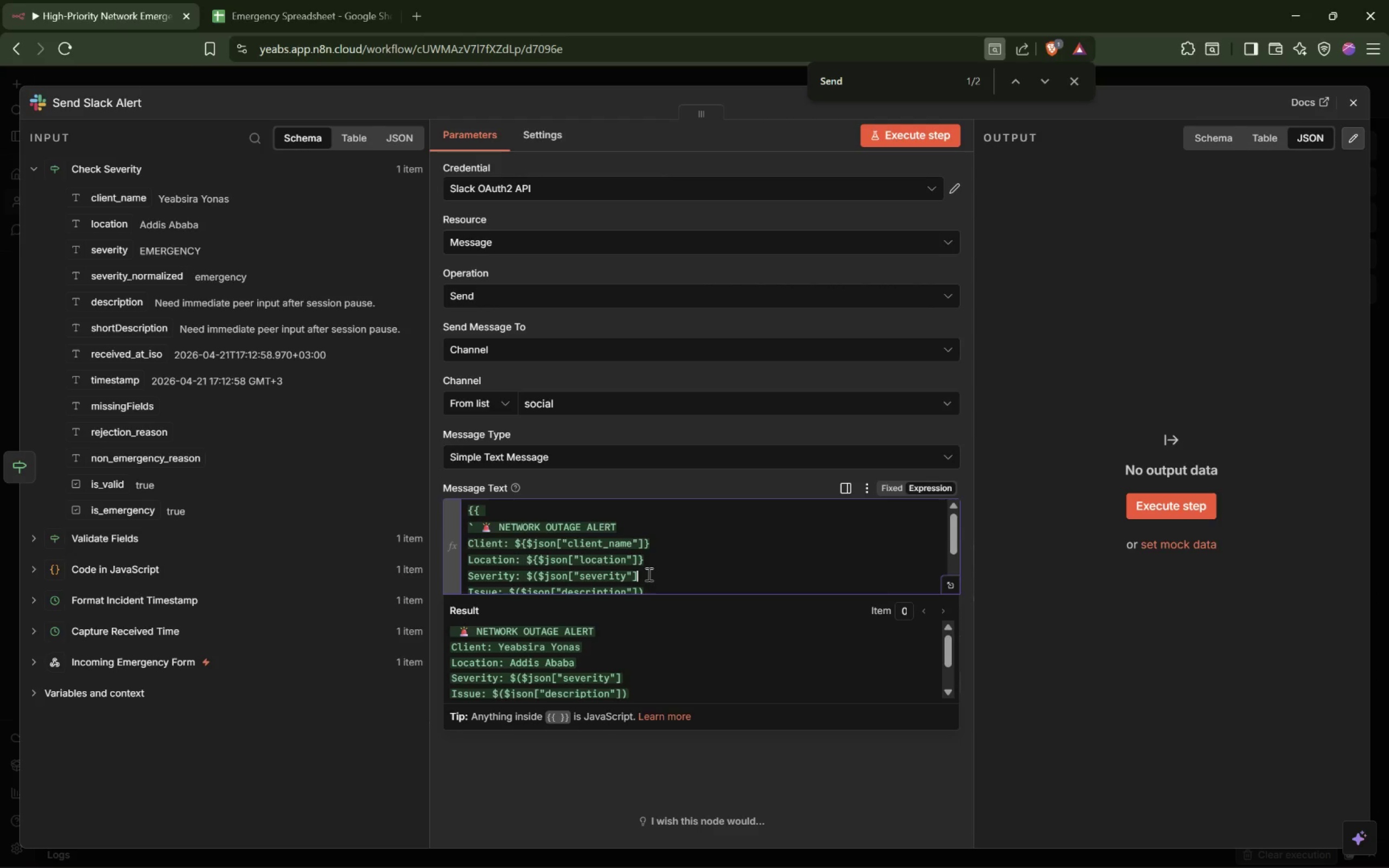 
key(Shift+BracketRight)
 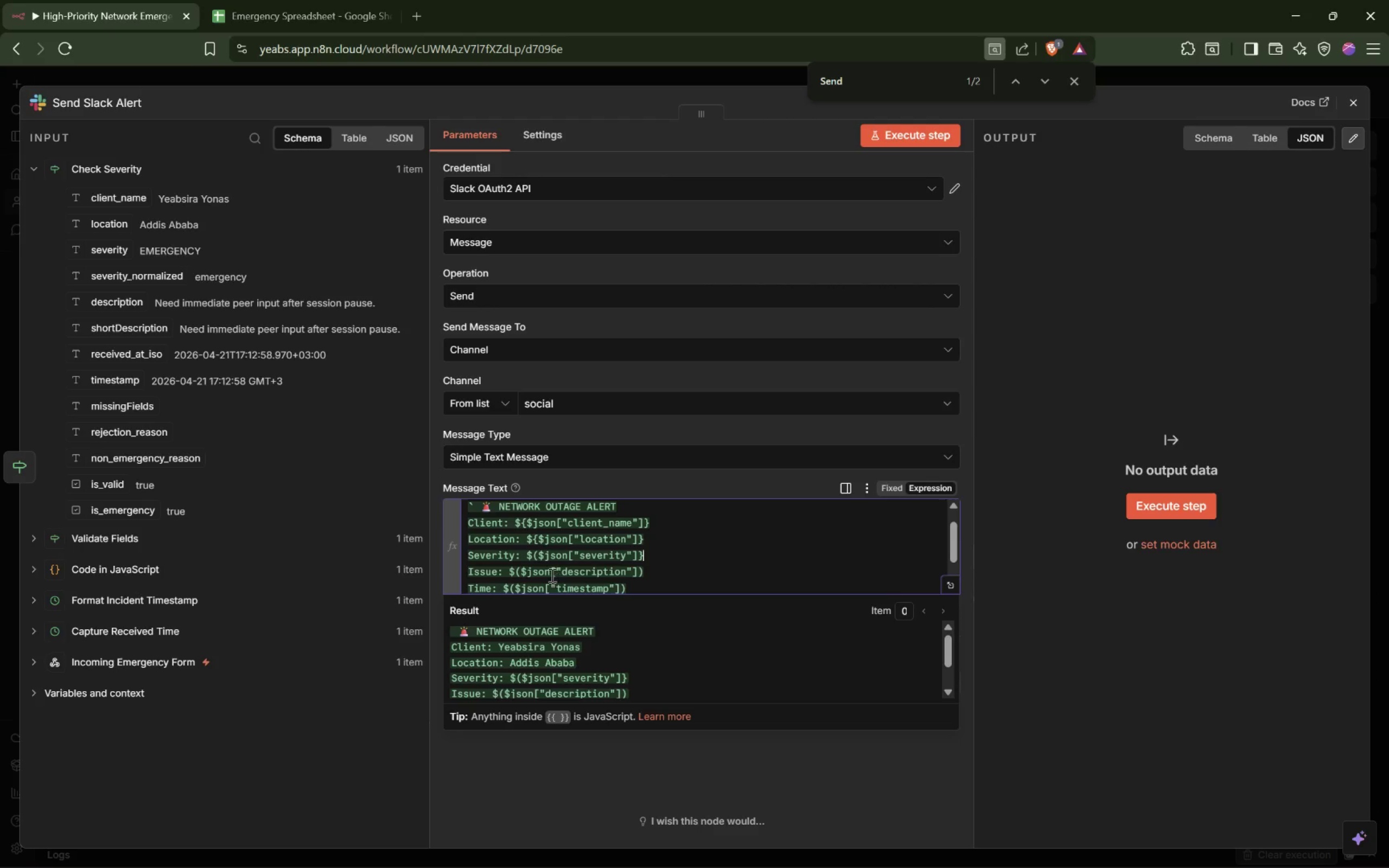 
left_click([539, 561])
 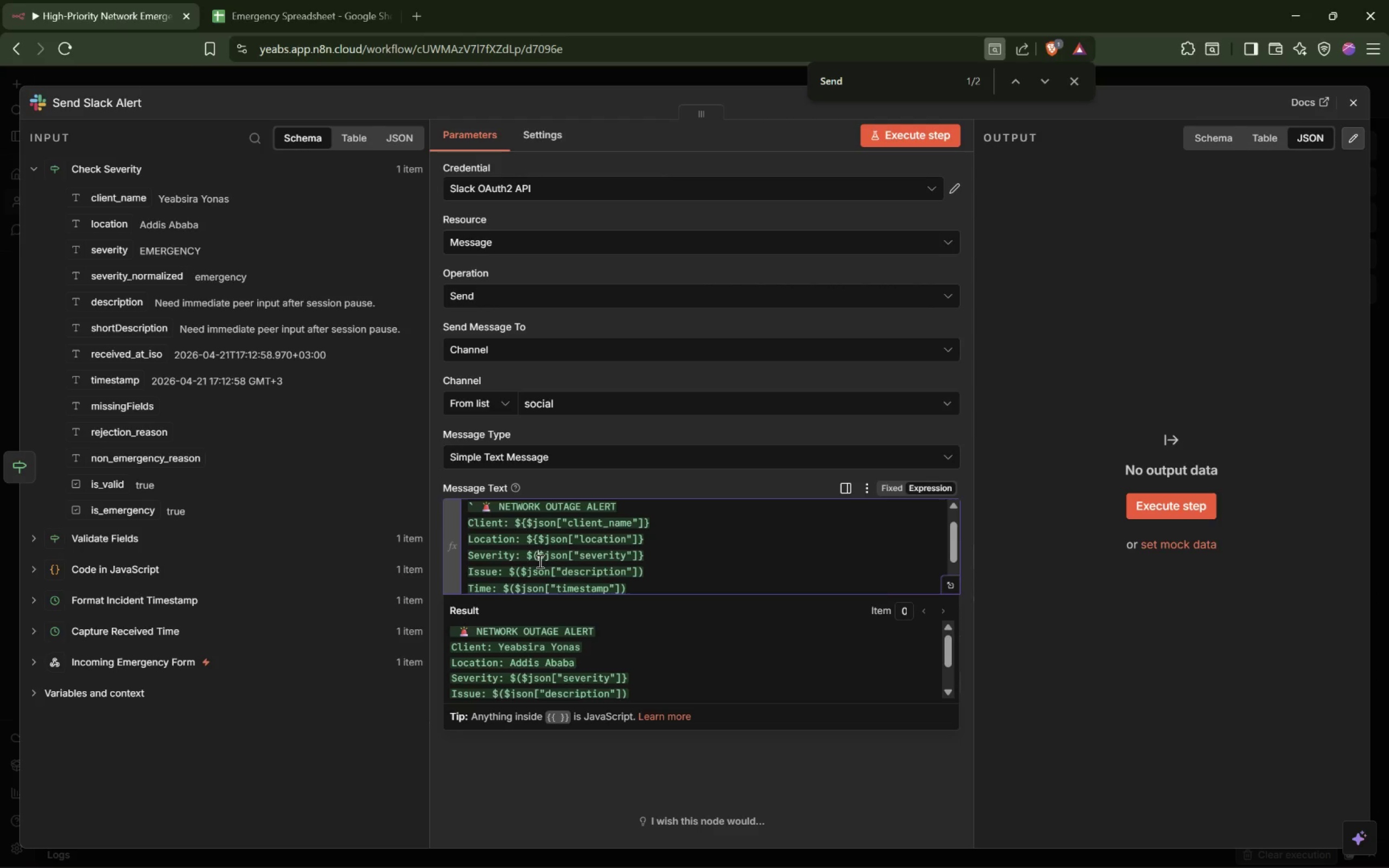 
key(Backspace)
 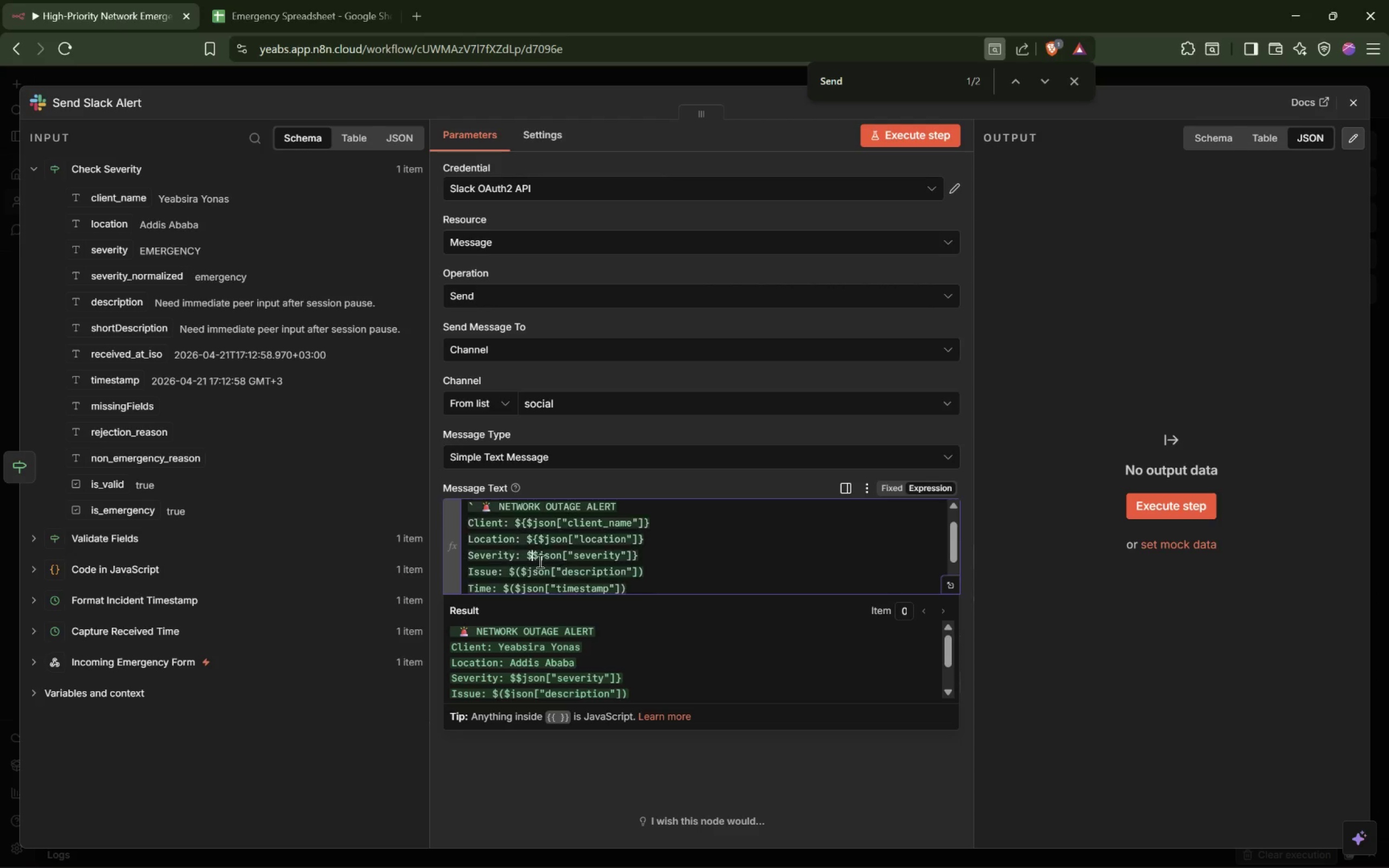 
key(Shift+BracketLeft)
 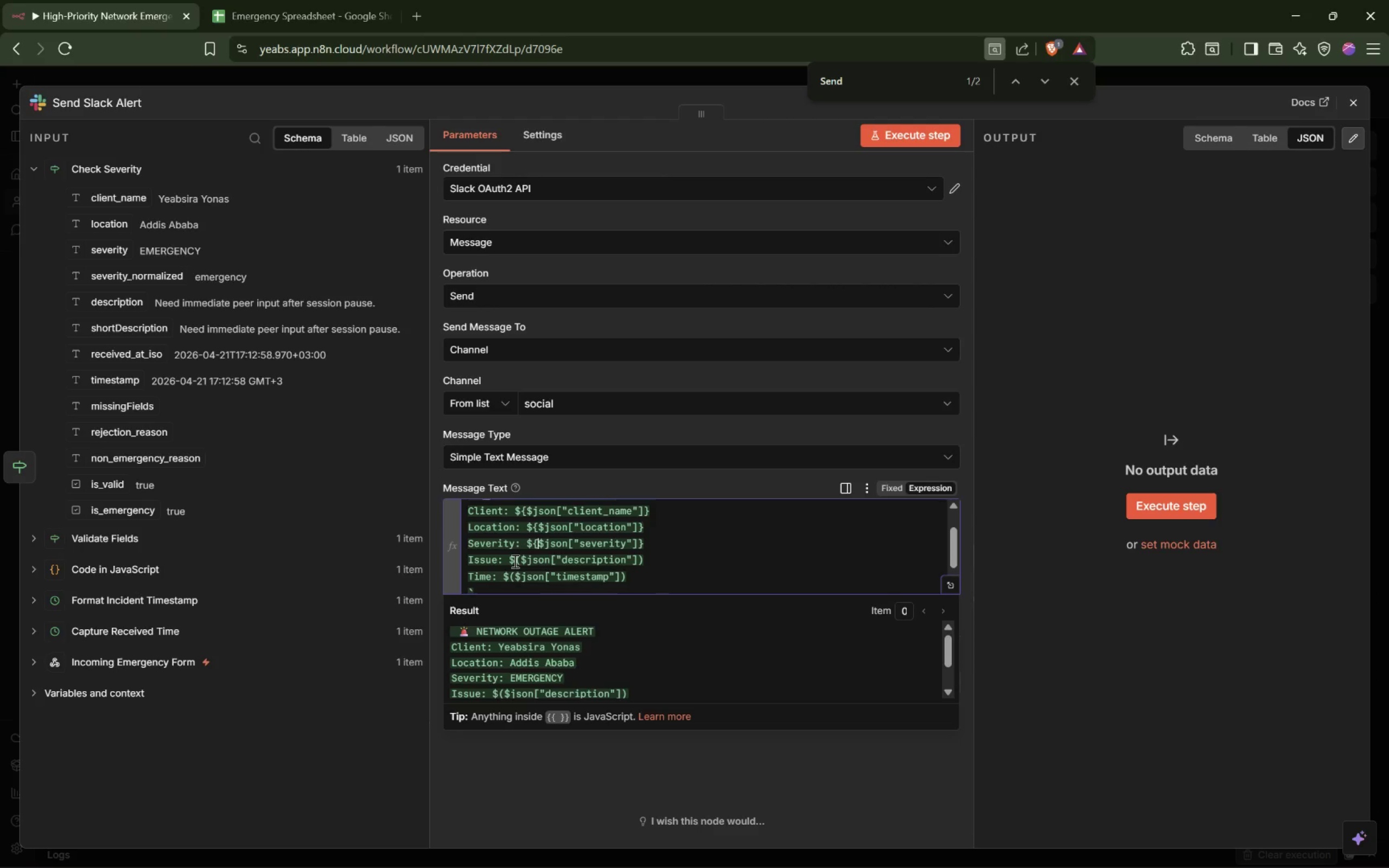 
left_click([520, 560])
 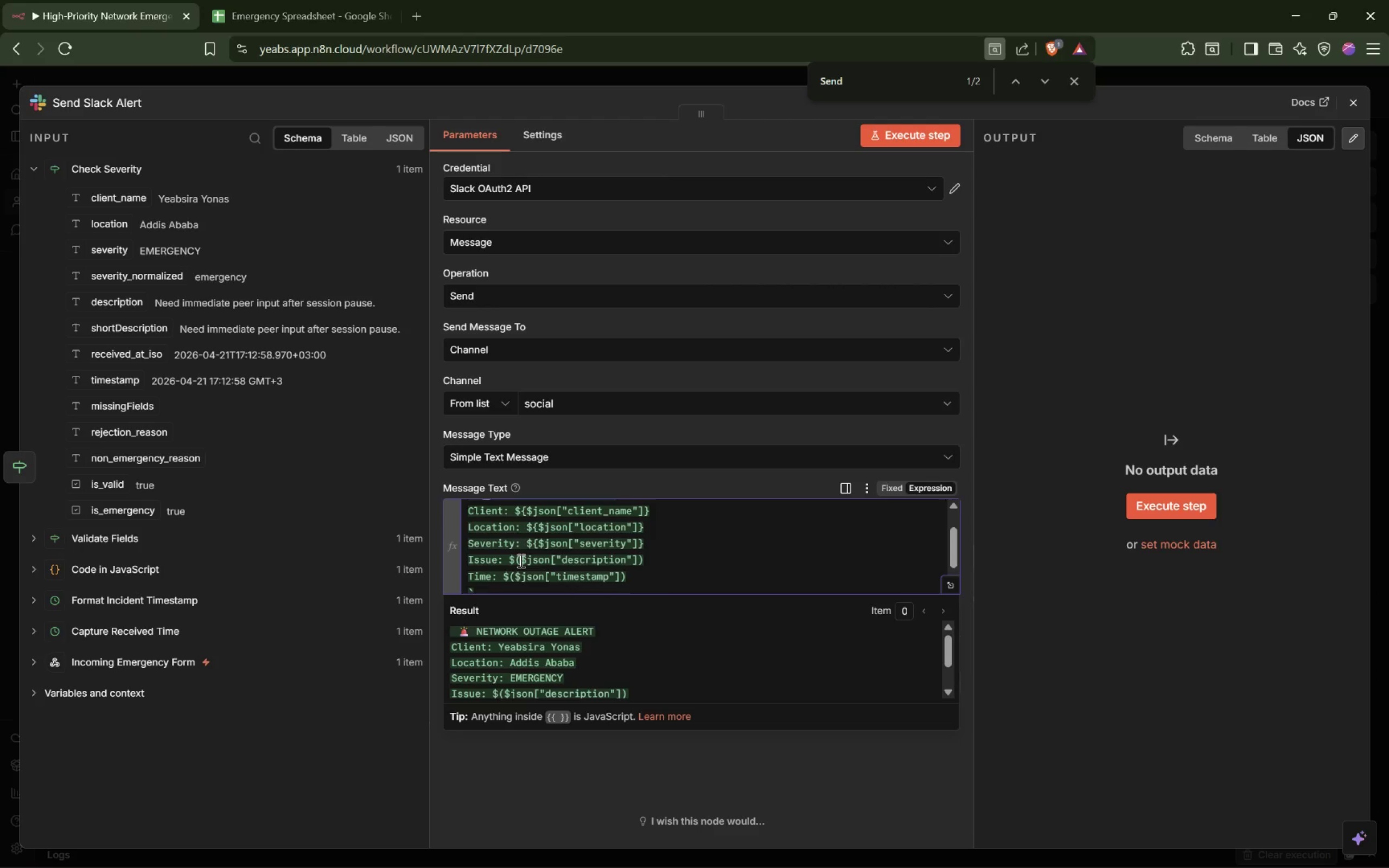 
key(Backspace)
 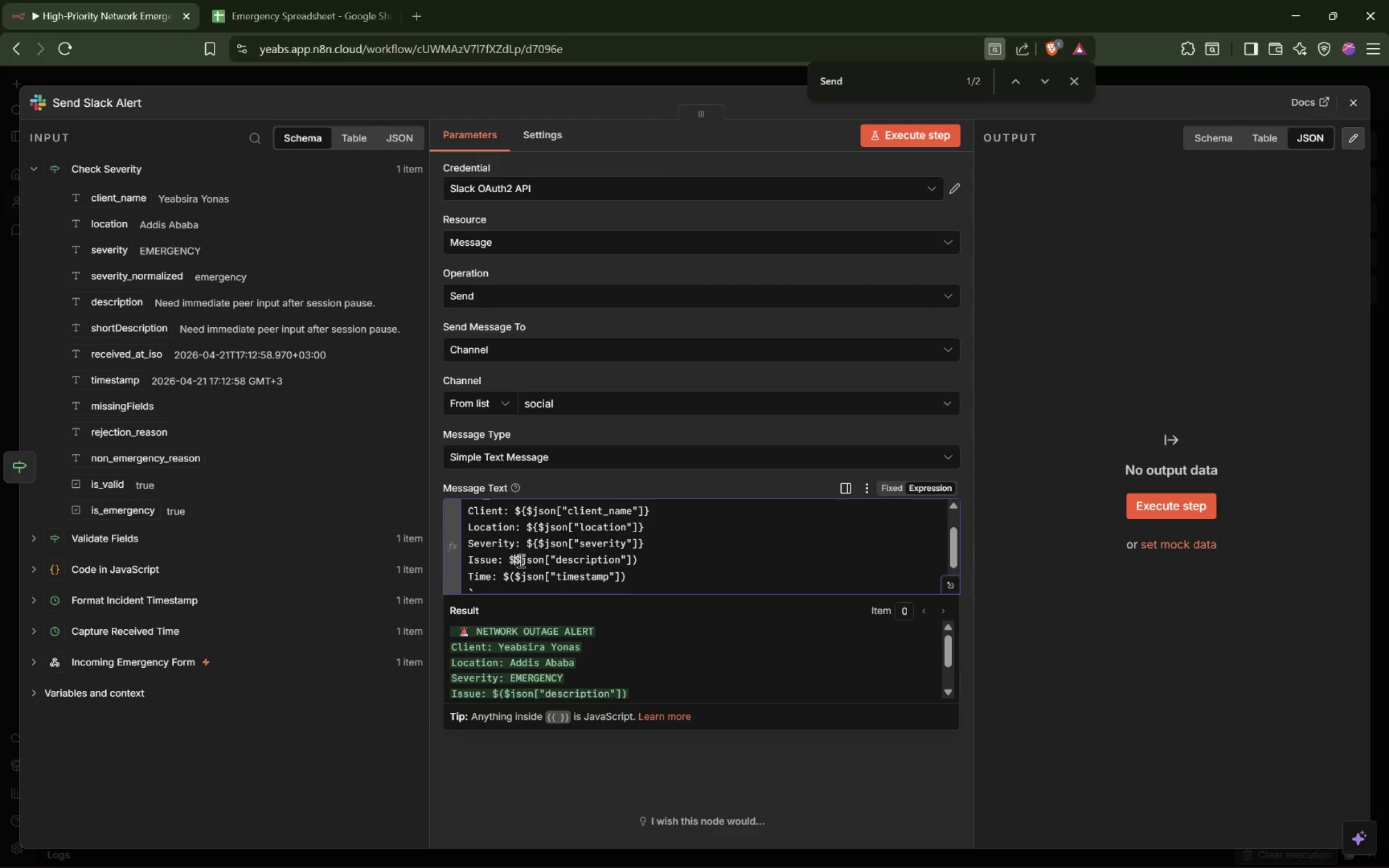 
key(Shift+BracketLeft)
 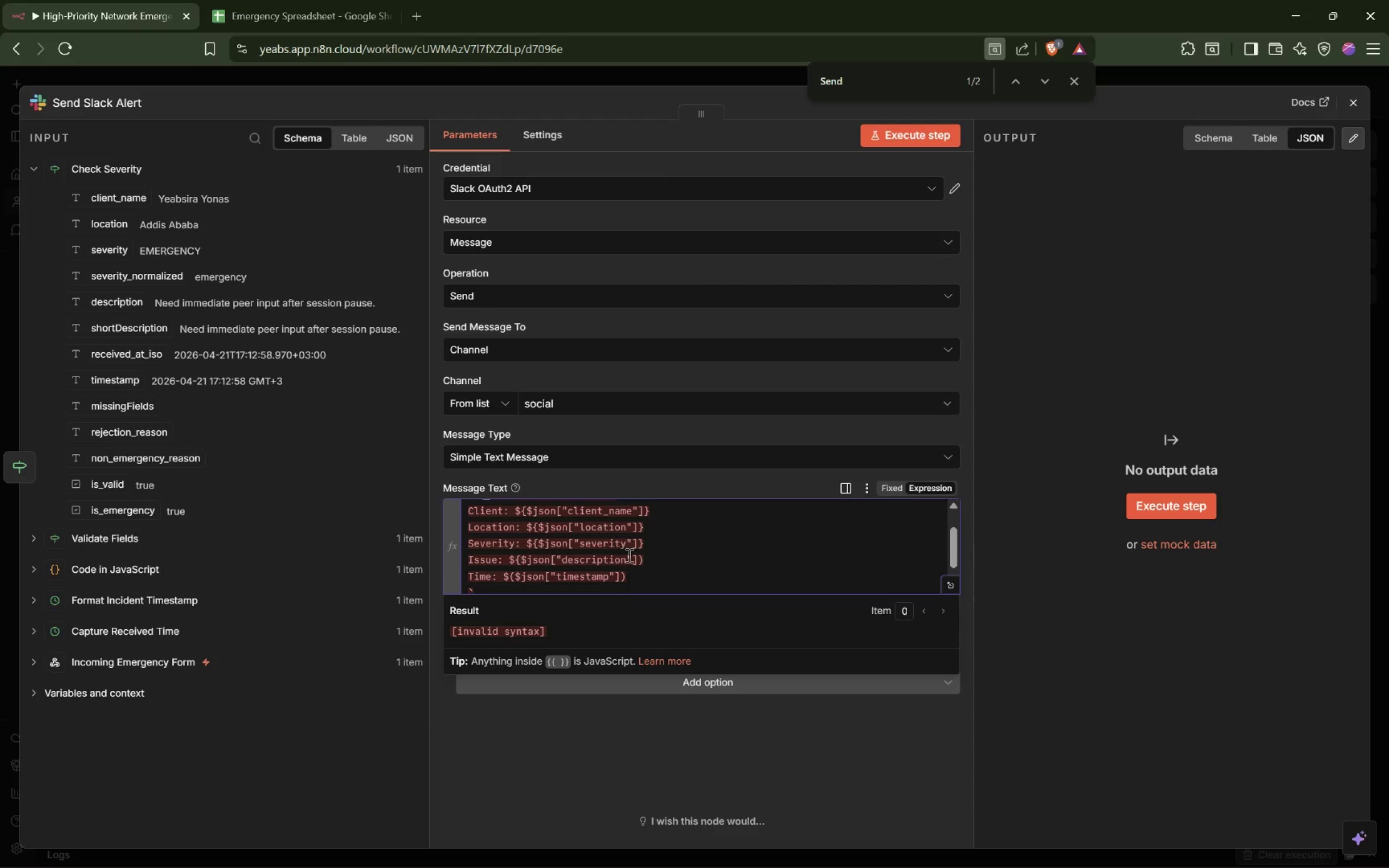 
left_click([649, 558])
 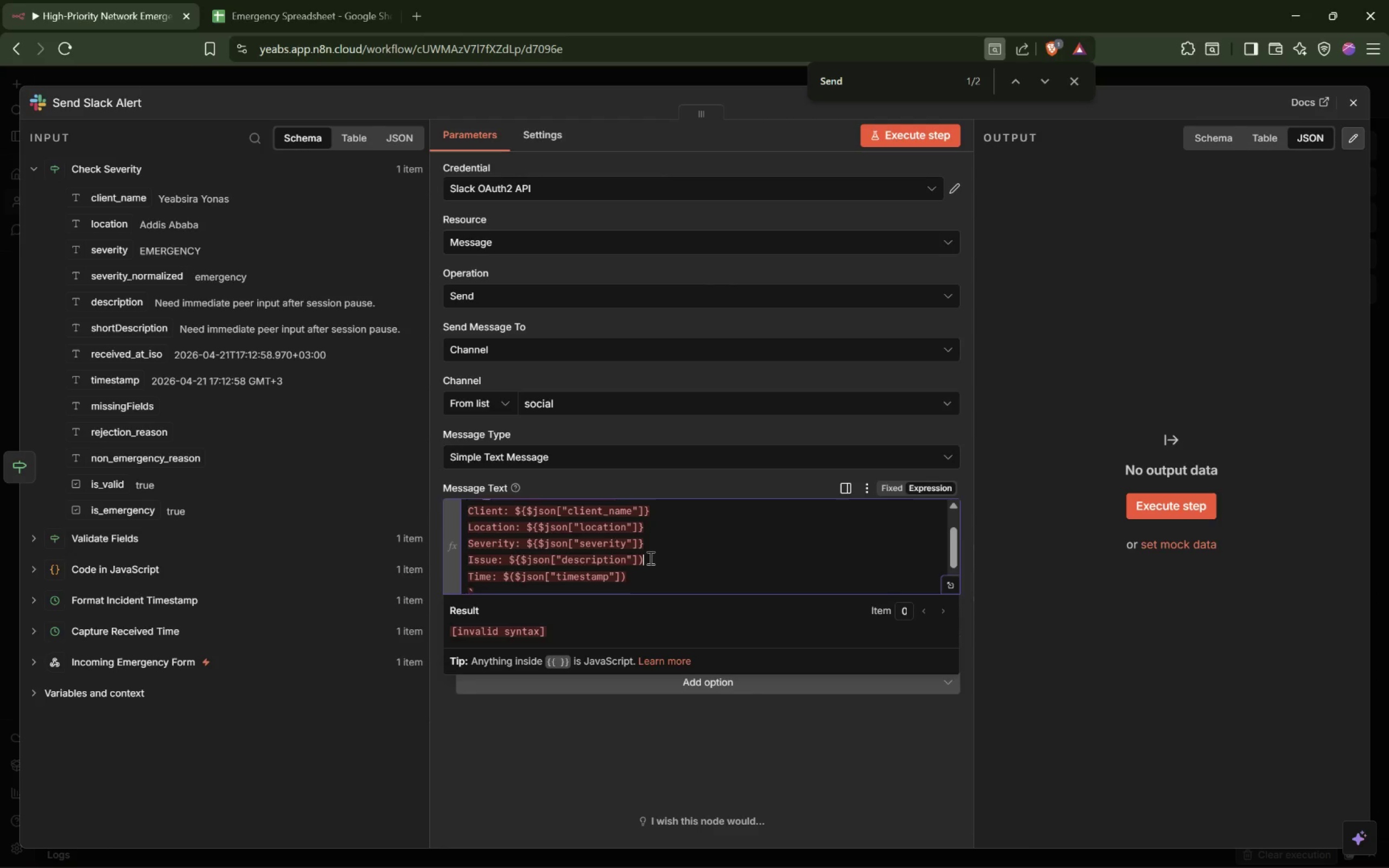 
key(Backspace)
 